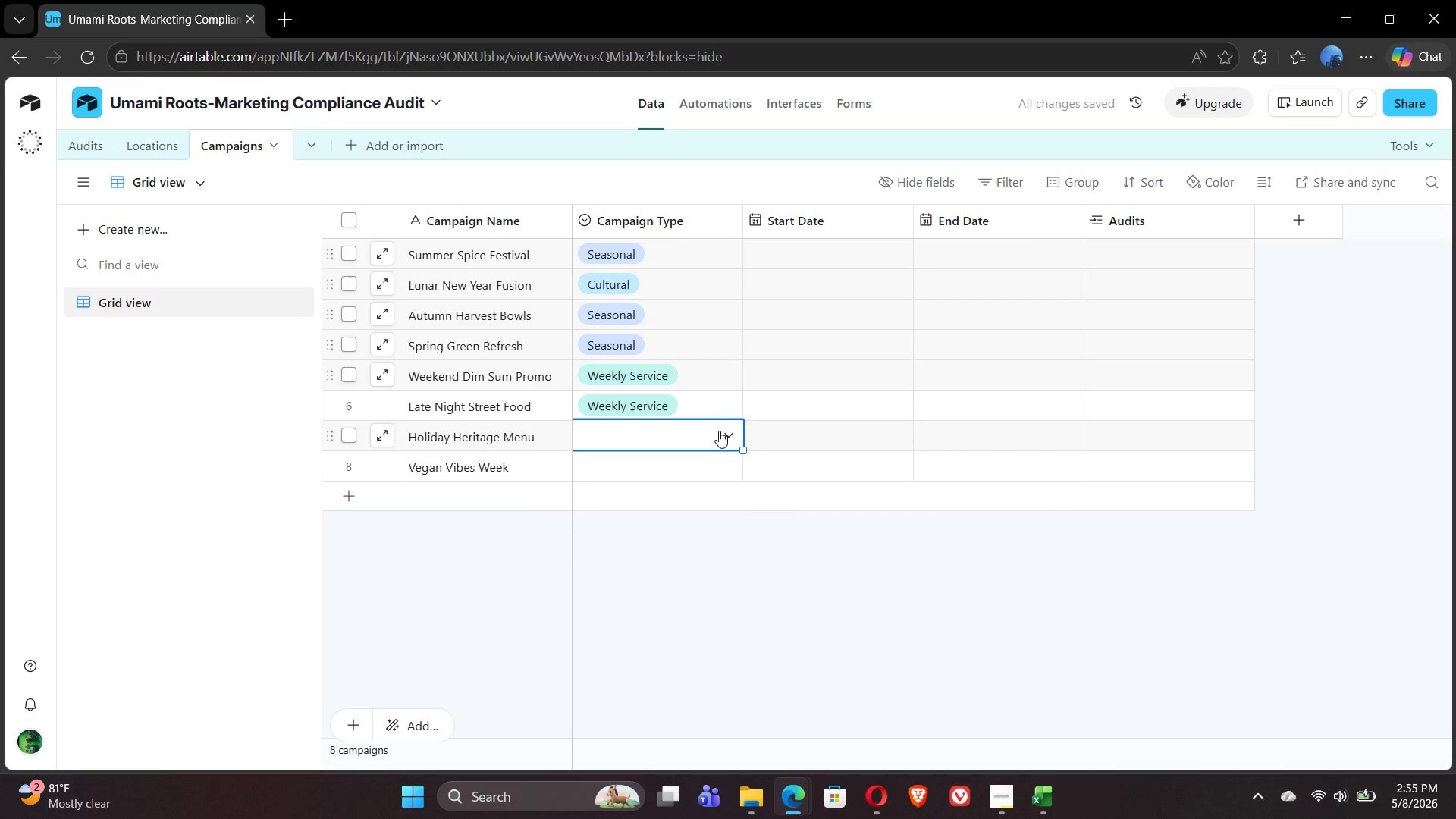 
left_click([721, 431])
 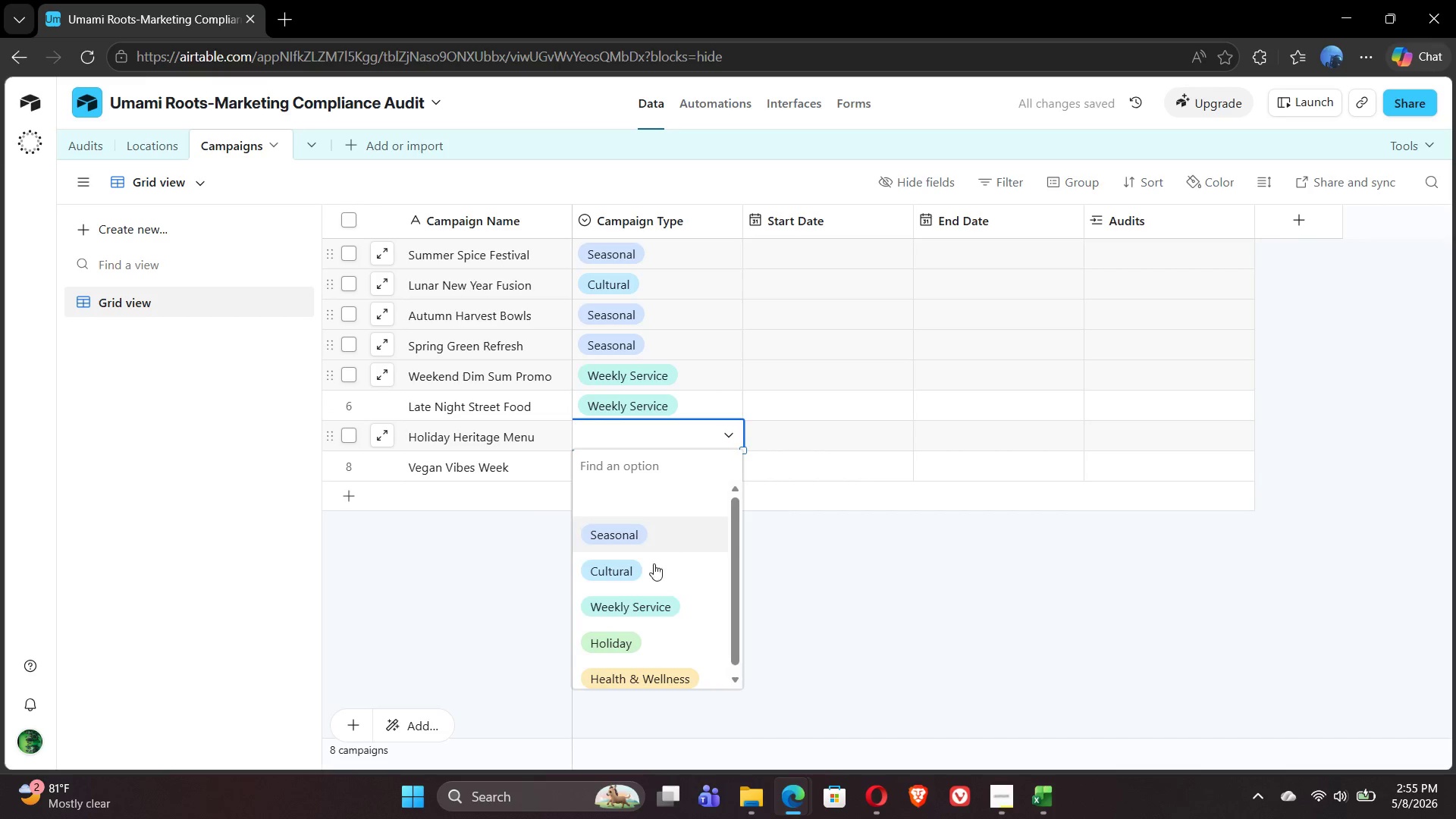 
left_click([630, 642])
 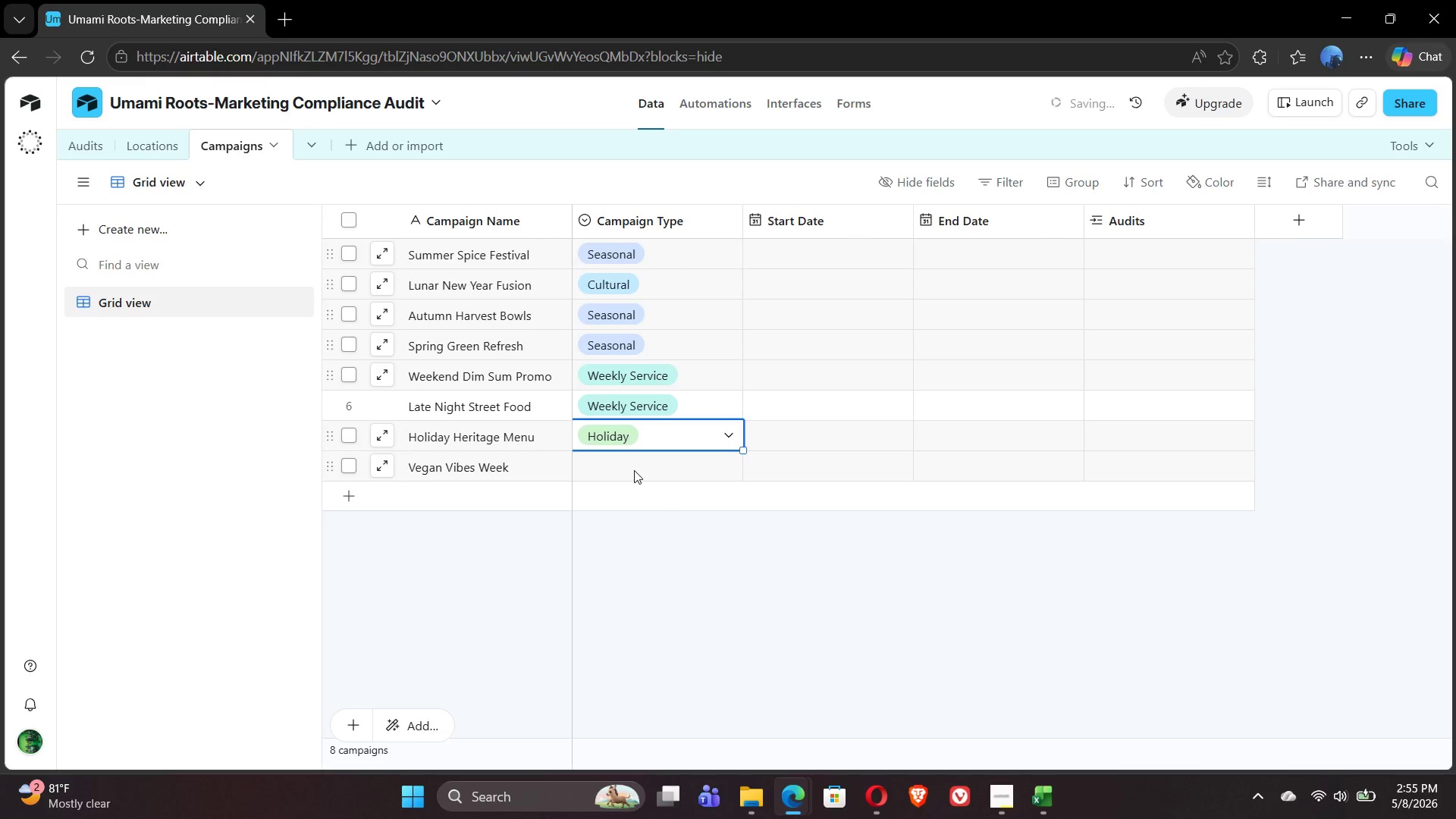 
left_click([621, 469])
 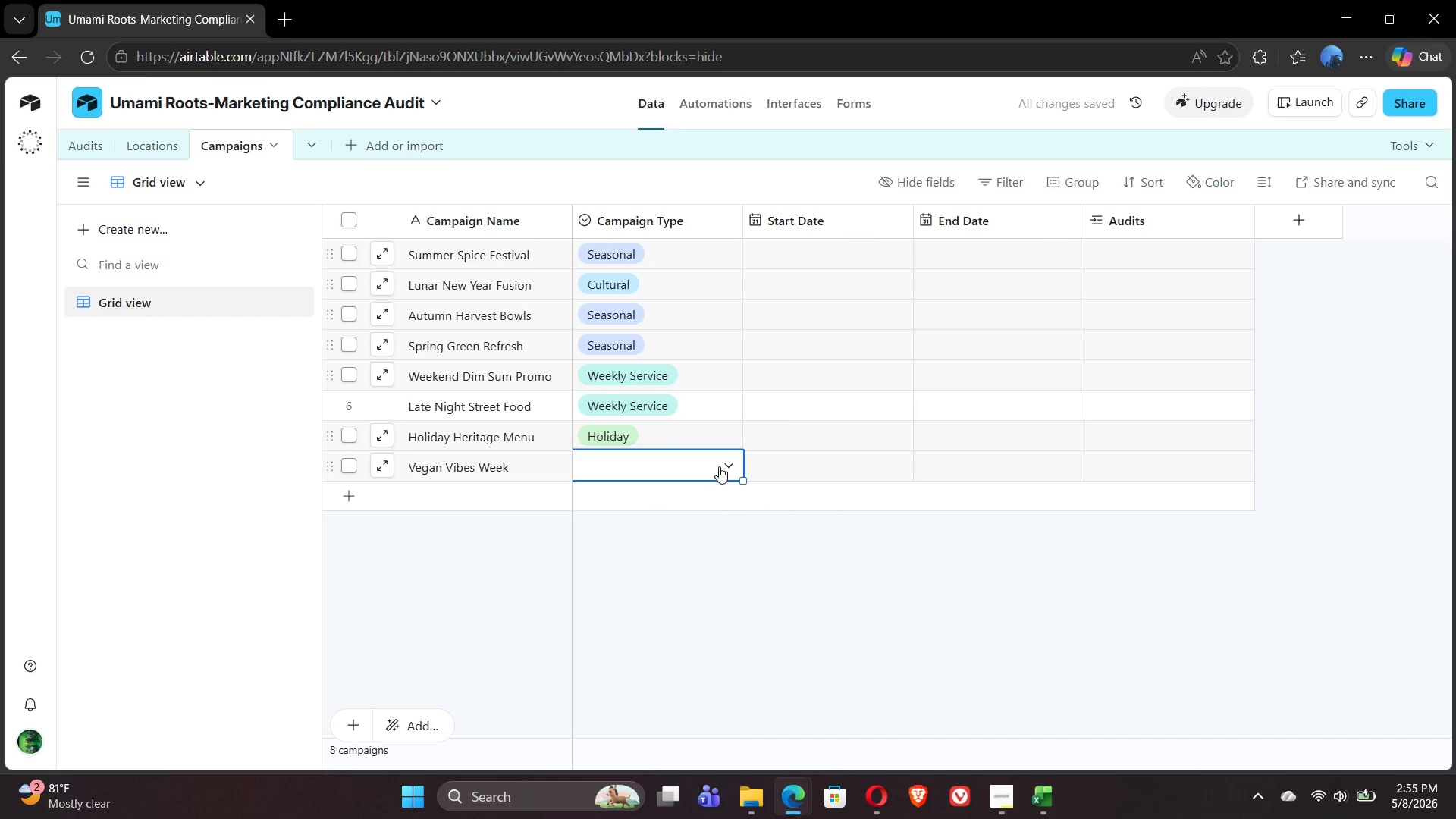 
left_click([722, 466])
 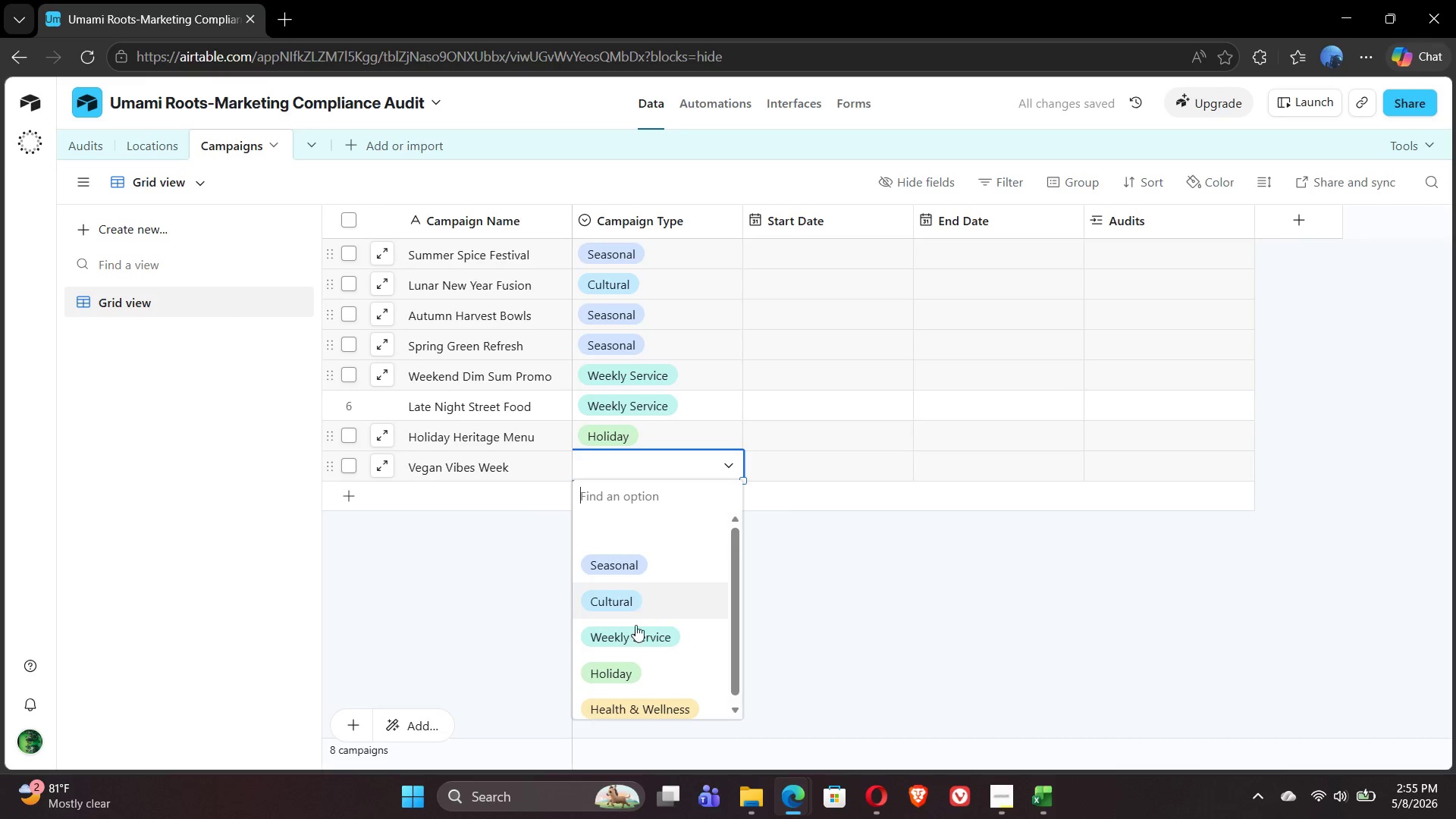 
left_click([640, 703])
 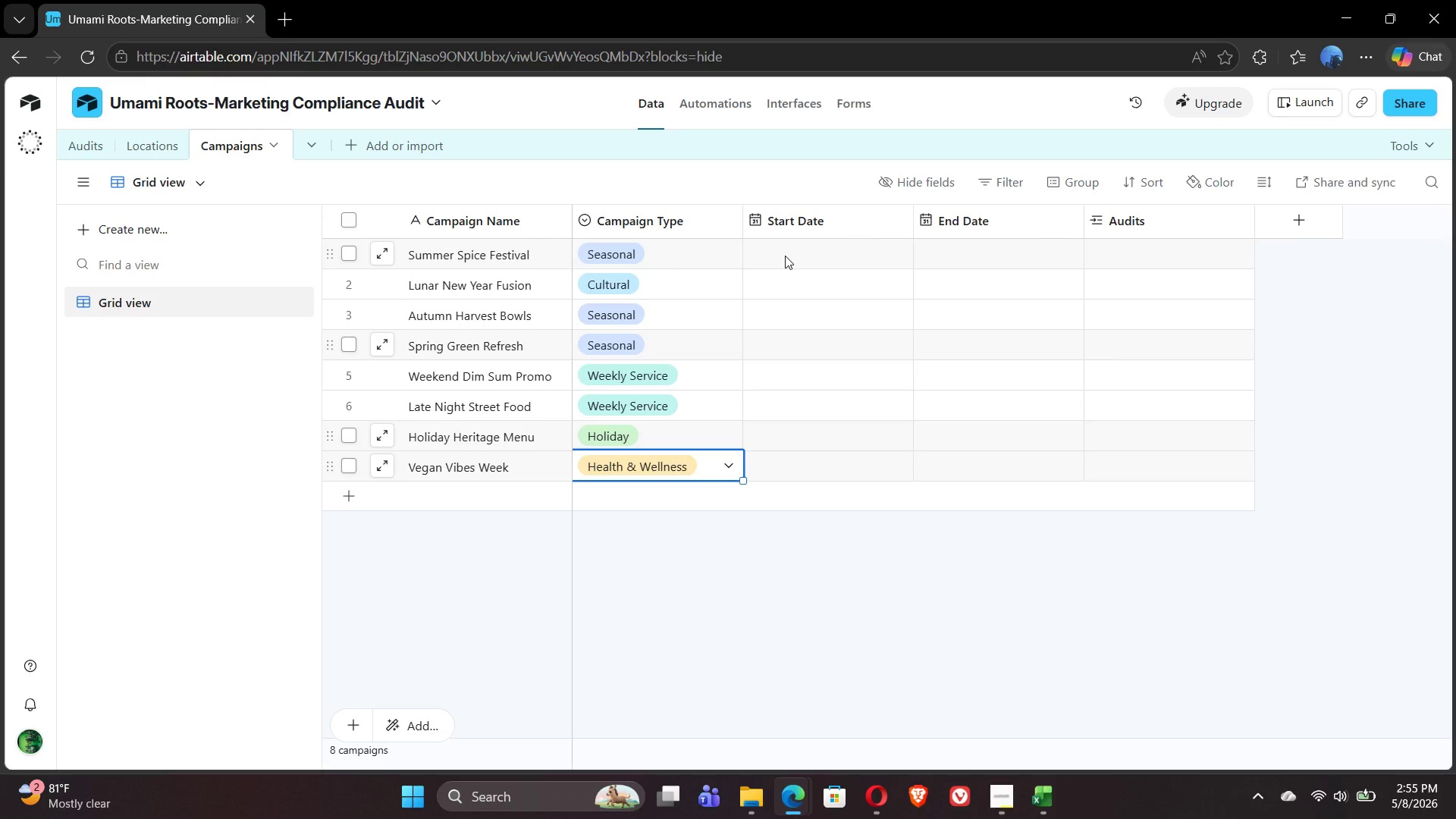 
wait(15.39)
 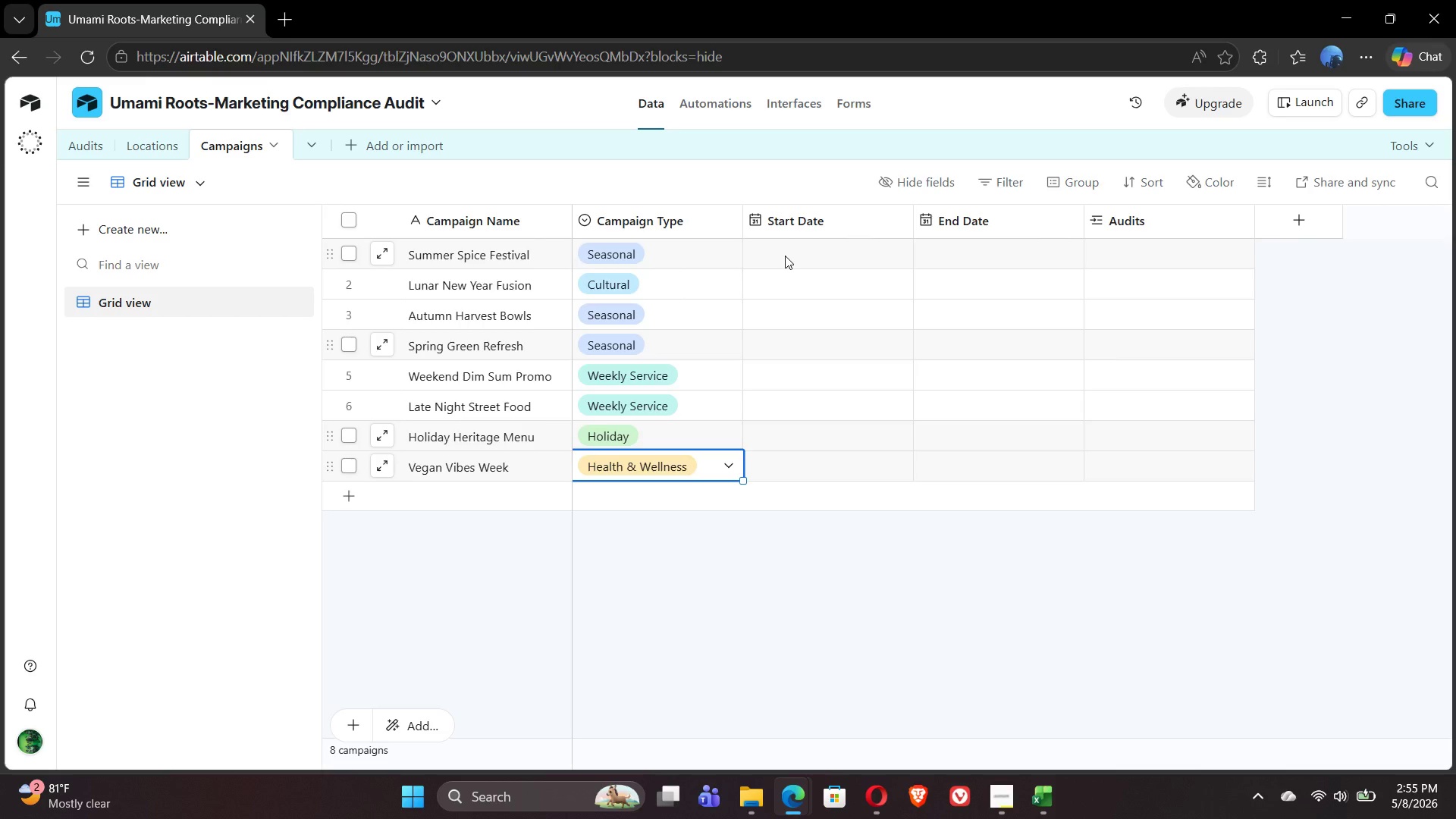 
left_click([262, 466])
 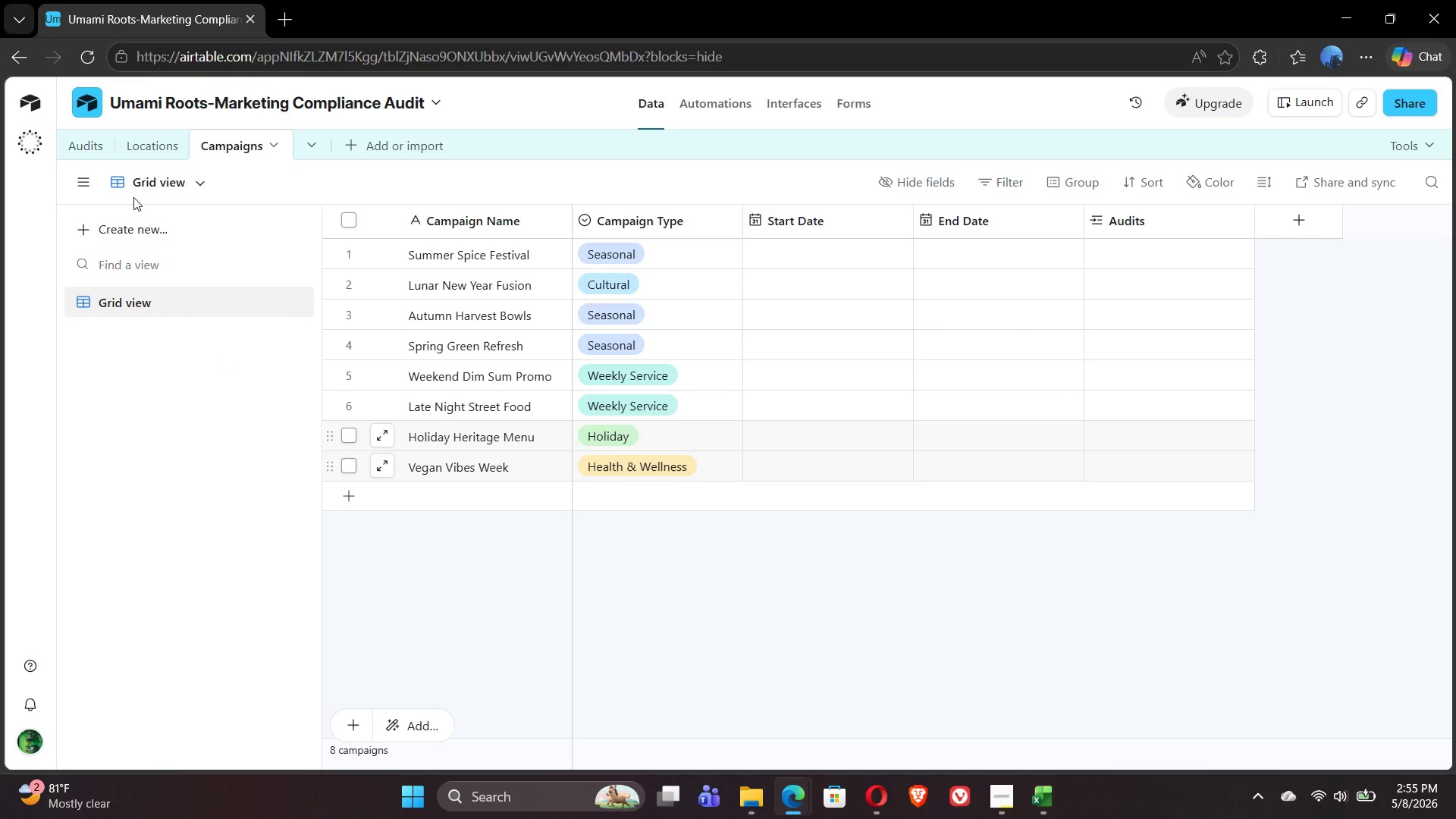 
left_click([86, 141])
 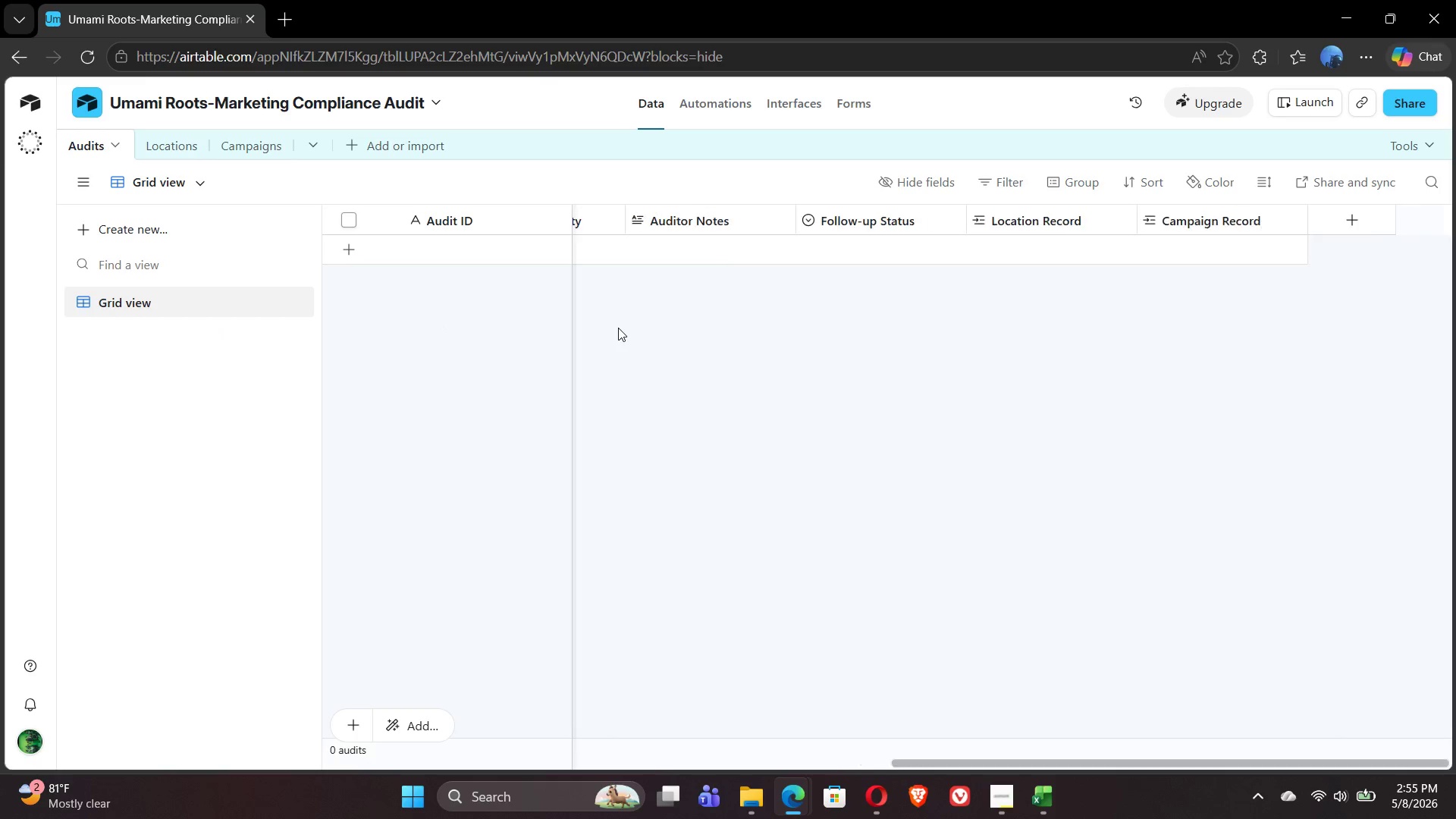 
wait(5.52)
 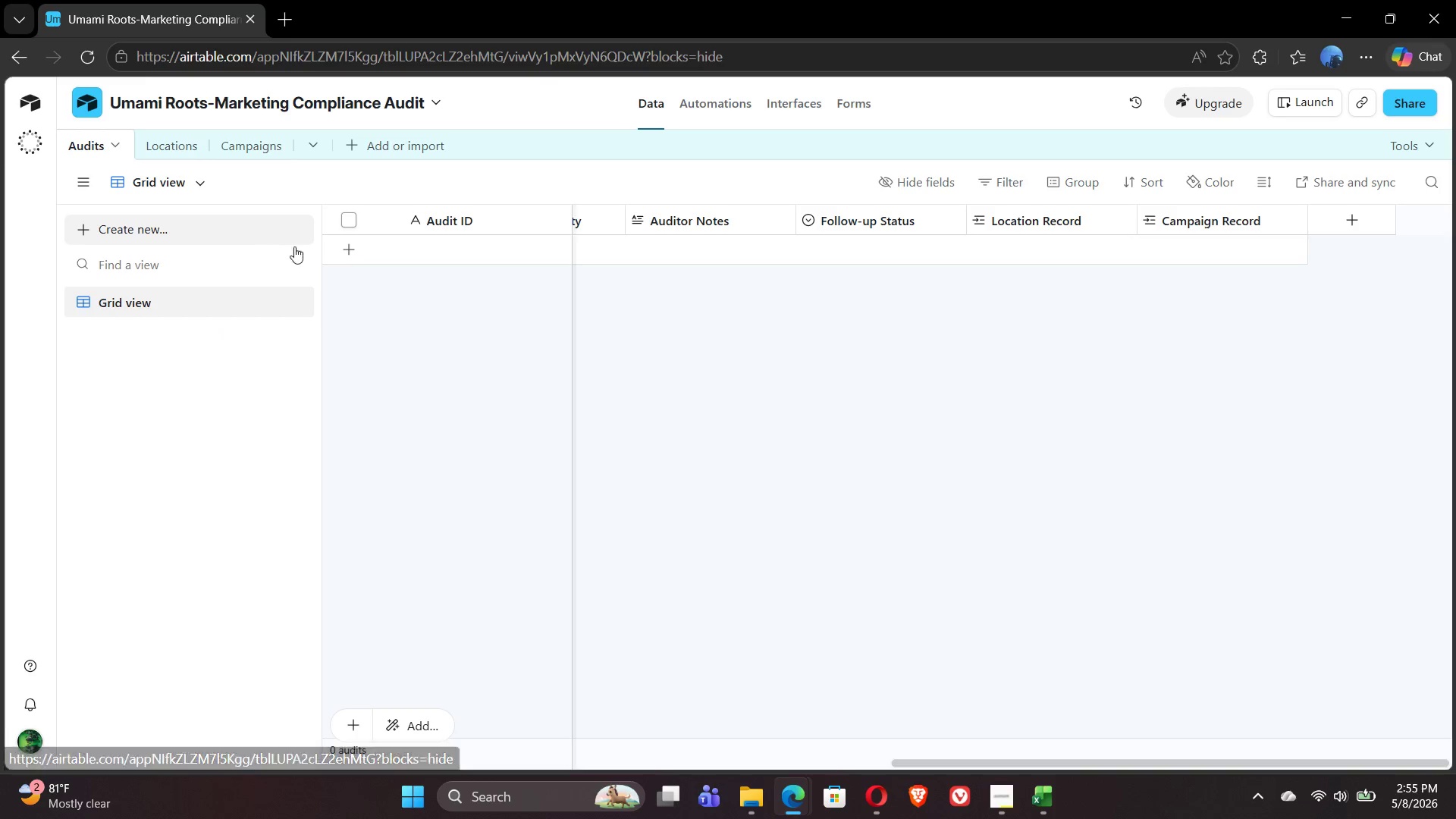 
left_click([259, 146])
 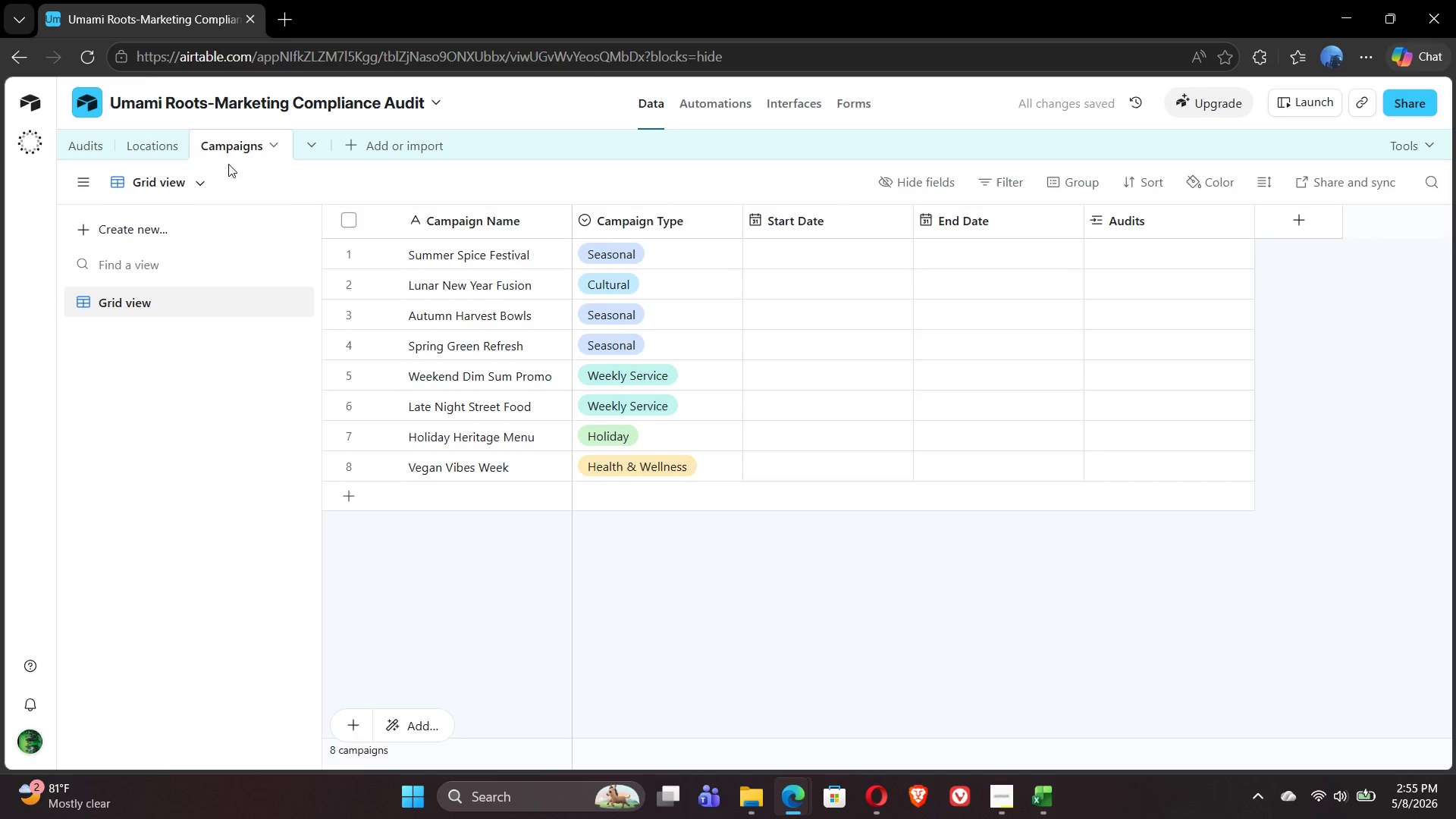 
left_click([152, 148])
 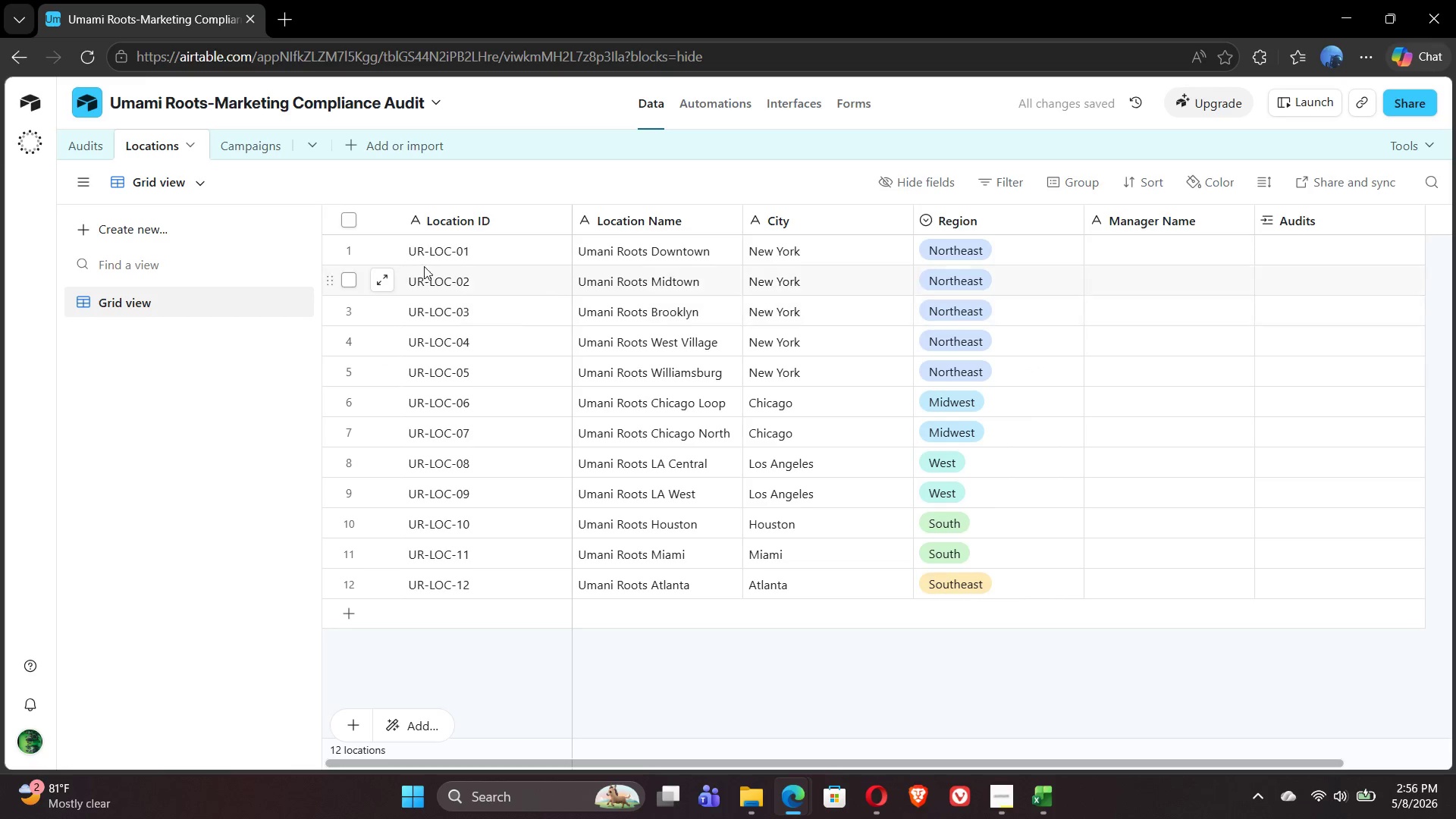 
left_click([252, 143])
 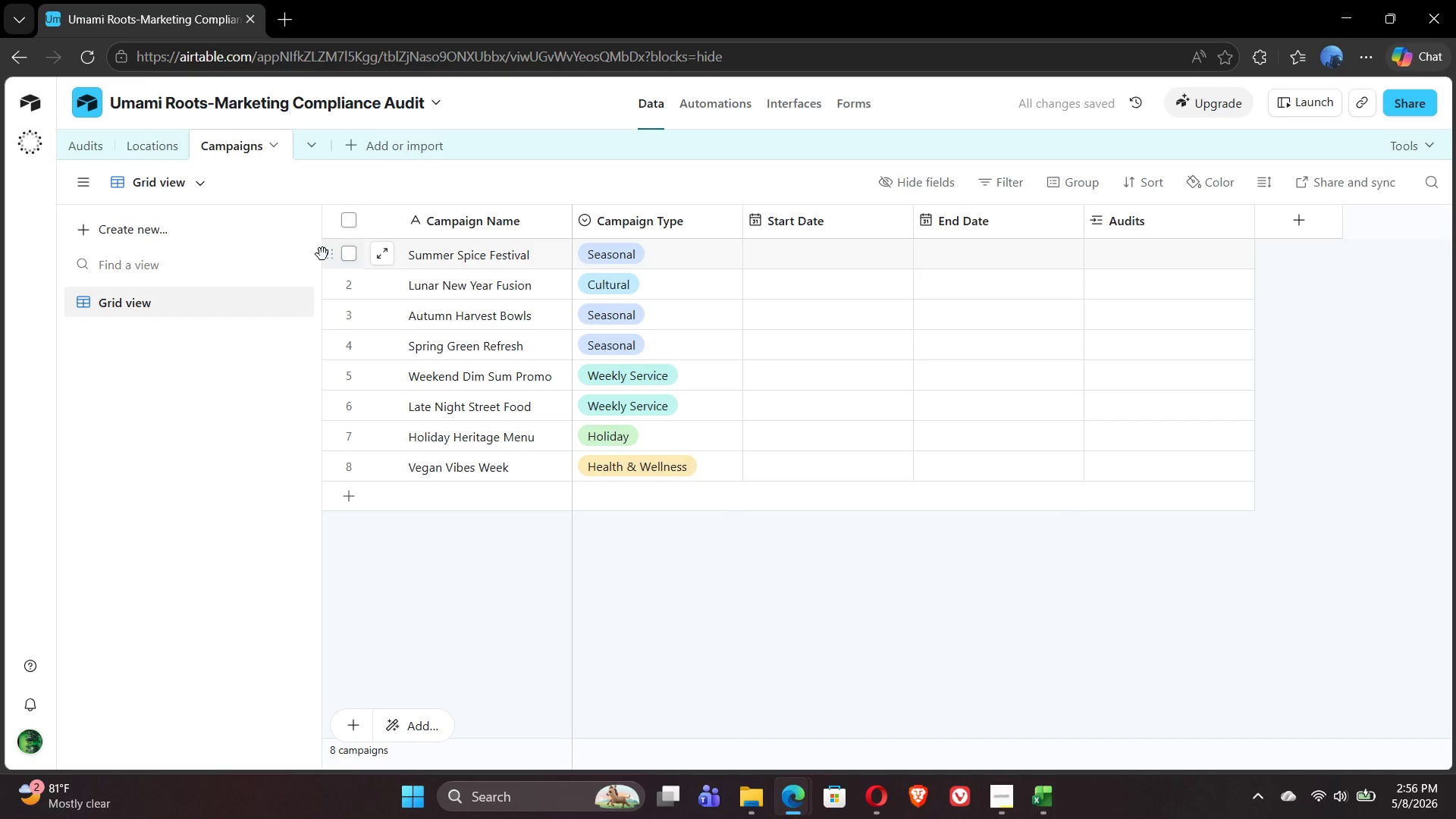 
left_click([139, 148])
 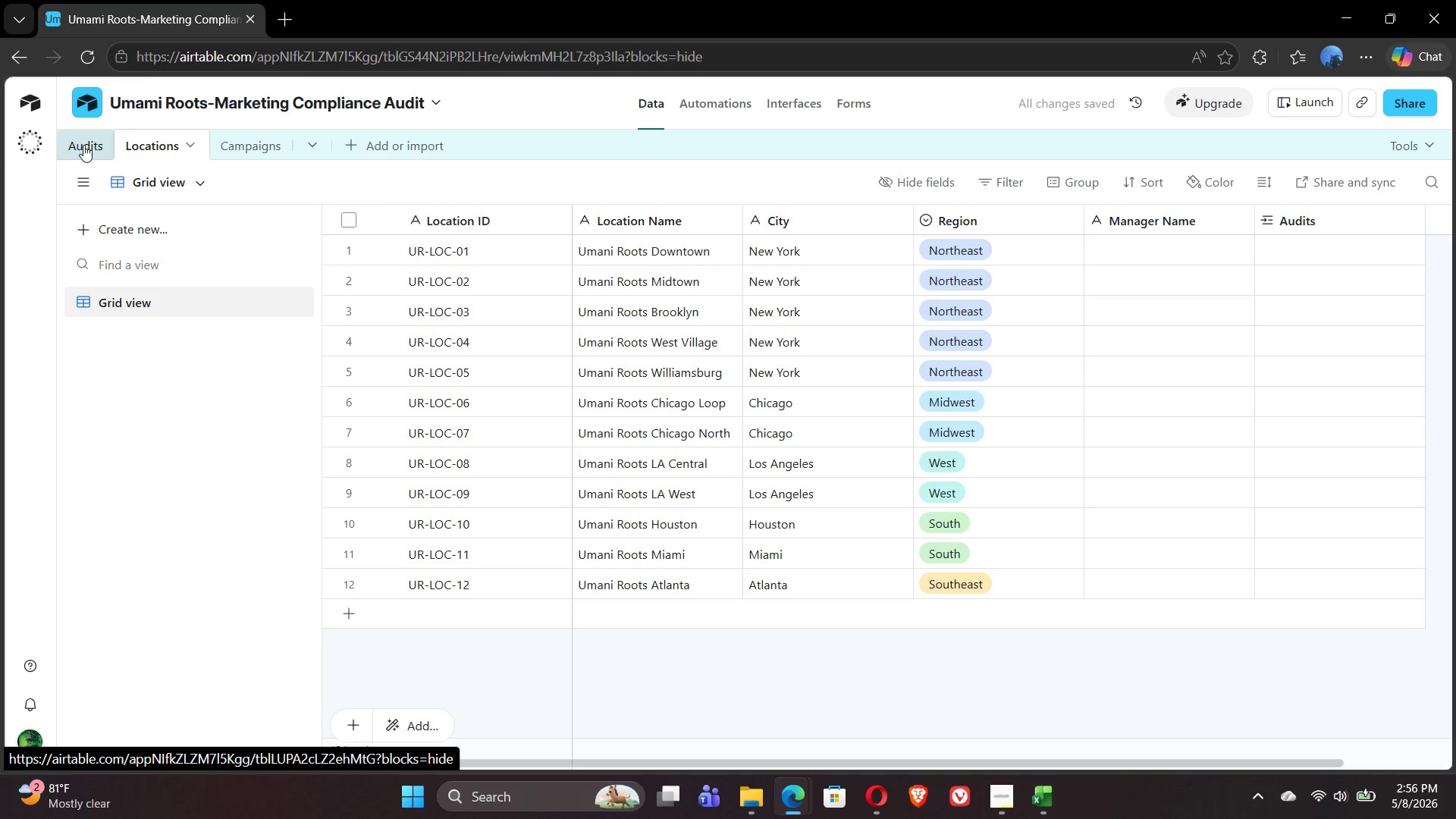 
left_click([83, 143])
 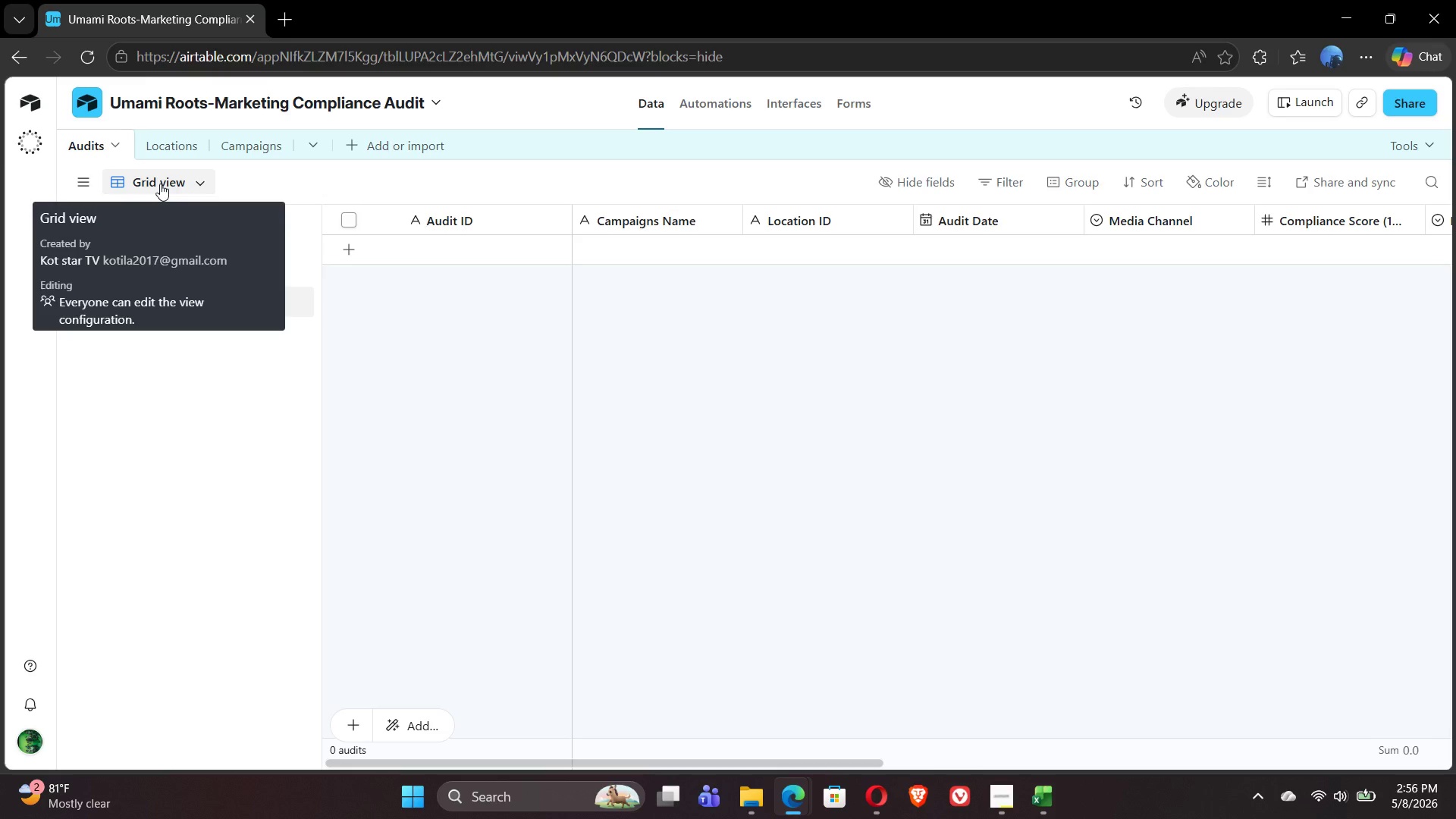 
wait(42.56)
 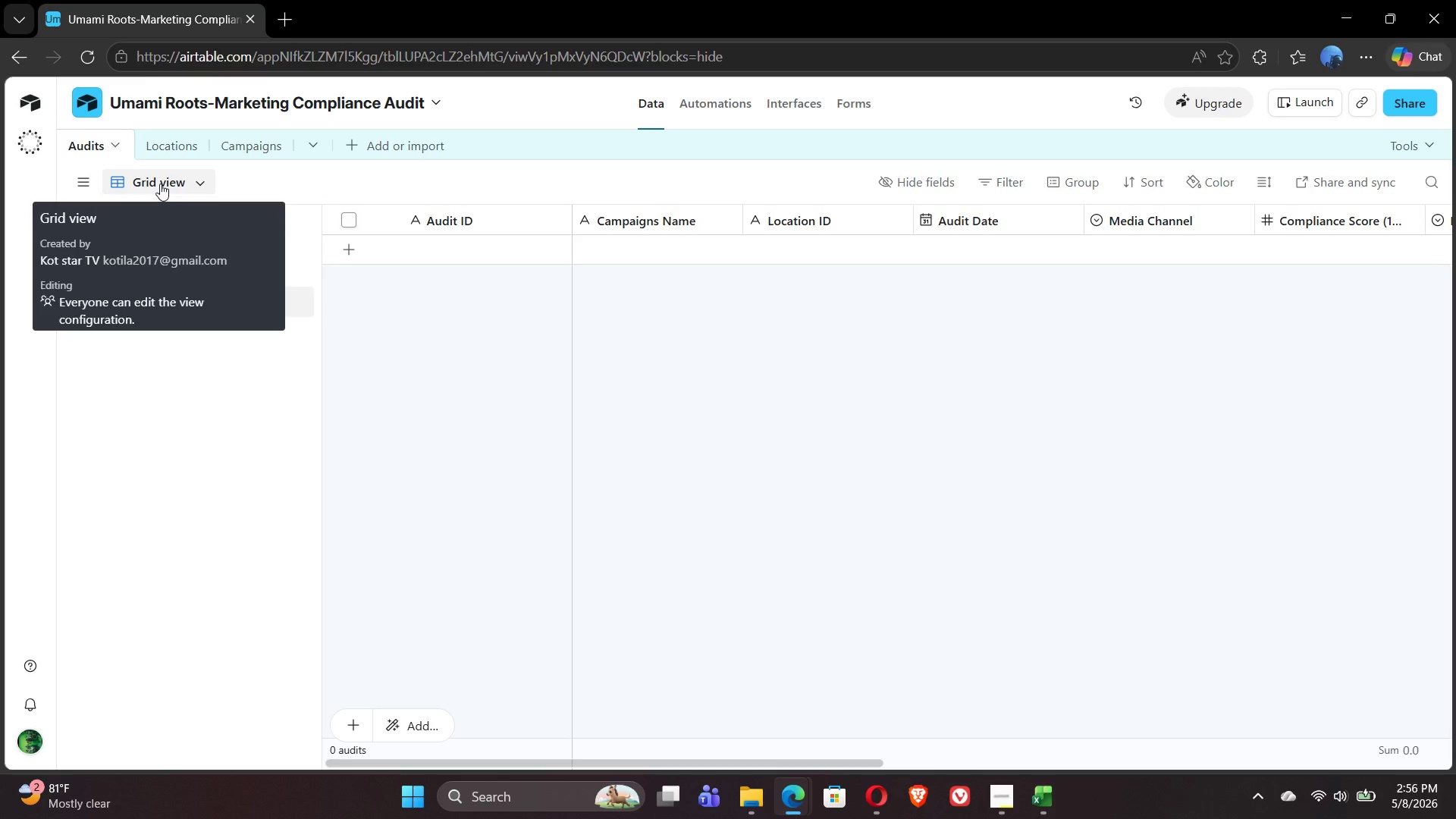 
left_click([112, 147])
 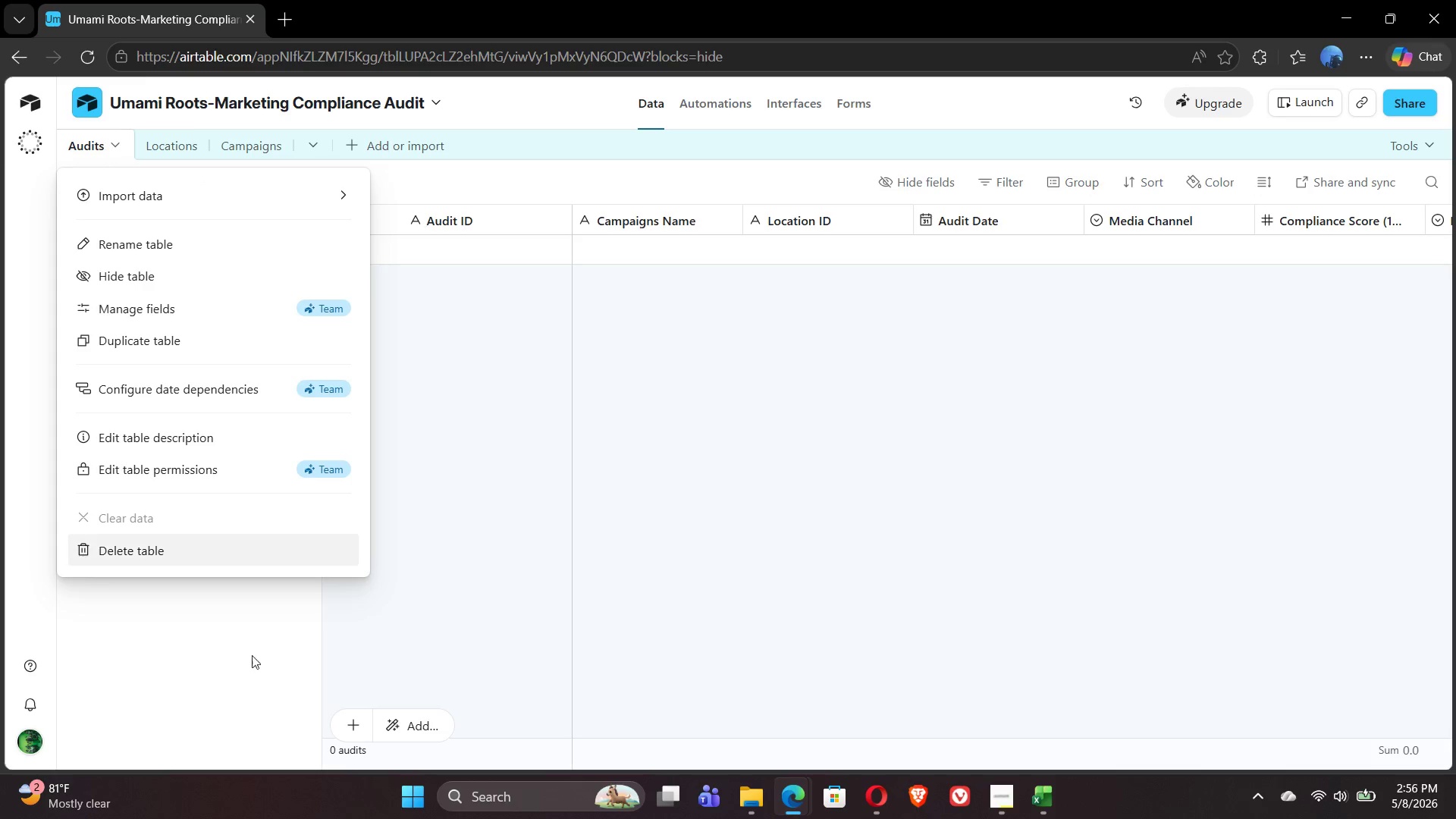 
left_click([249, 681])
 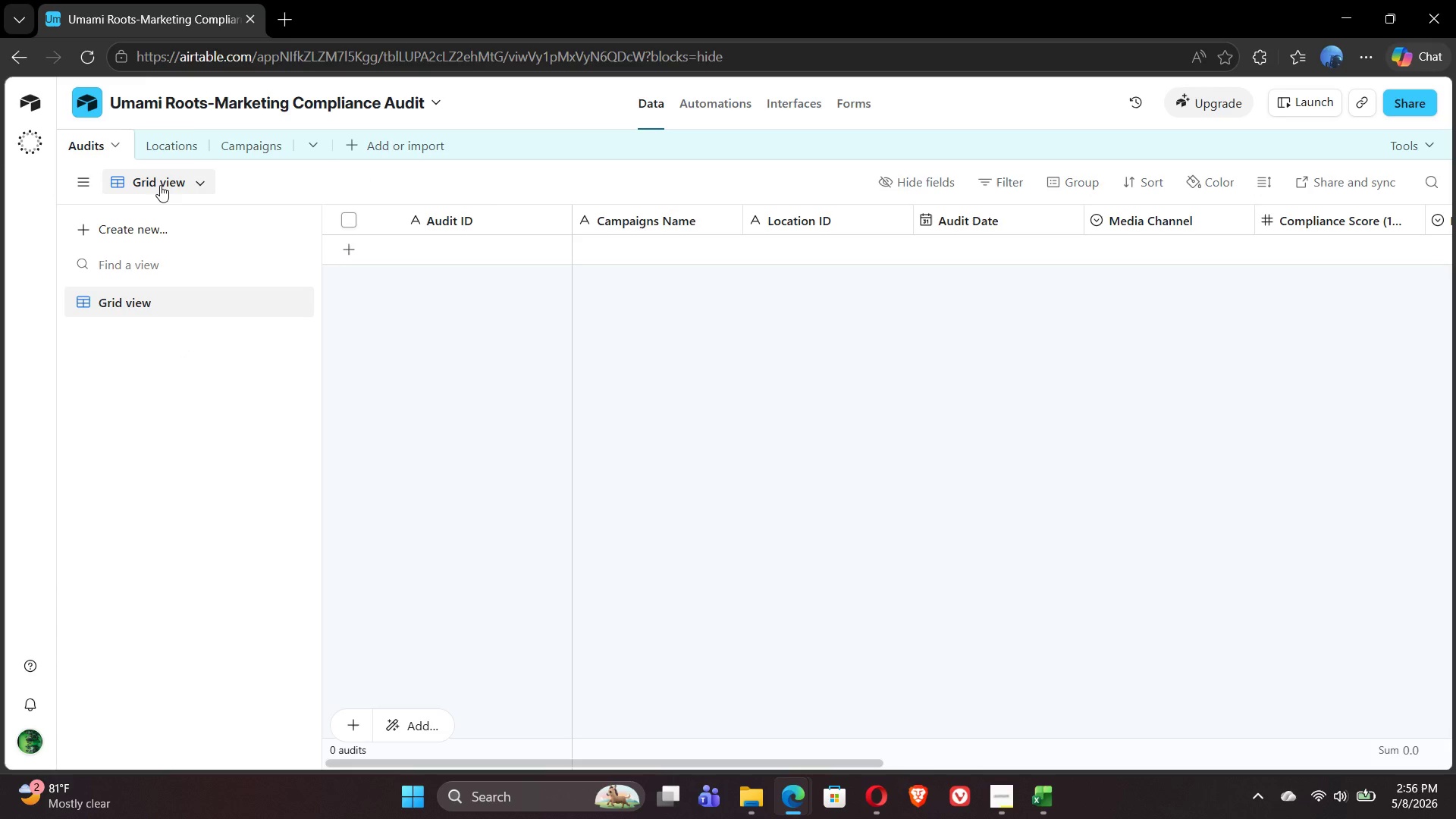 
left_click([160, 185])
 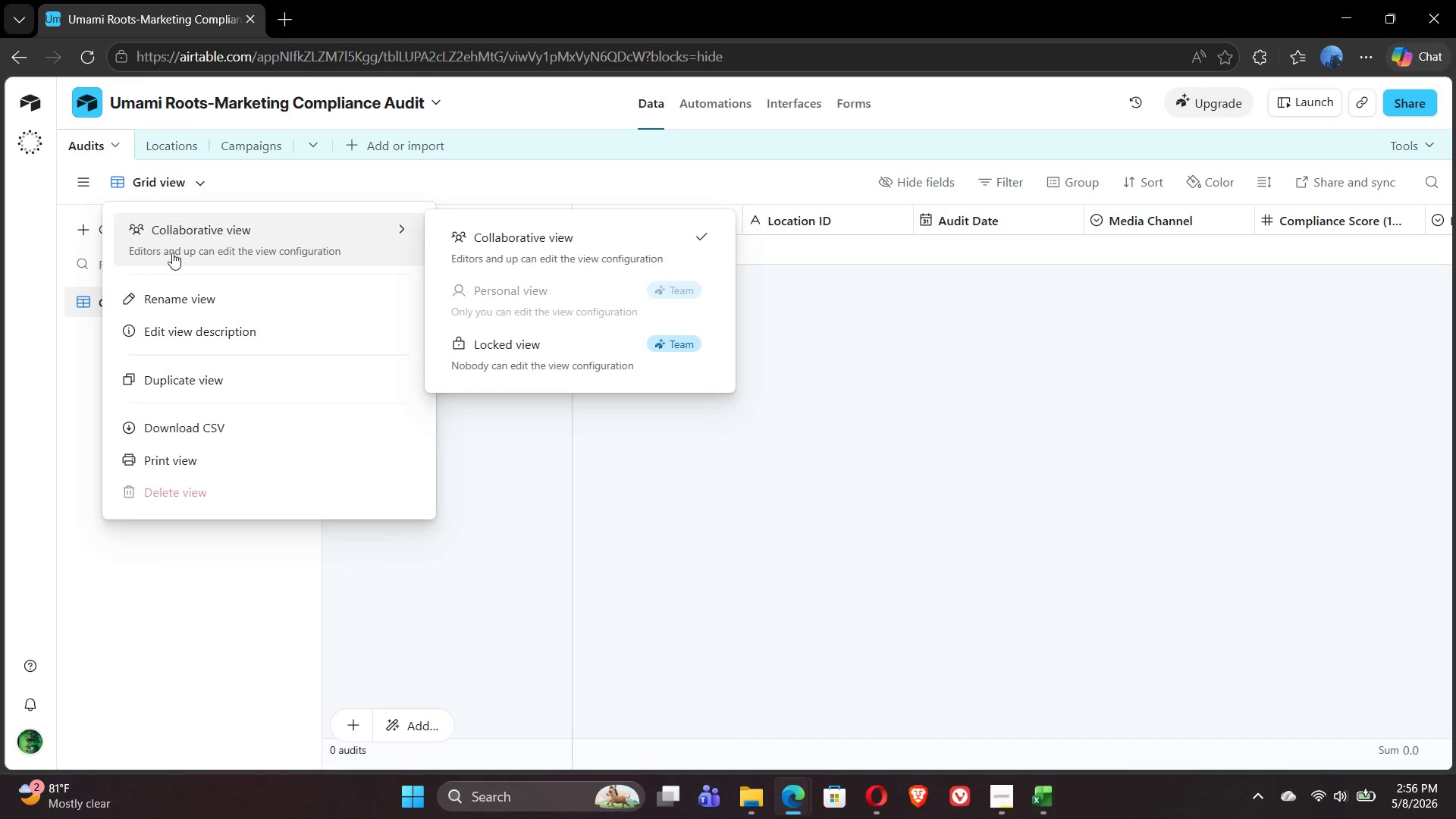 
left_click([191, 590])
 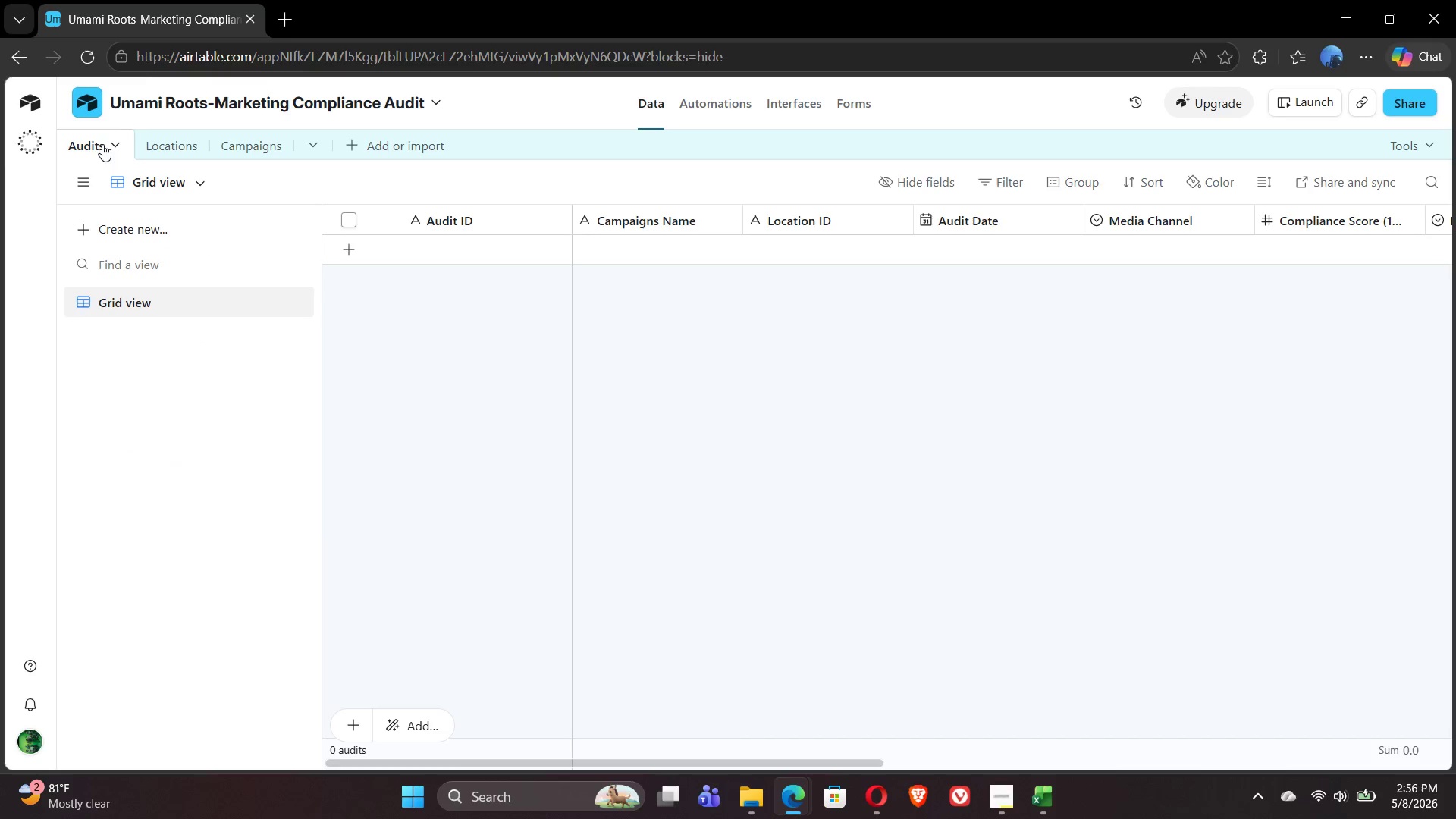 
left_click([91, 143])
 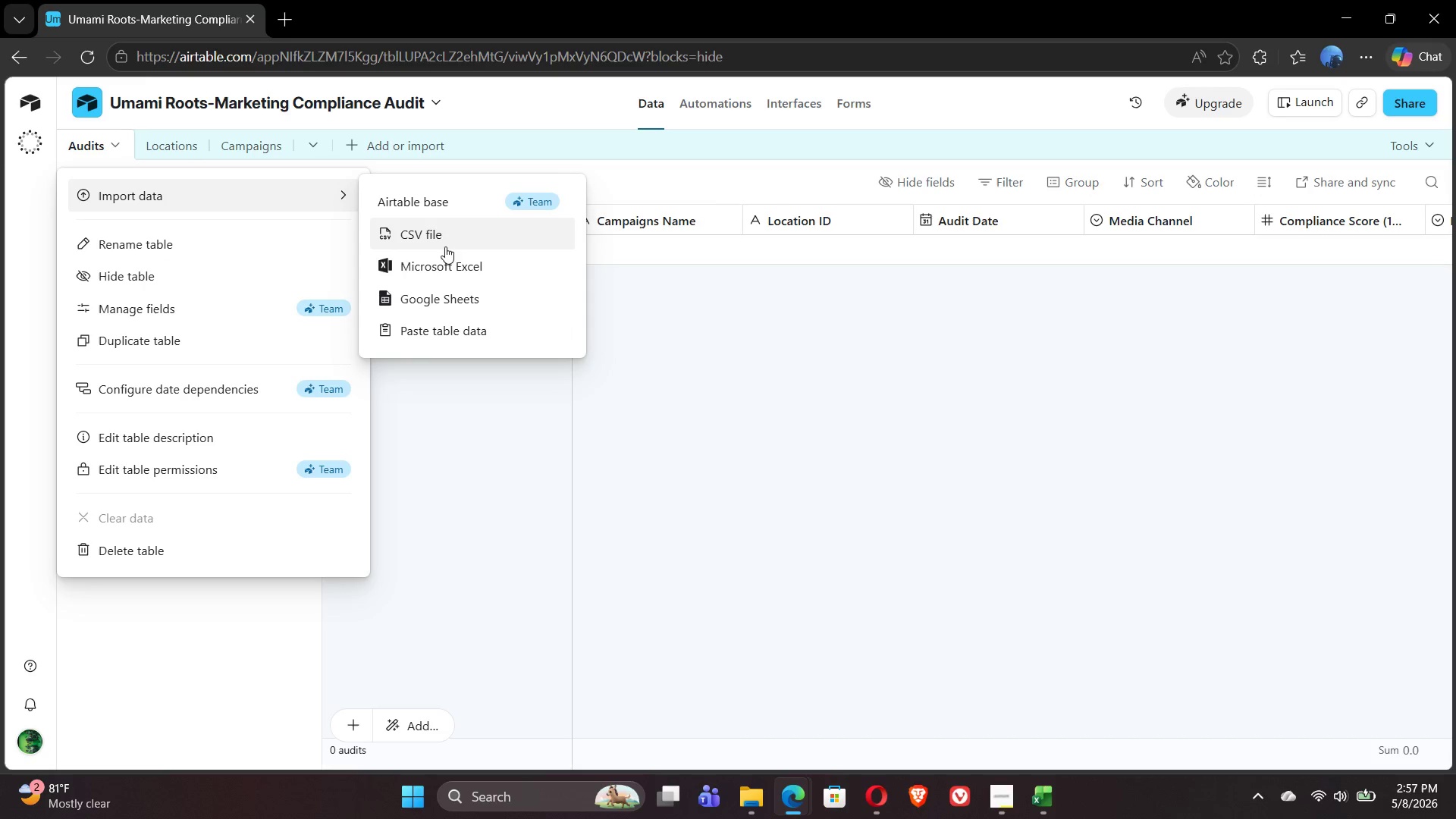 
left_click([463, 225])
 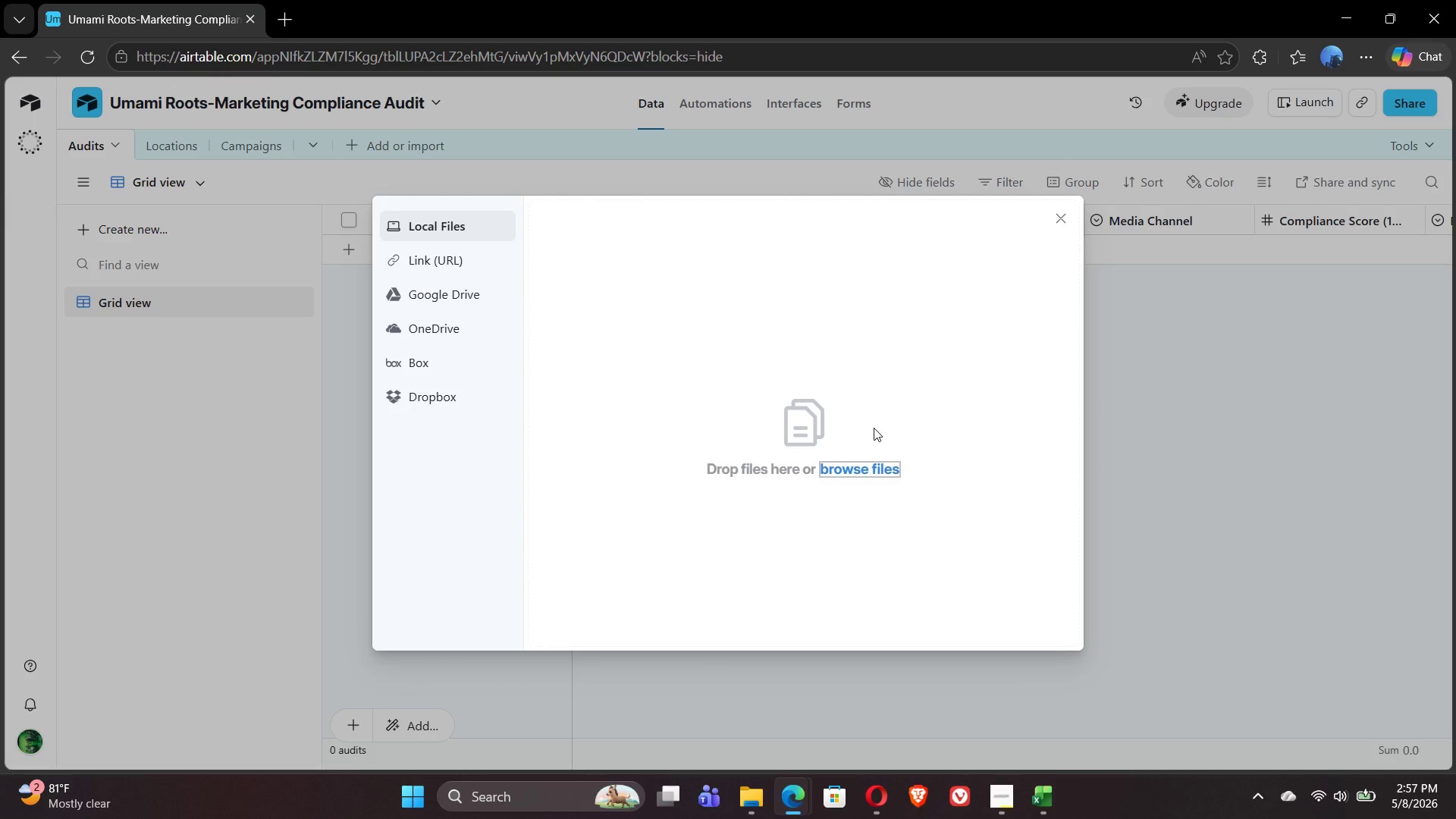 
left_click([853, 469])
 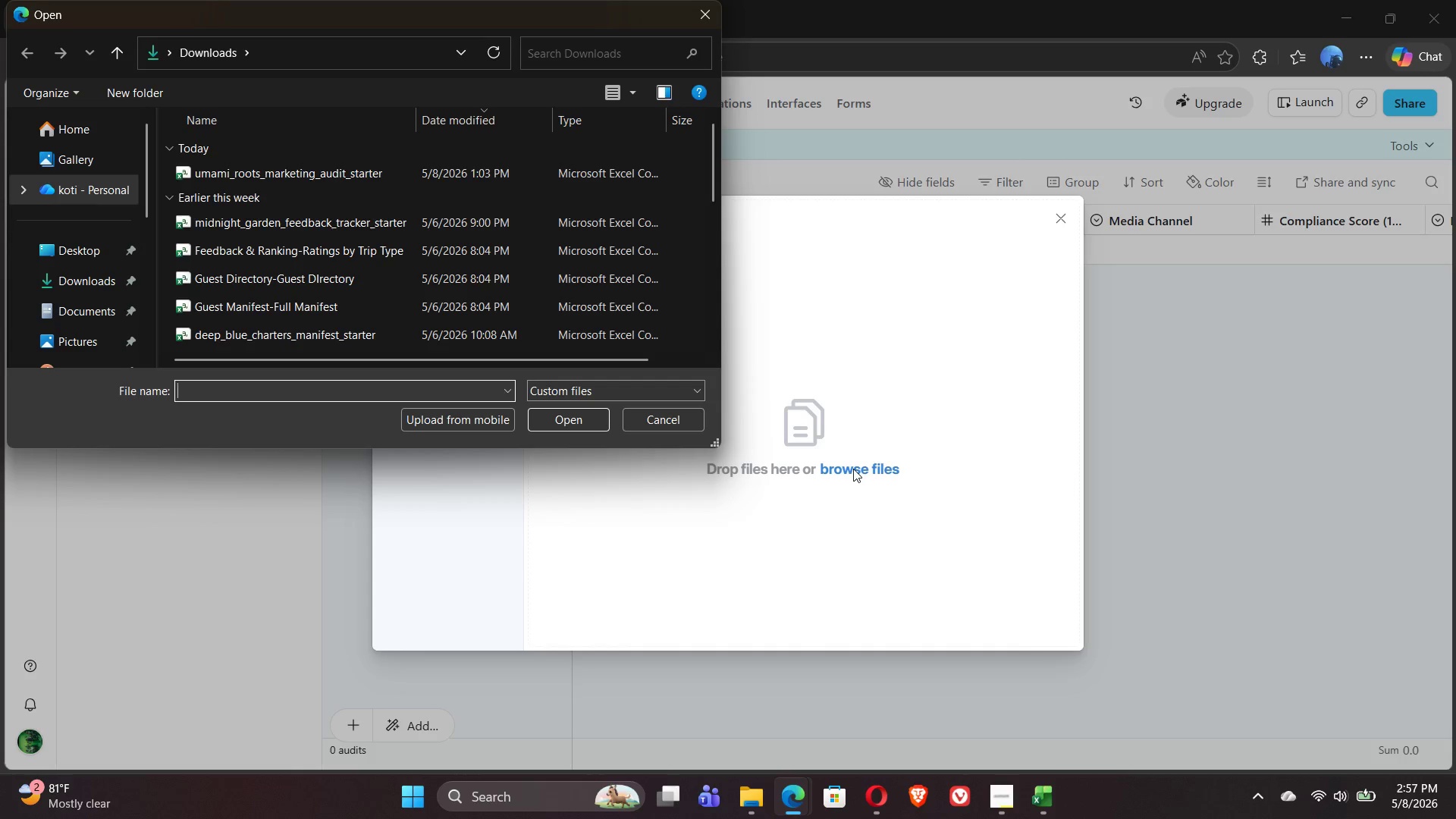 
wait(7.99)
 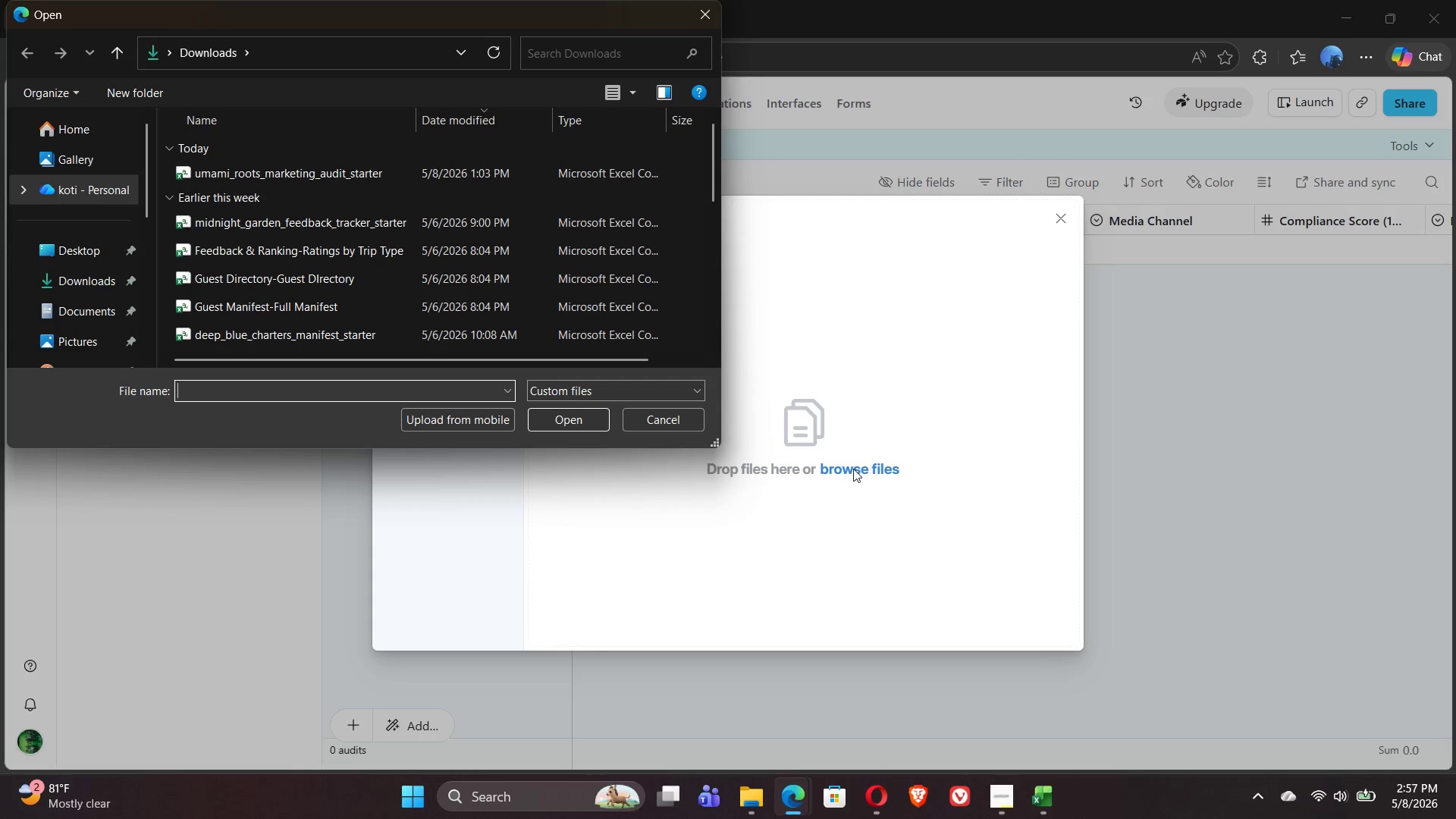 
left_click([334, 171])
 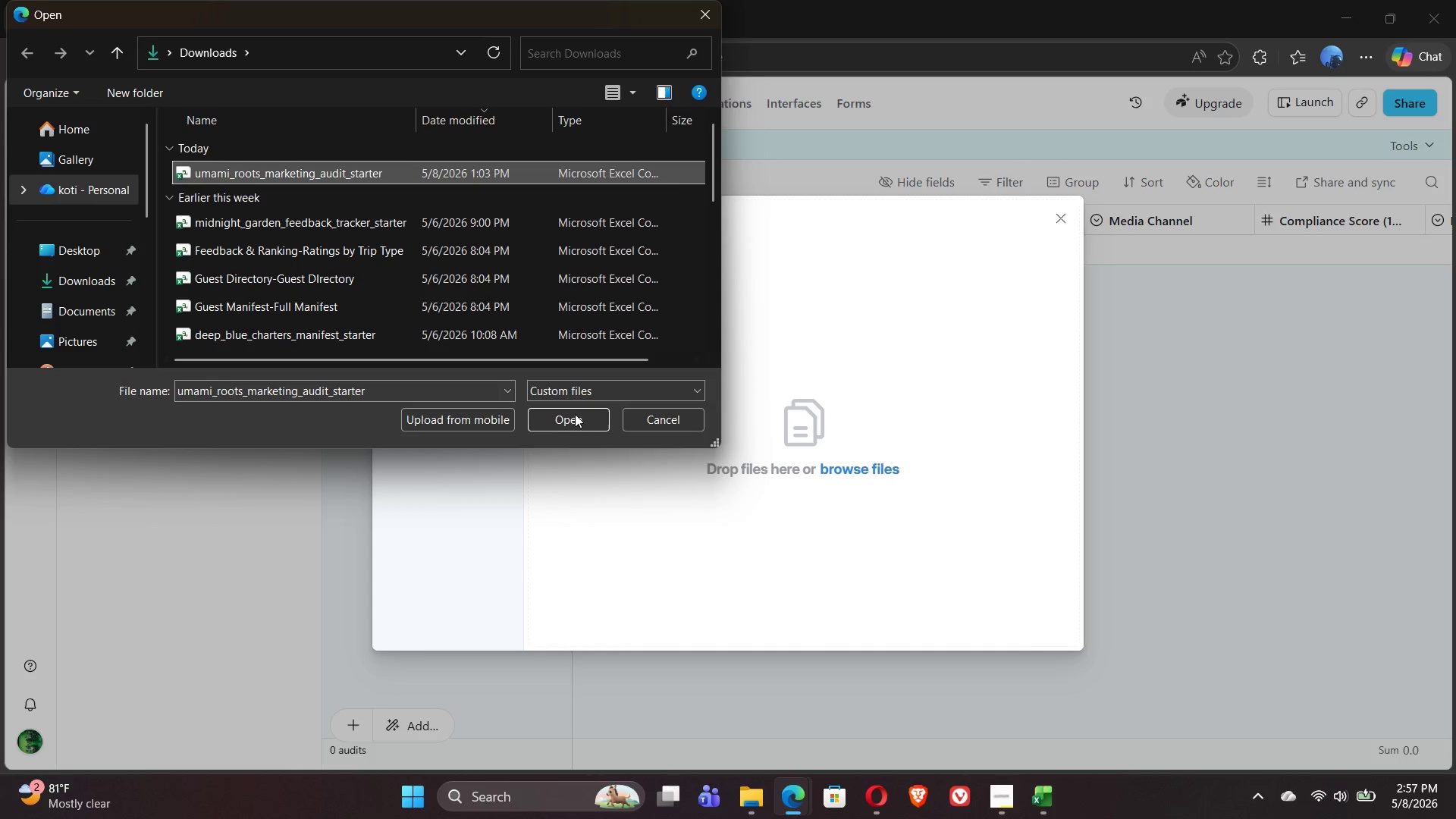 
left_click([579, 418])
 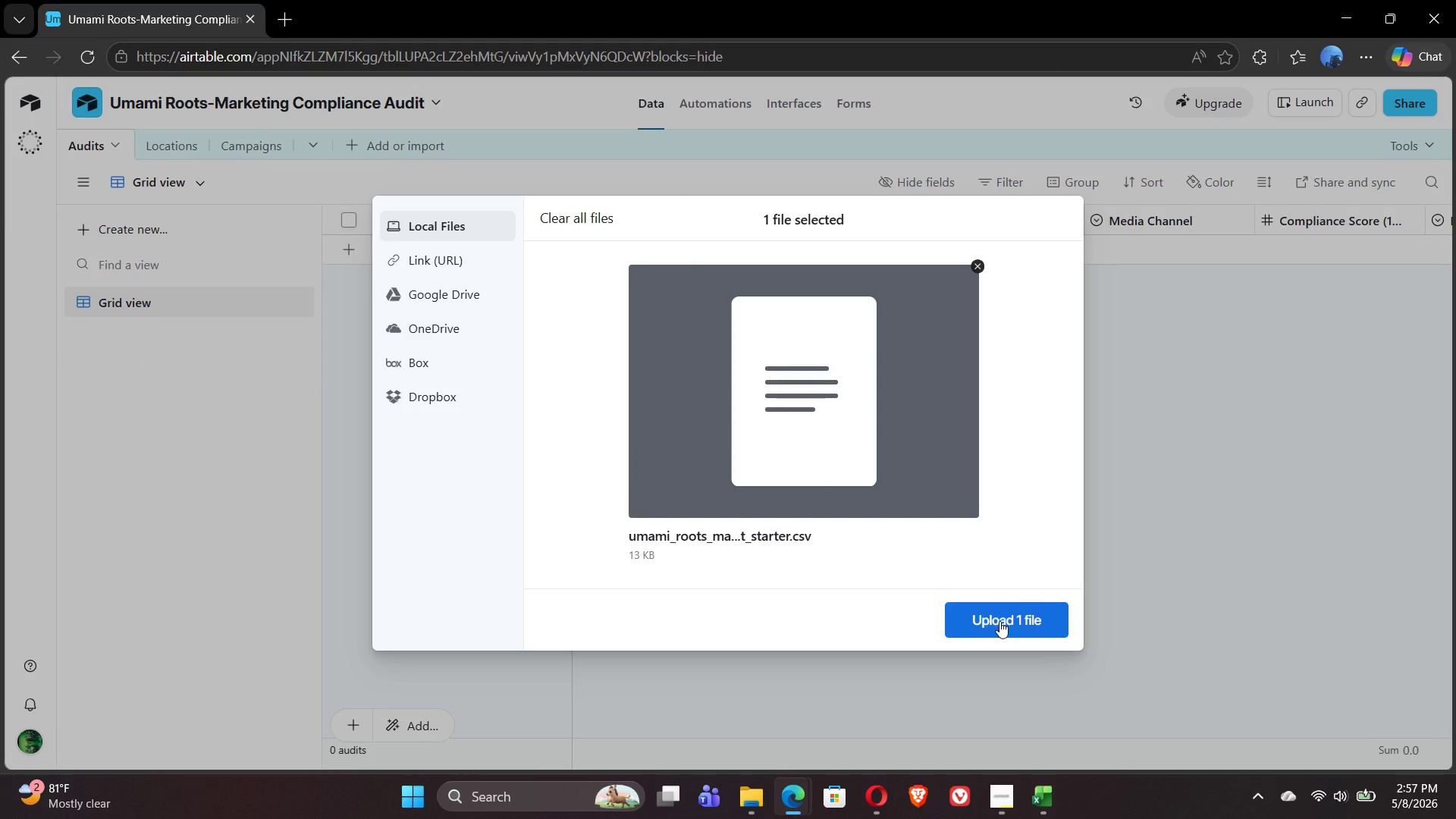 
left_click([1004, 623])
 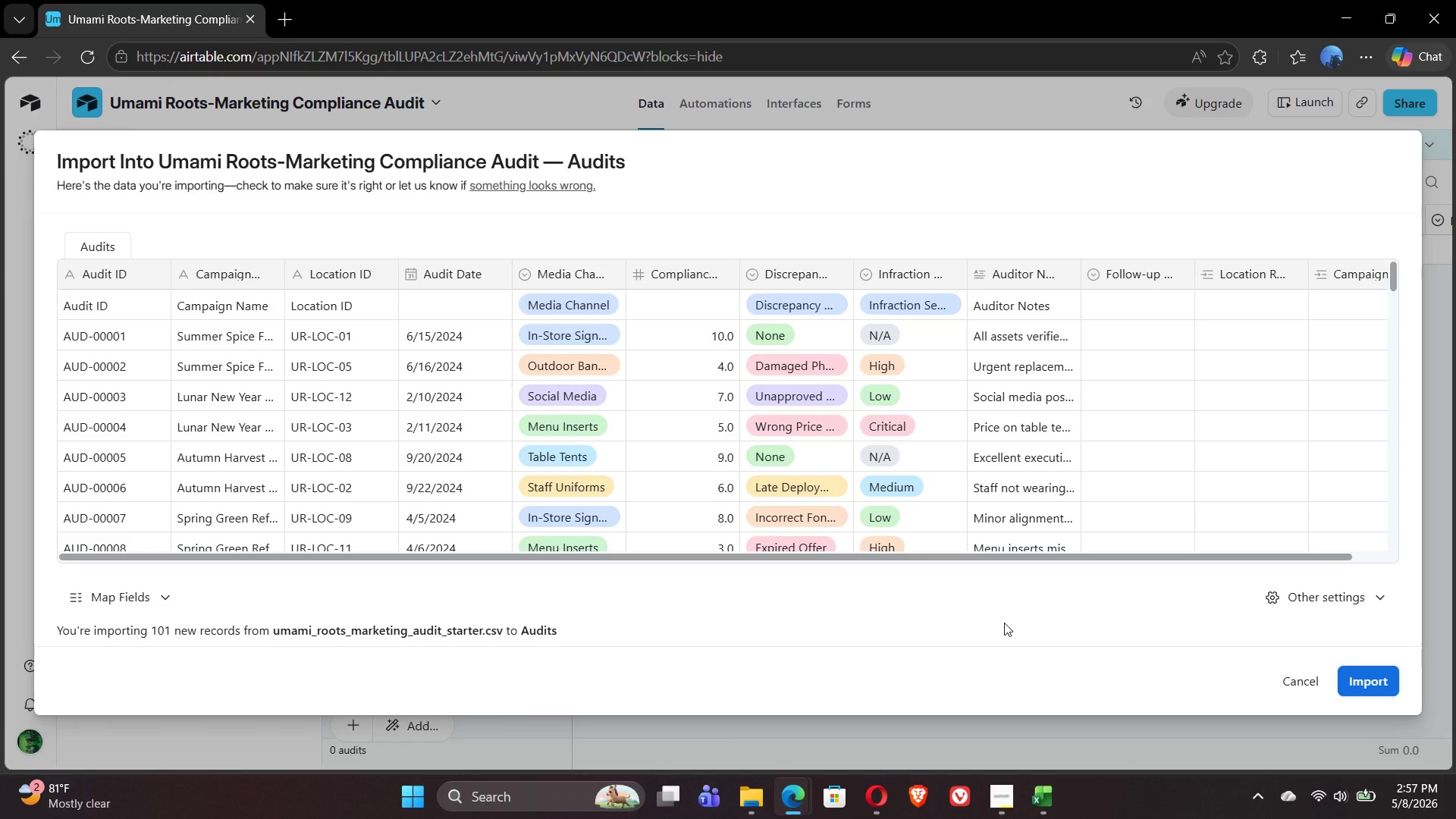 
wait(37.61)
 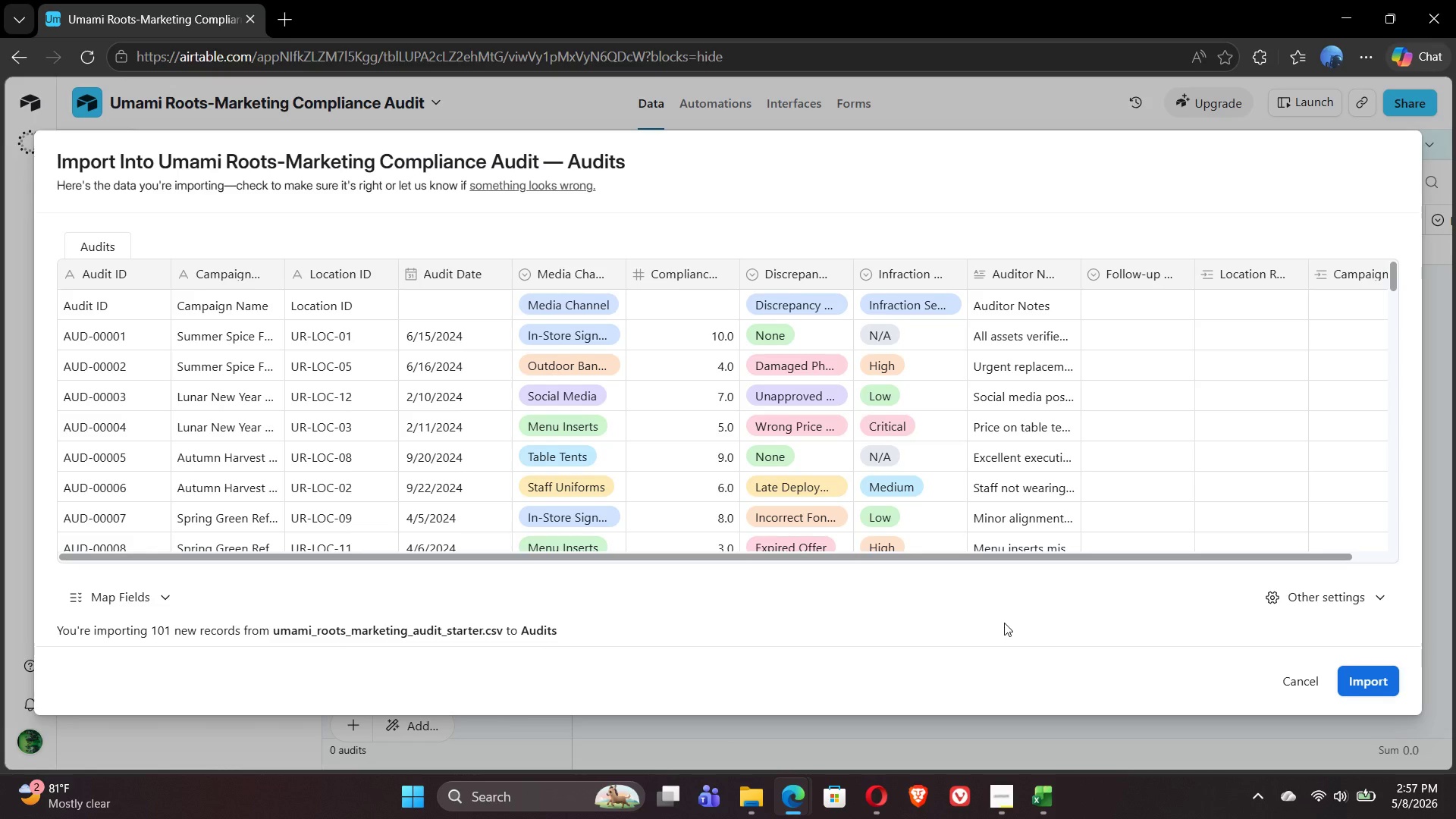 
left_click([1324, 592])
 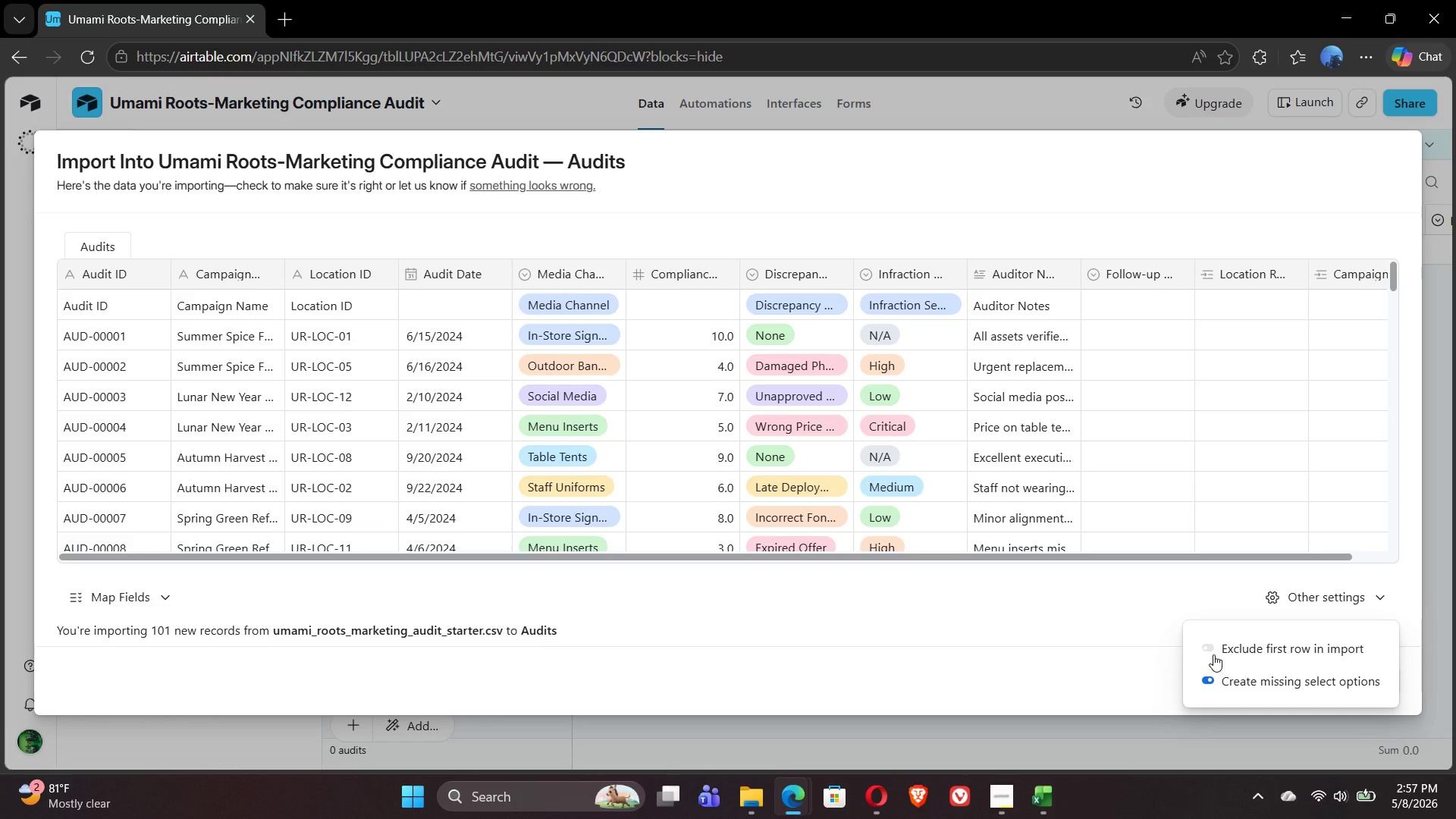 
left_click([1211, 650])
 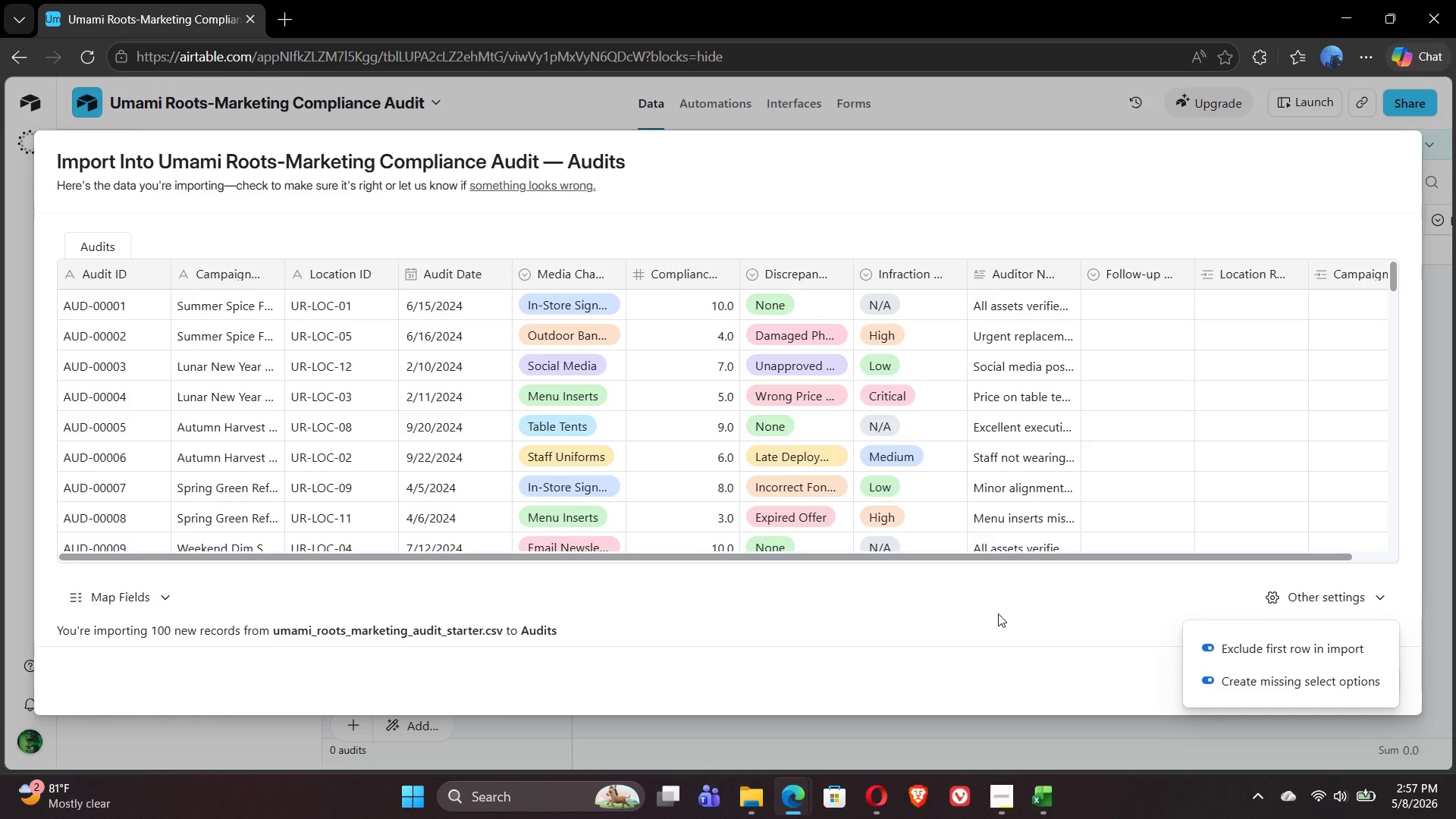 
left_click([998, 613])
 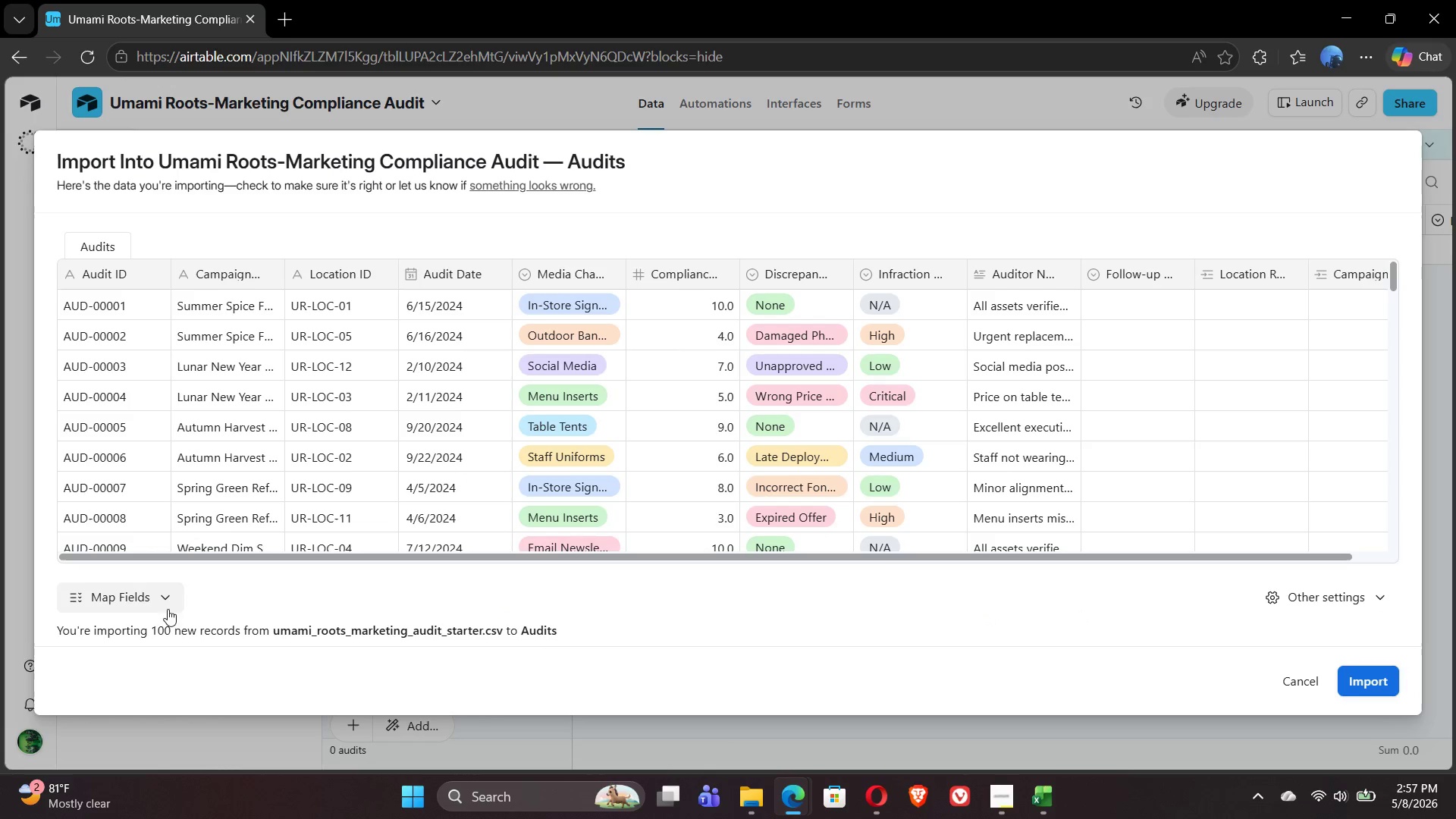 
left_click([121, 604])
 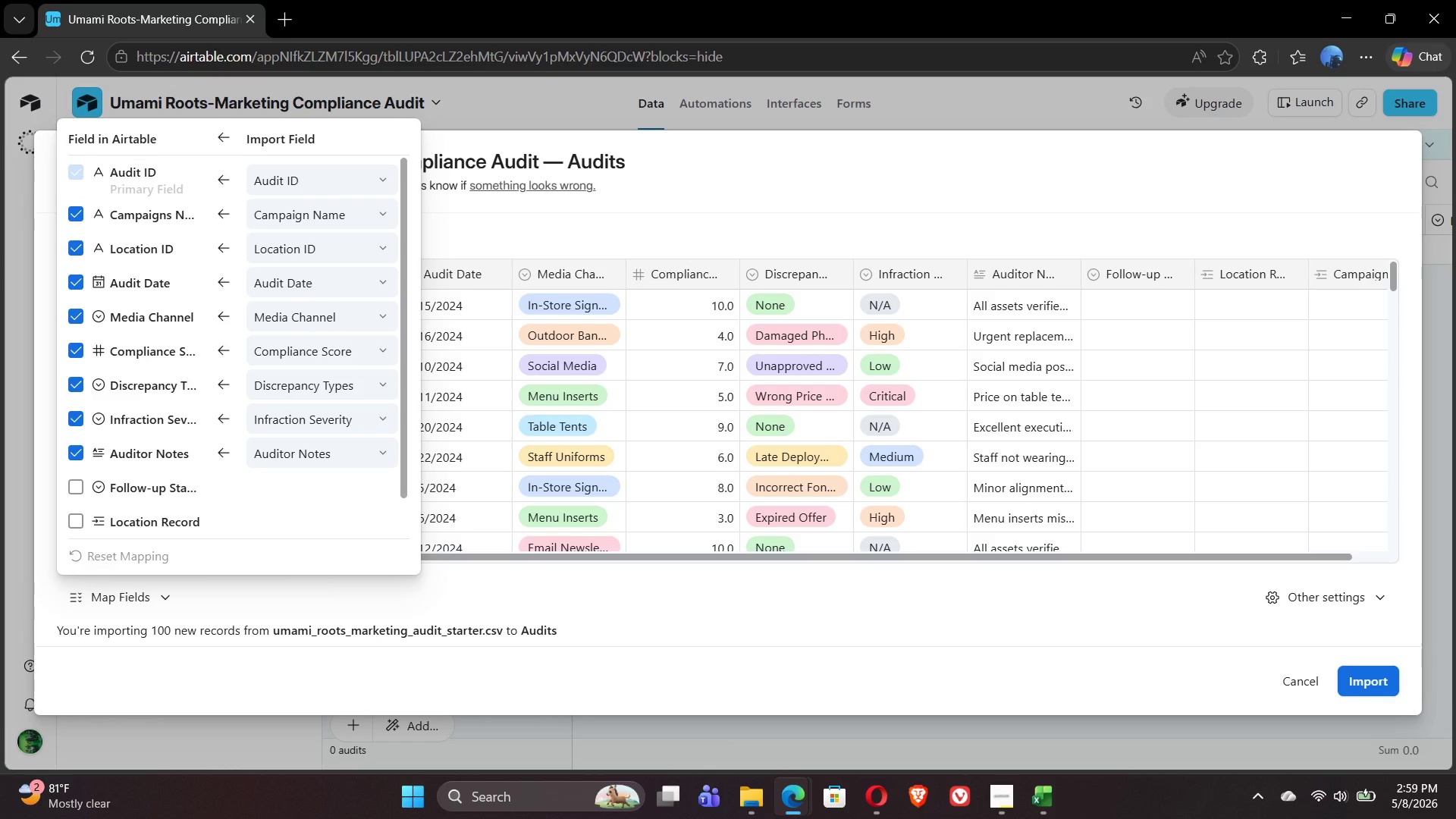 
wait(69.38)
 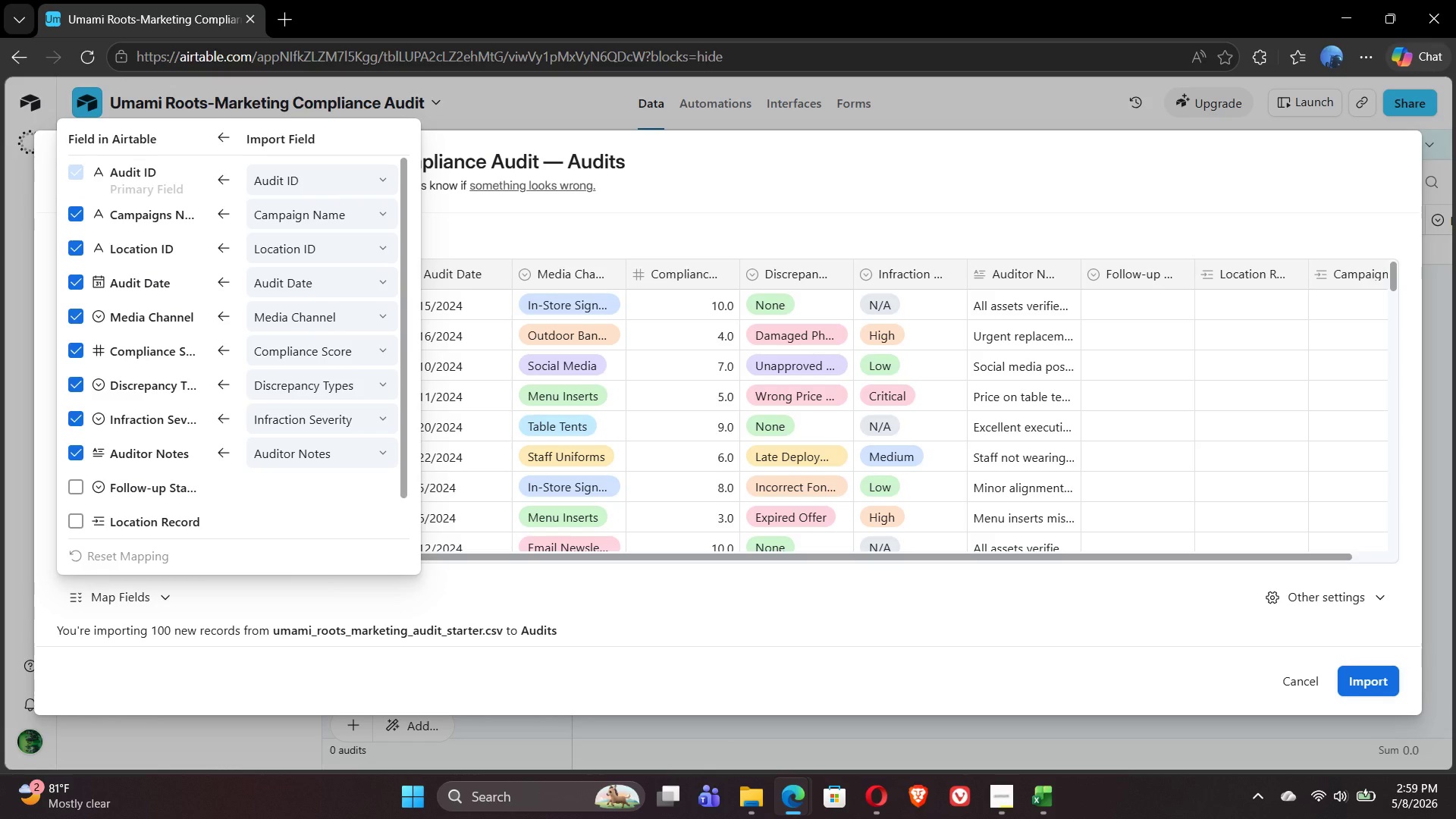 
left_click([730, 645])
 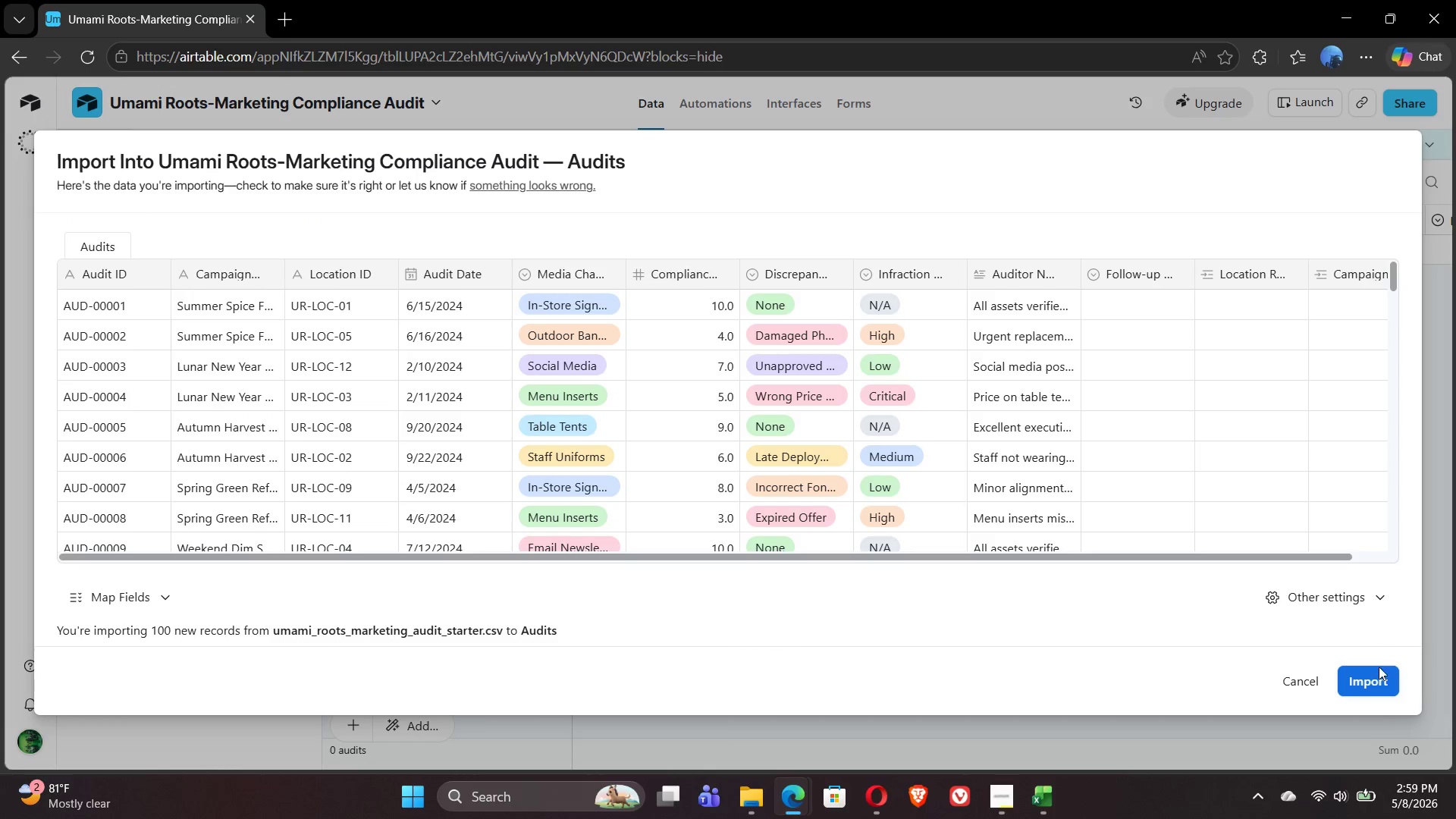 
left_click([1368, 682])
 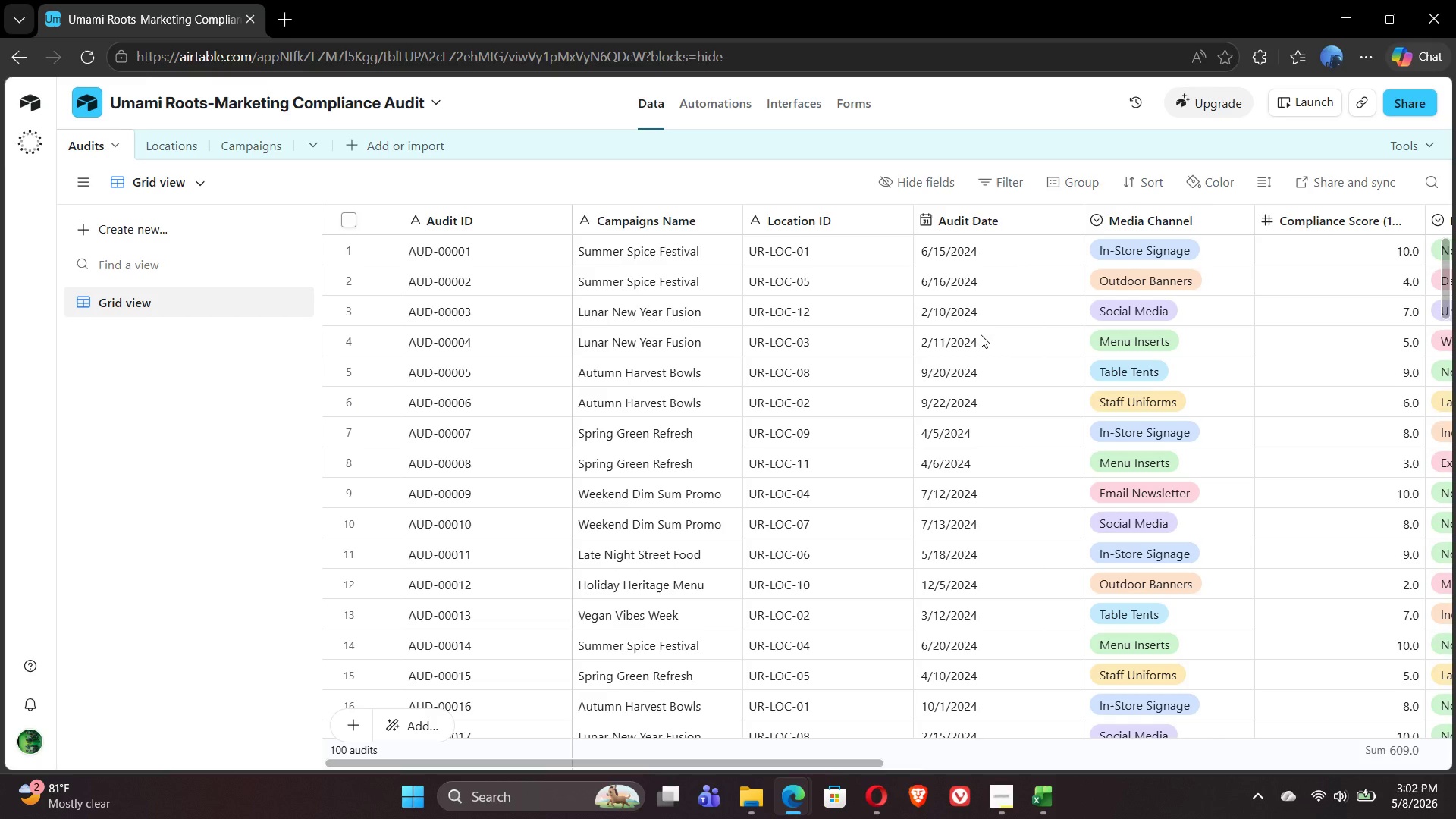 
wait(187.81)
 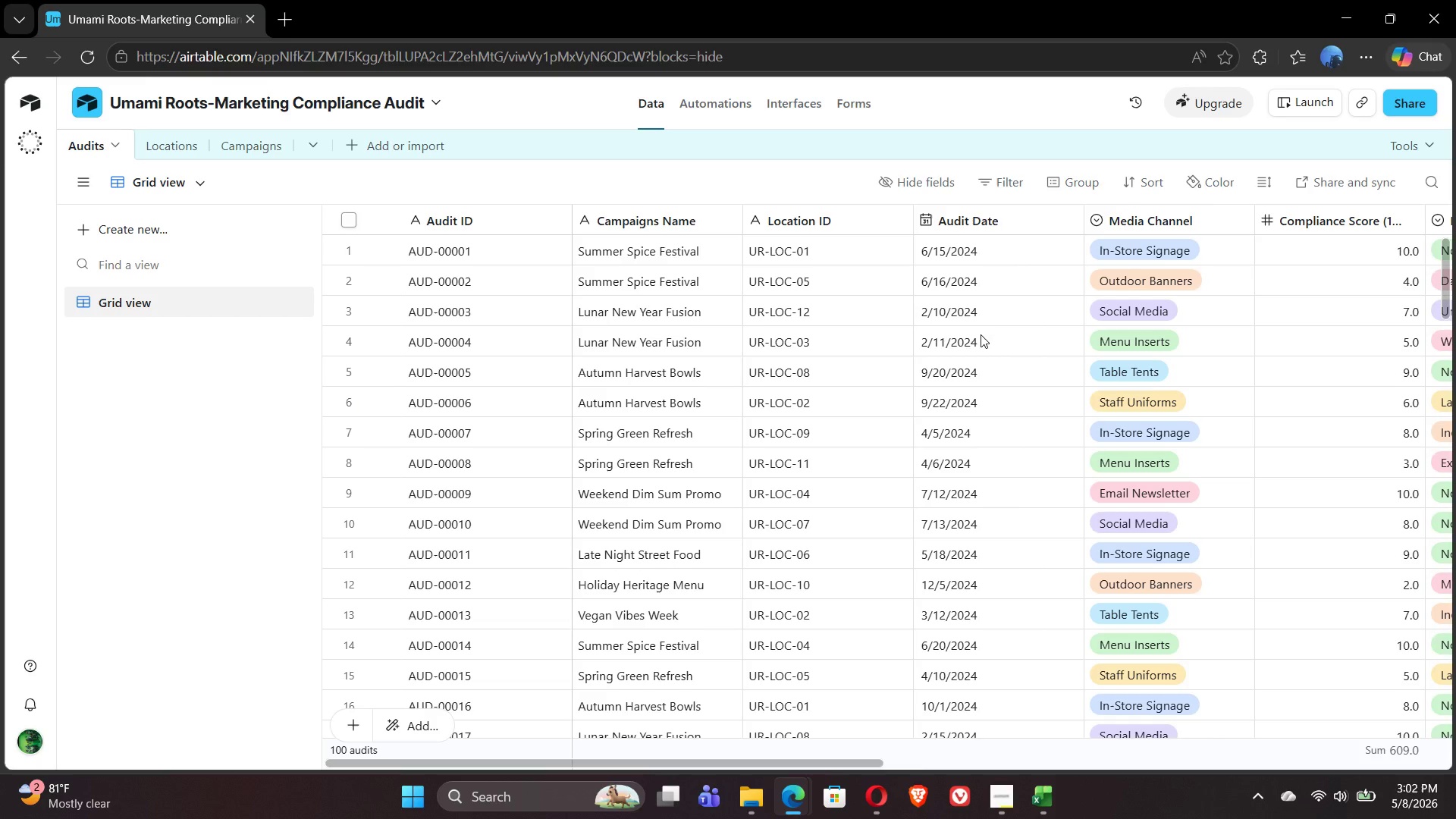 
left_click([999, 249])
 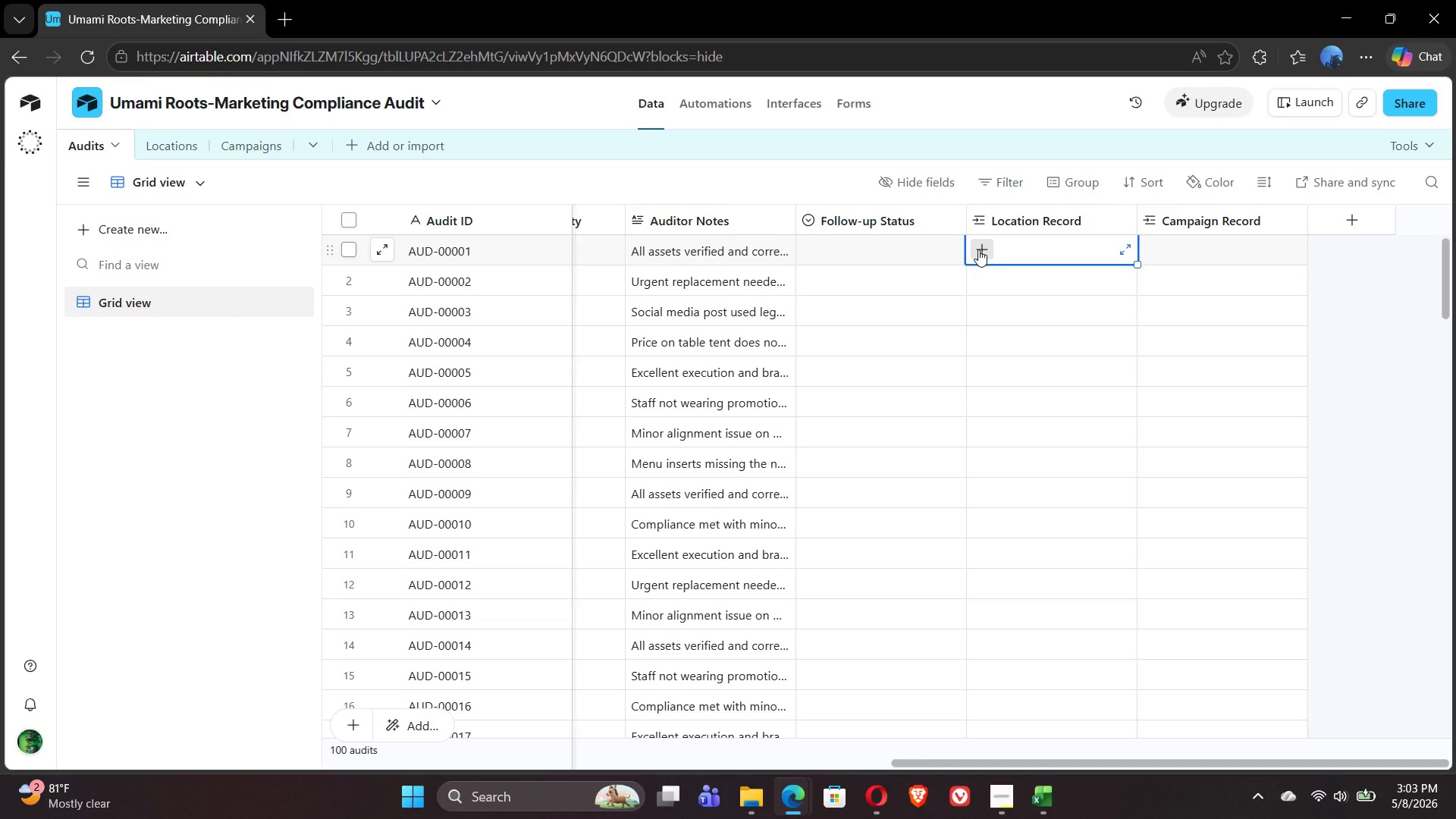 
wait(90.97)
 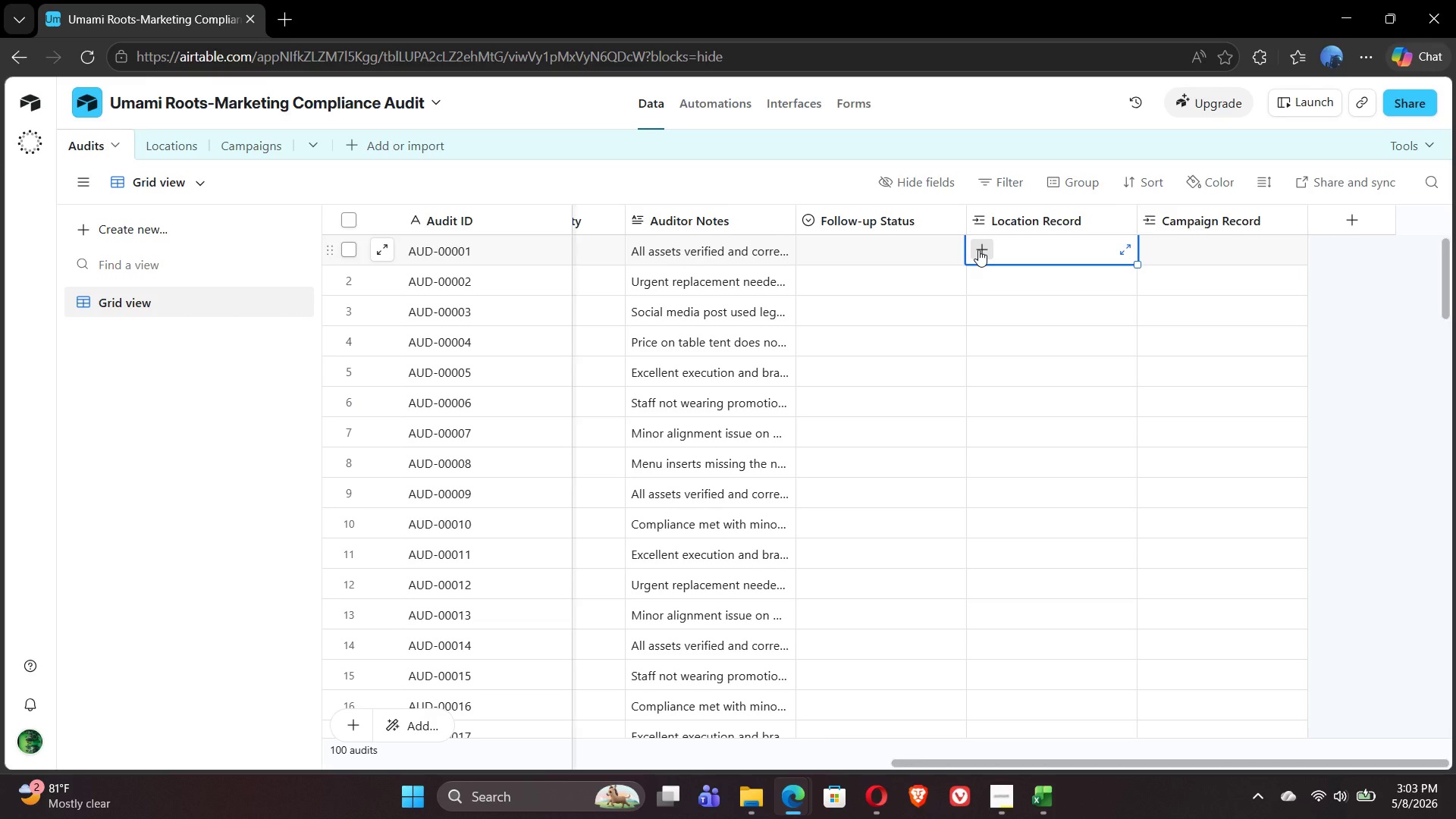 
left_click([978, 249])
 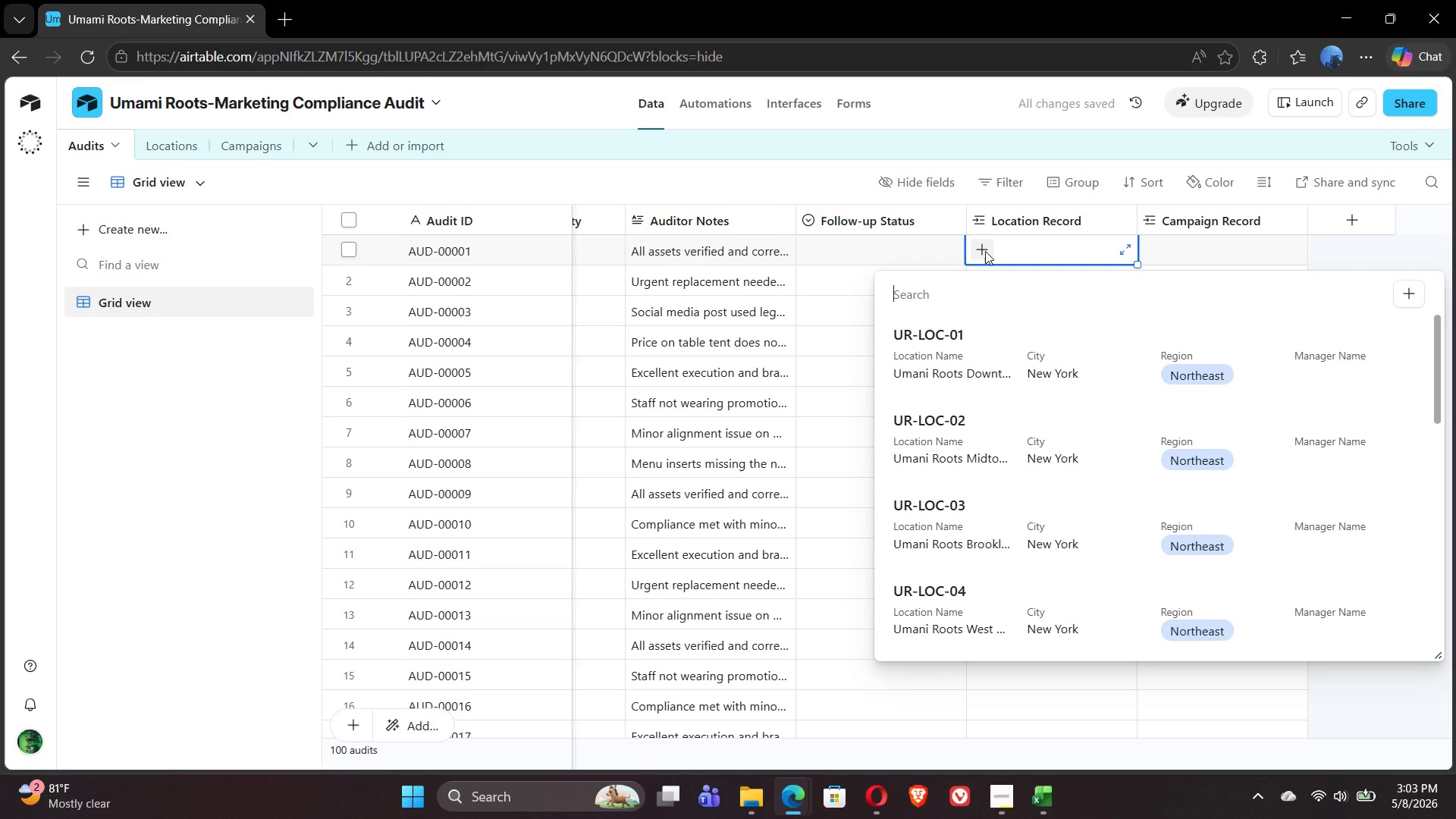 
left_click([985, 251])
 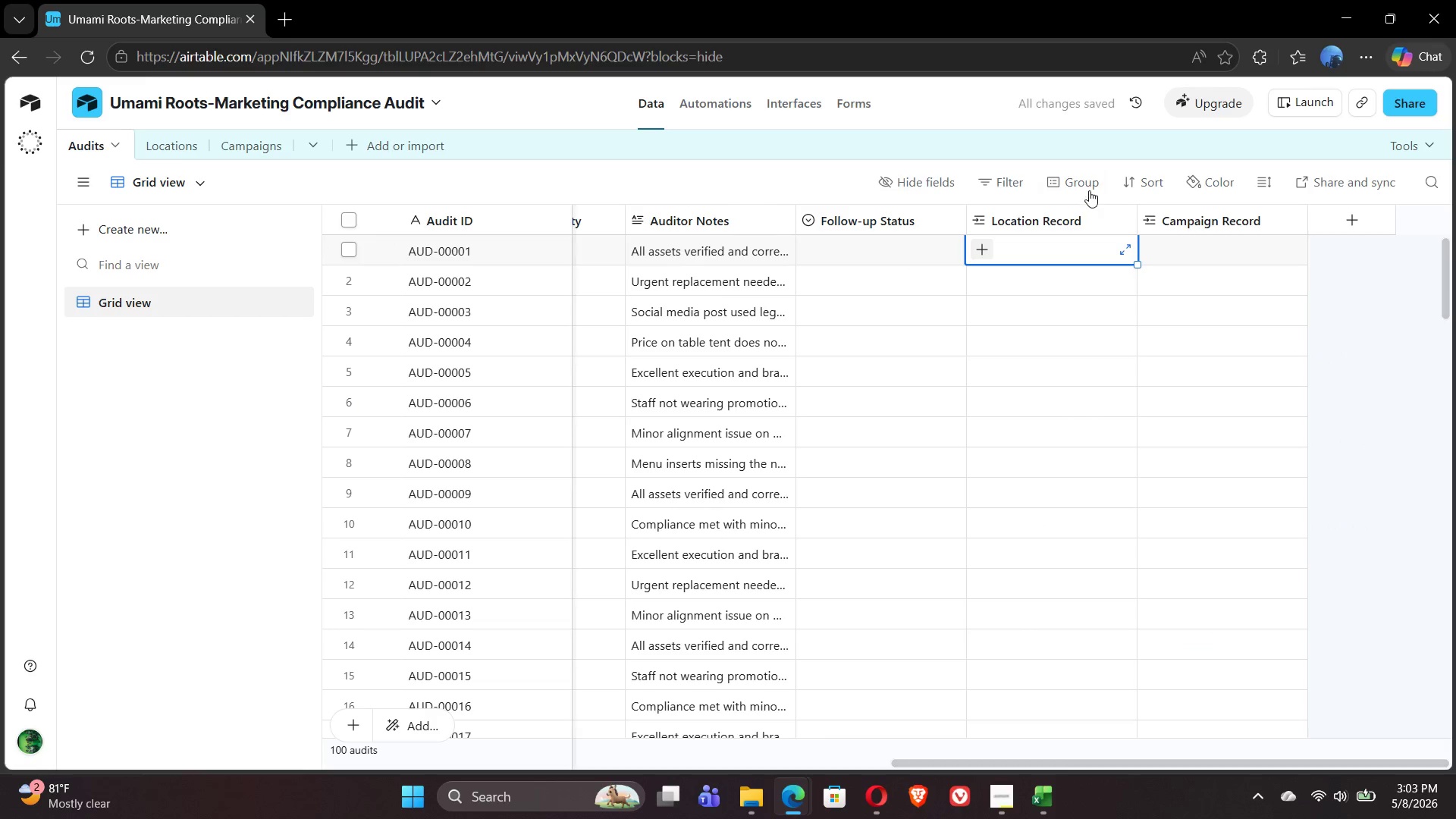 
left_click([1078, 187])
 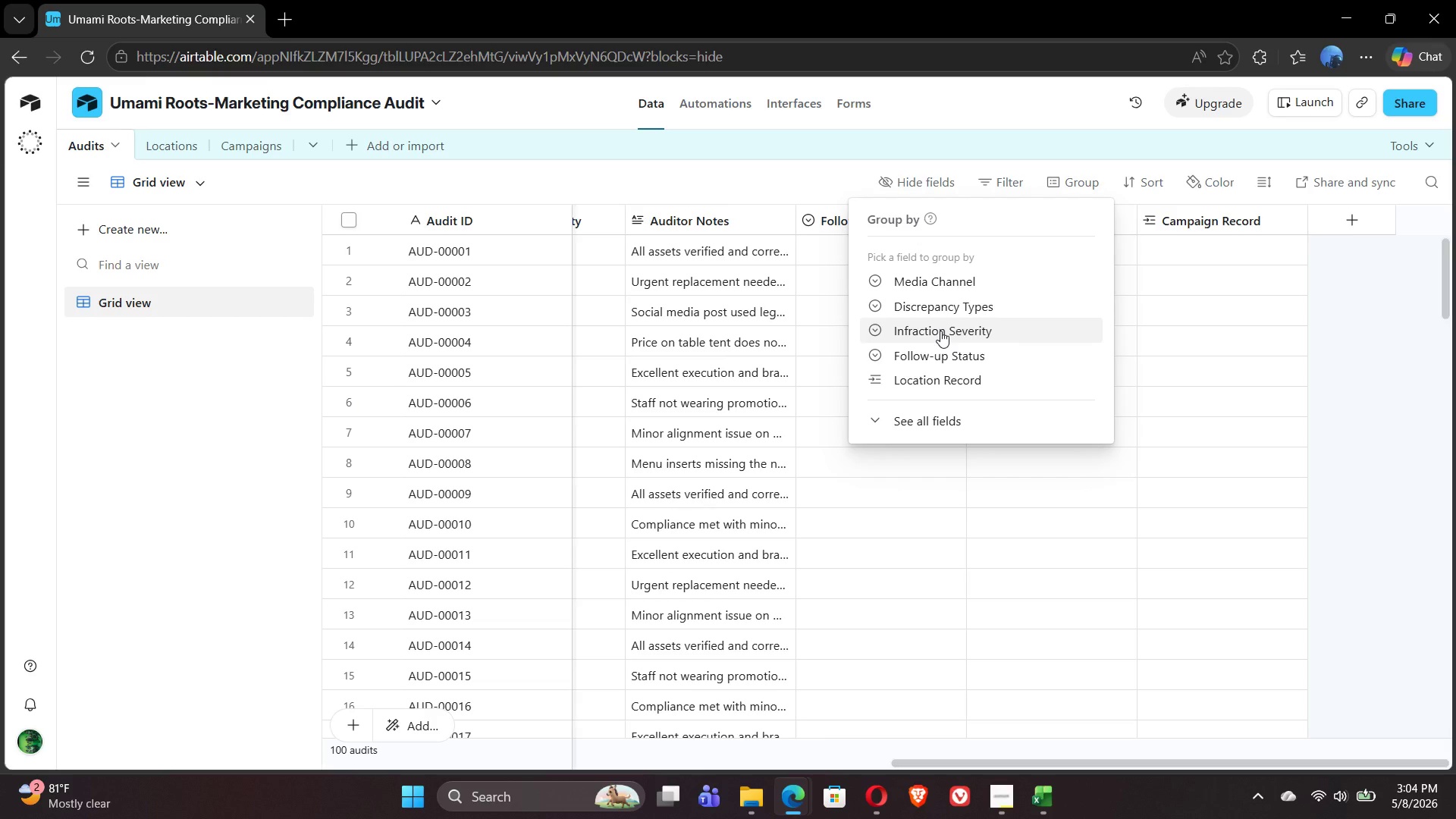 
wait(7.39)
 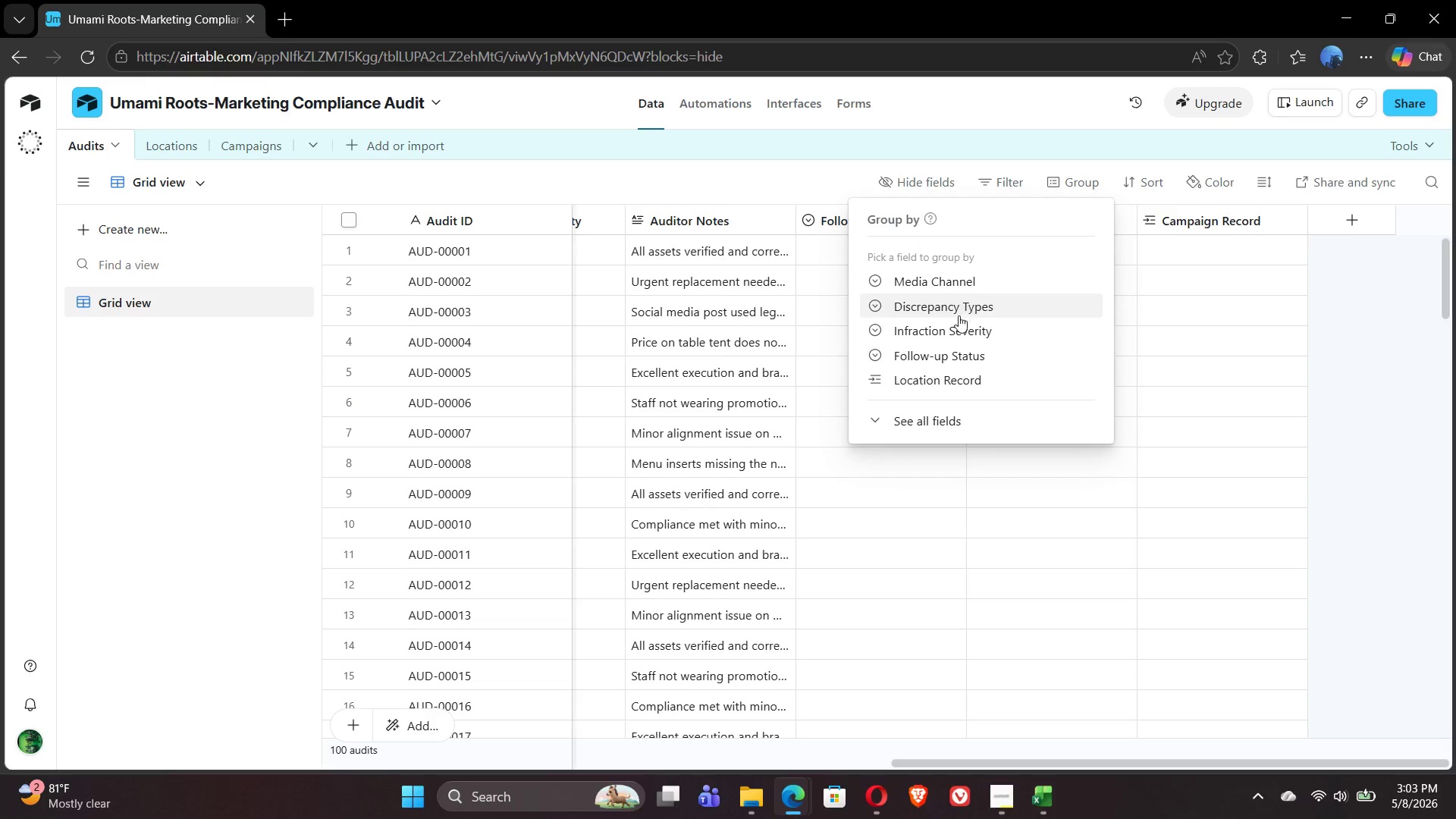 
left_click([915, 418])
 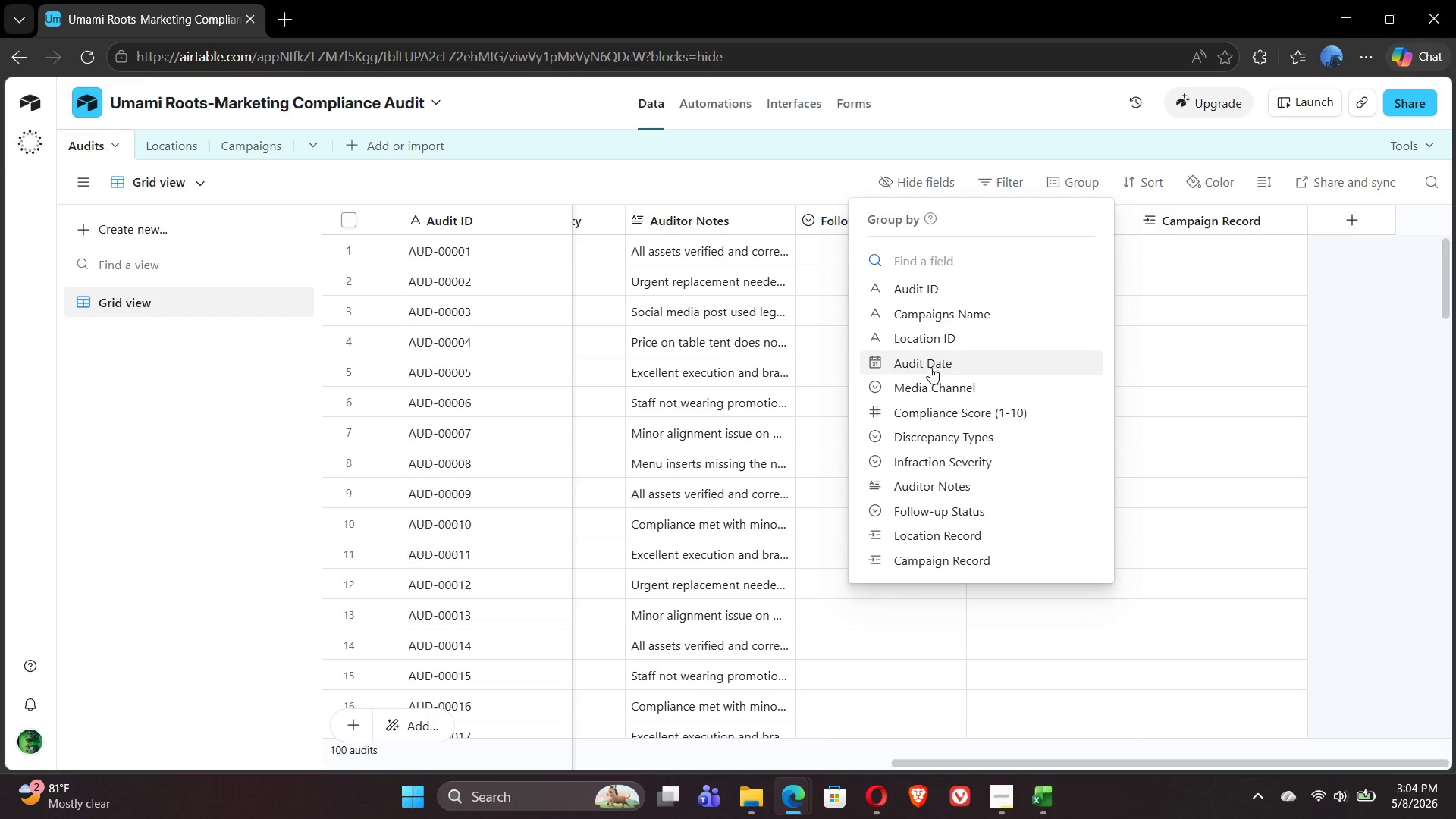 
left_click([936, 343])
 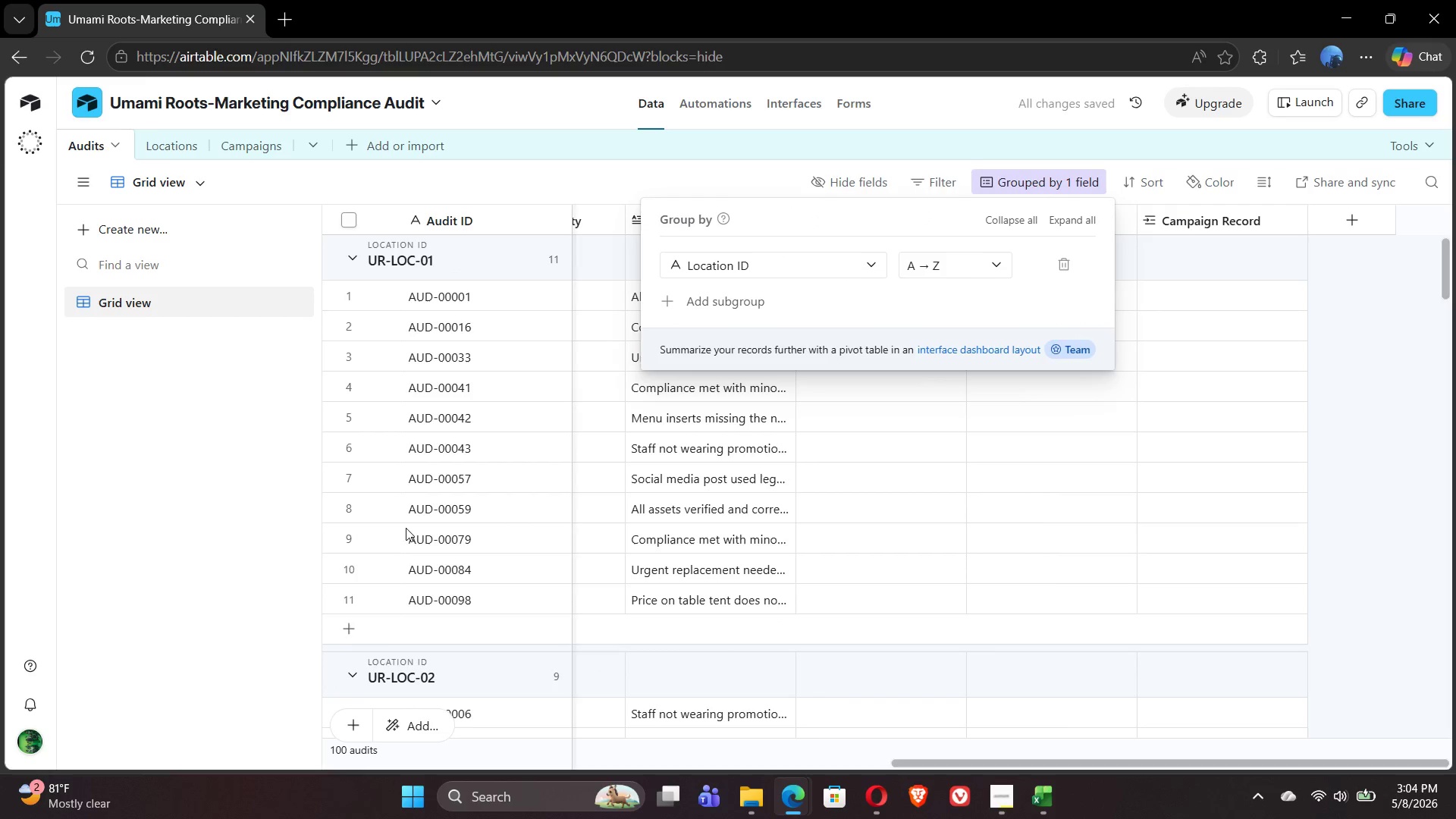 
left_click([197, 536])
 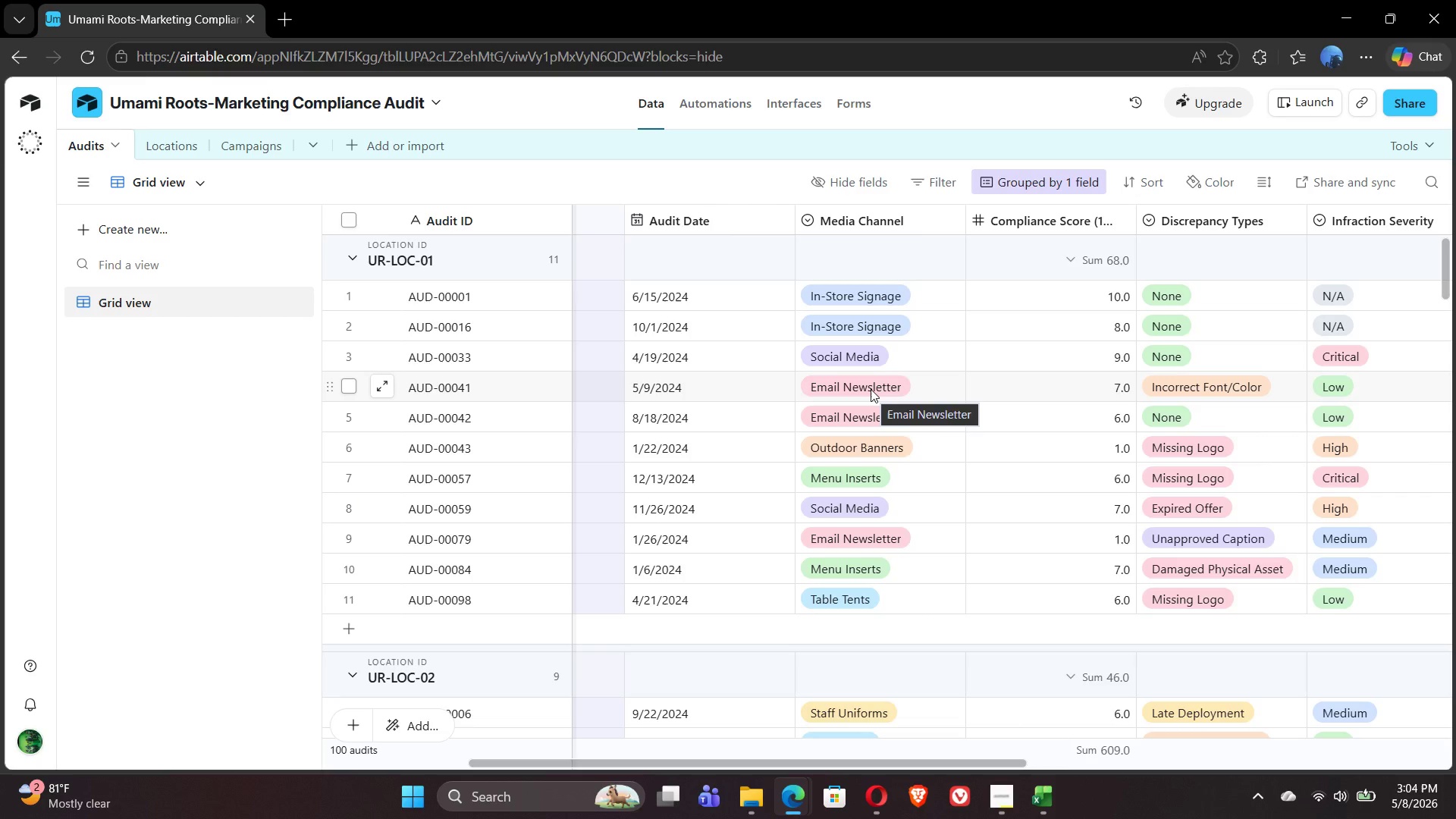 
wait(19.16)
 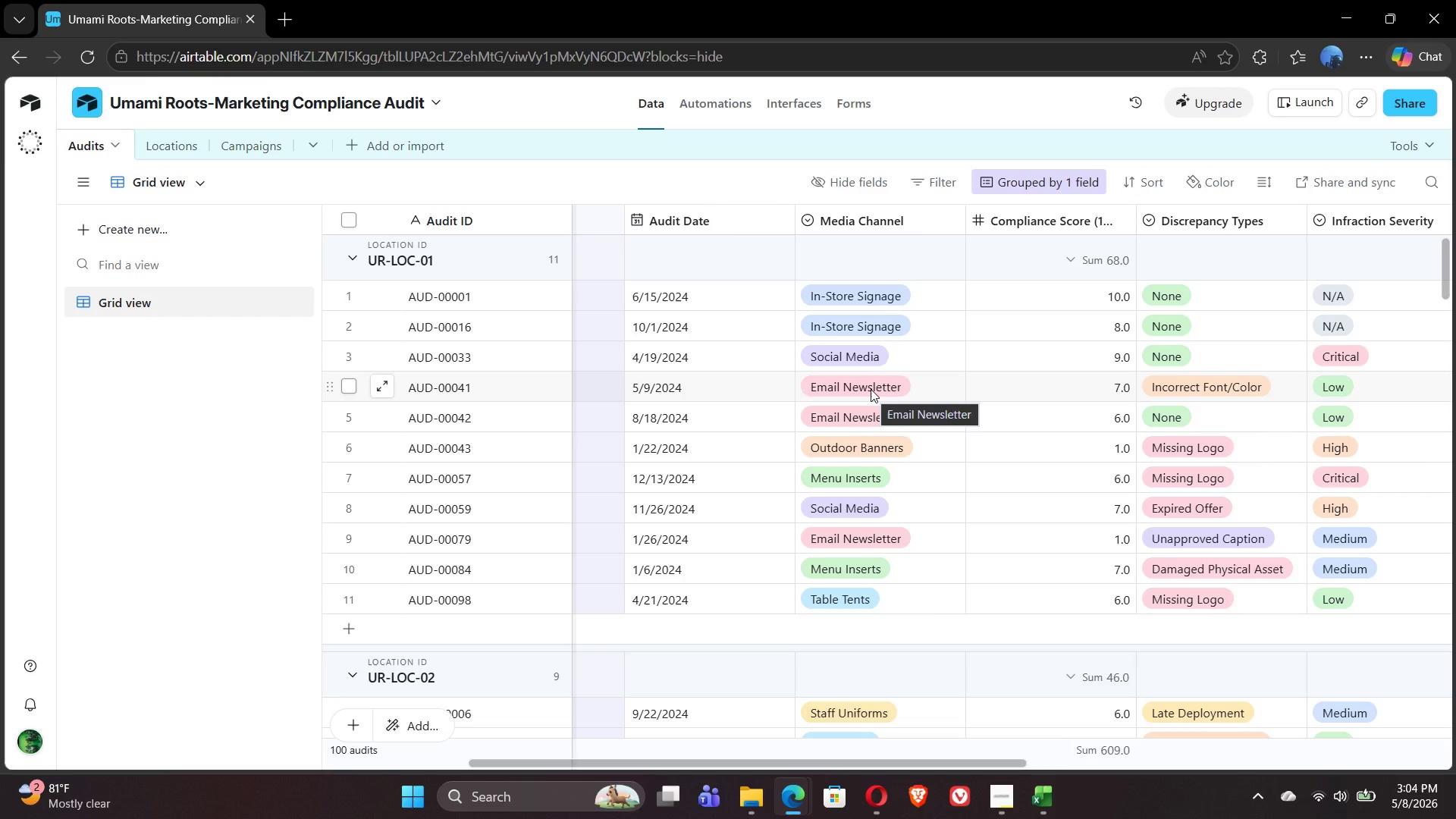 
left_click([1006, 302])
 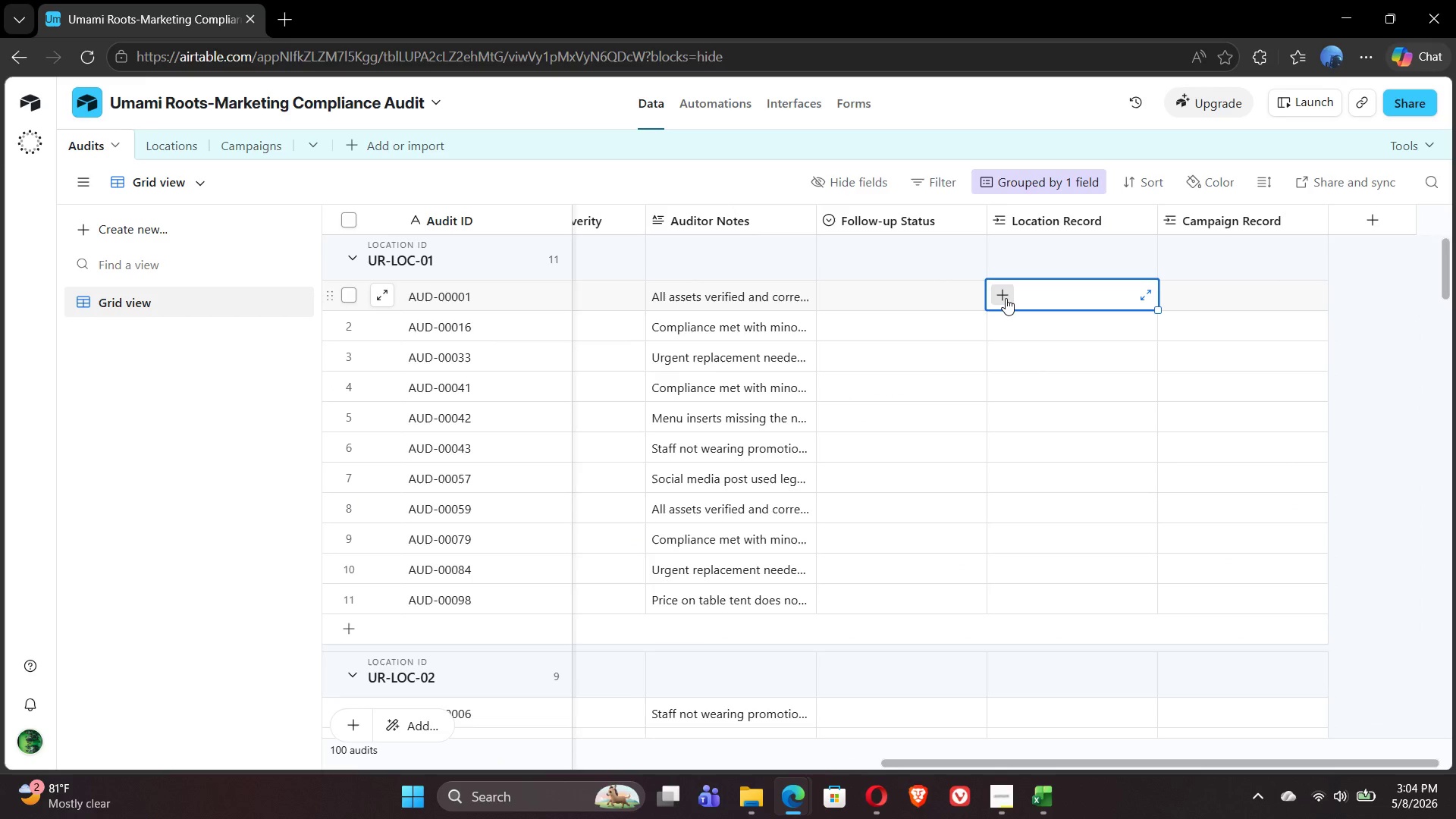 
left_click([1006, 298])
 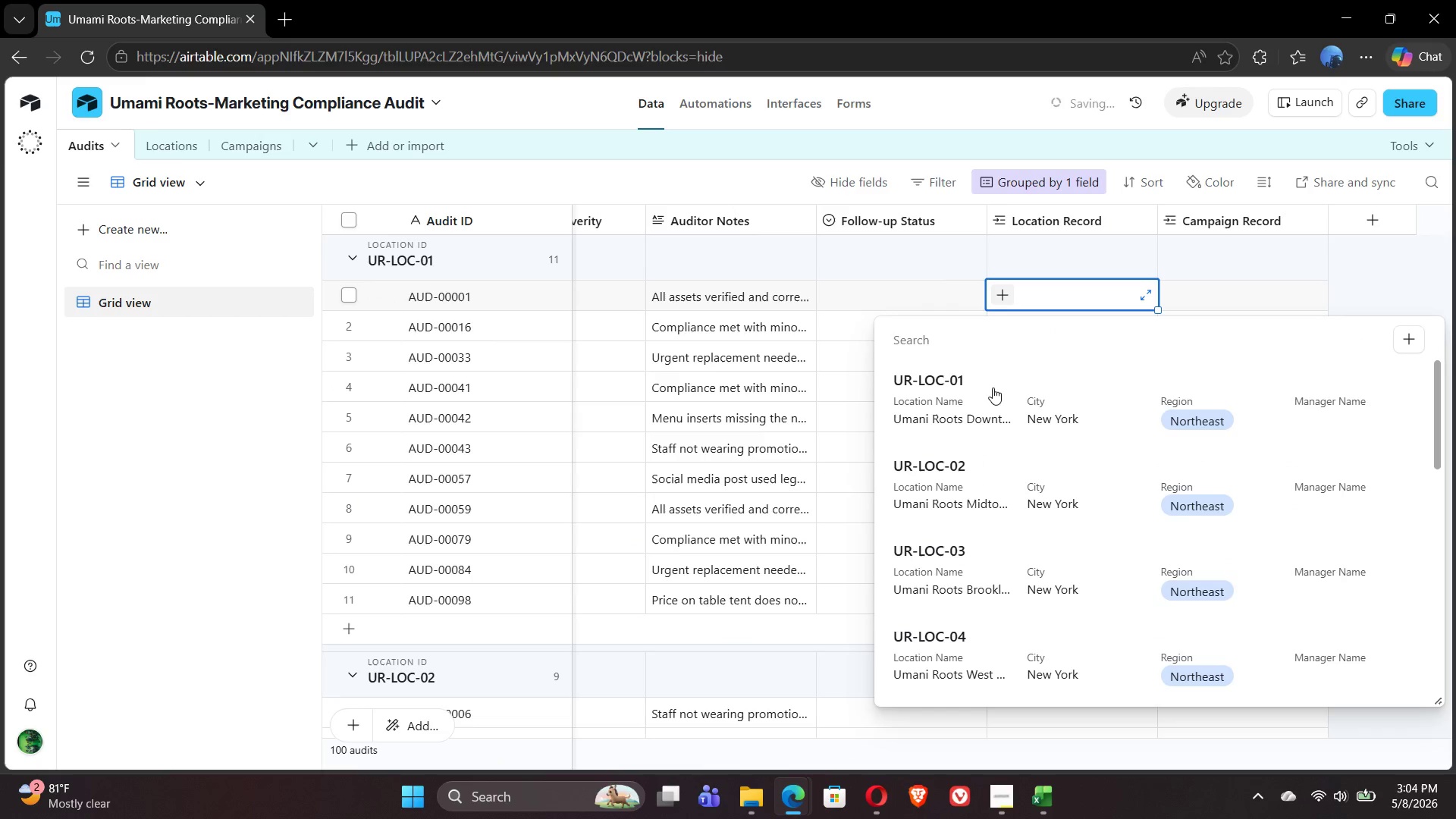 
left_click([987, 392])
 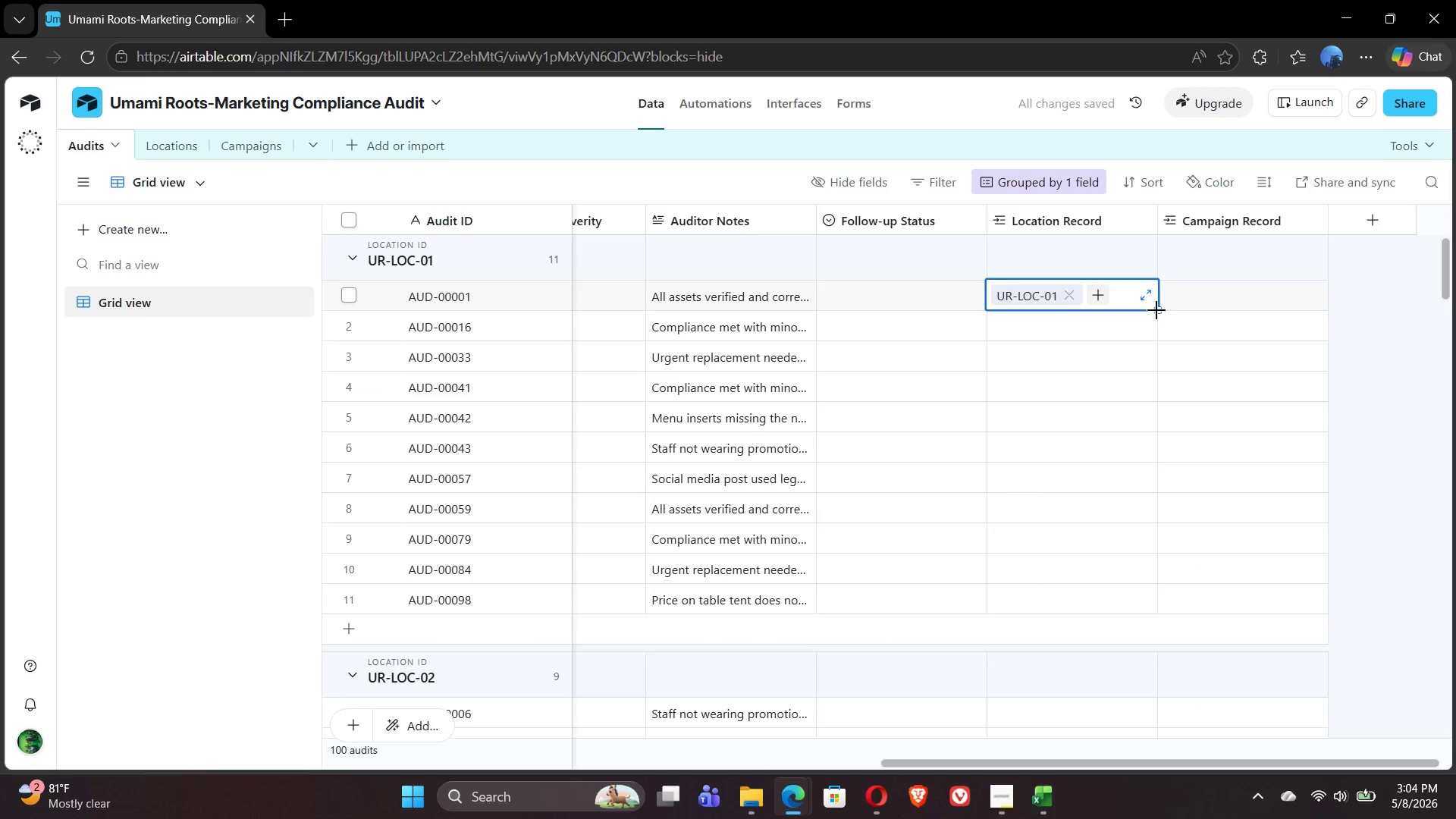 
left_click_drag(start_coordinate=[1156, 310], to_coordinate=[1148, 569])
 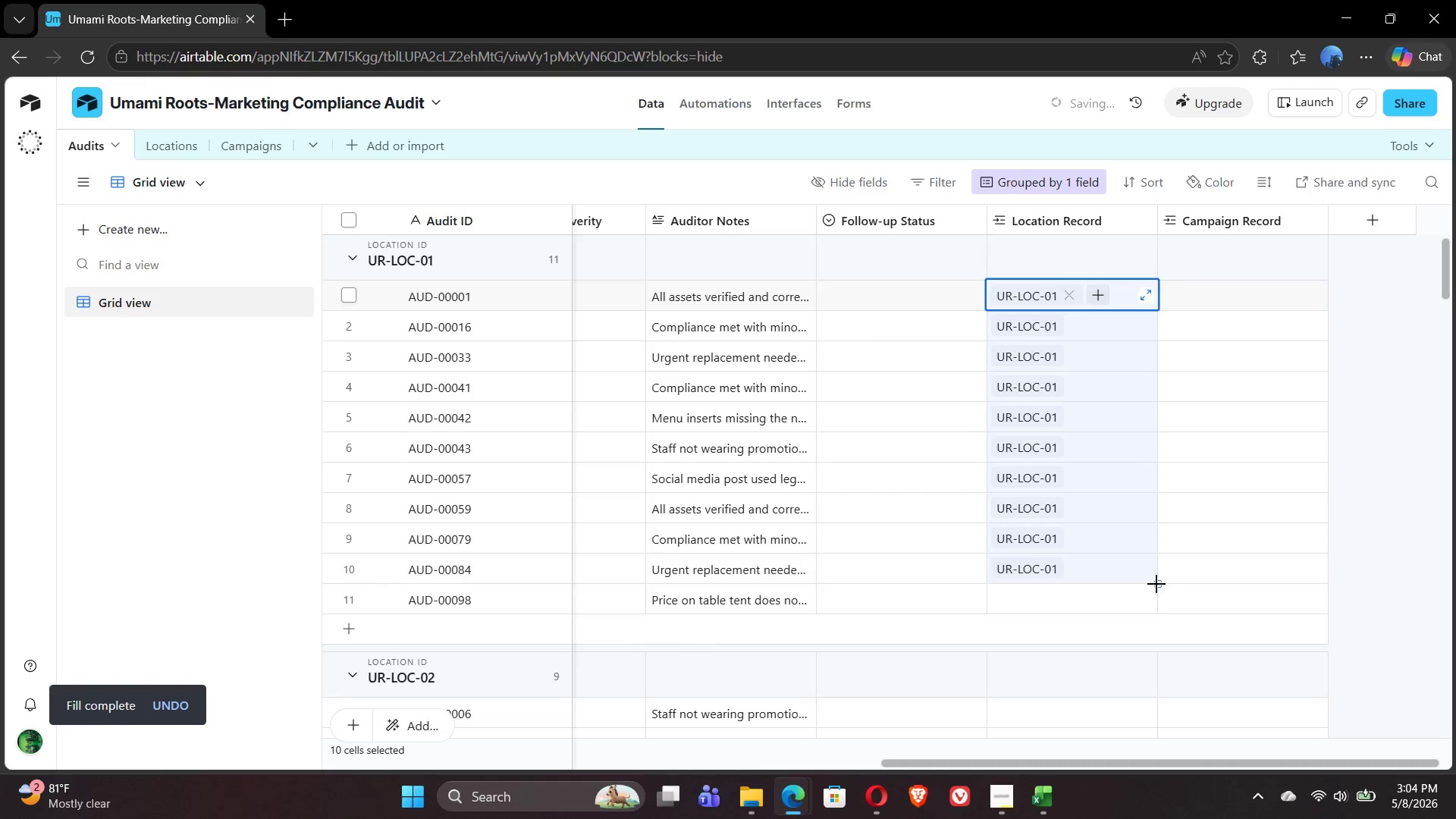 
left_click_drag(start_coordinate=[1158, 584], to_coordinate=[1158, 601])
 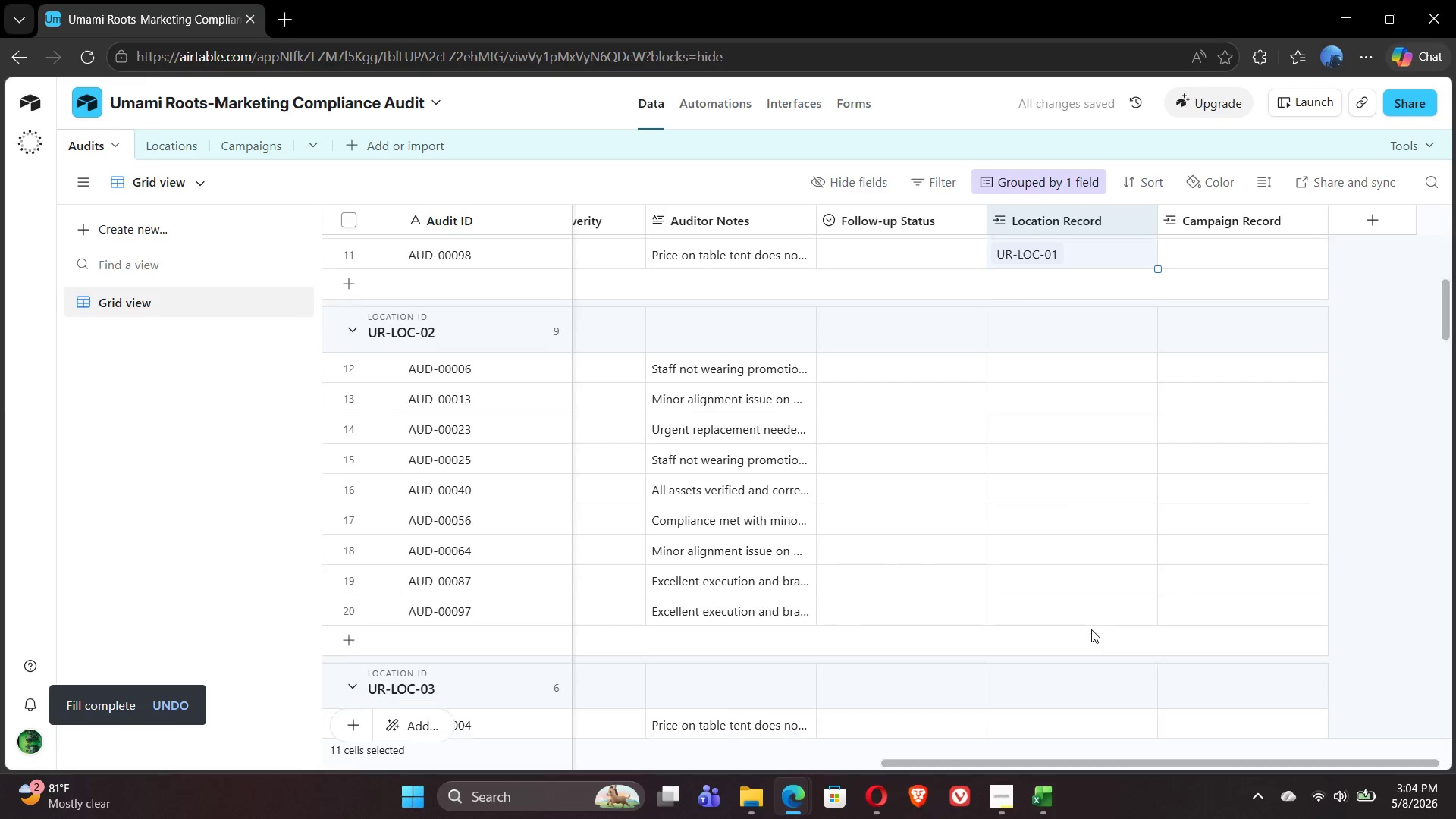 
left_click([1016, 365])
 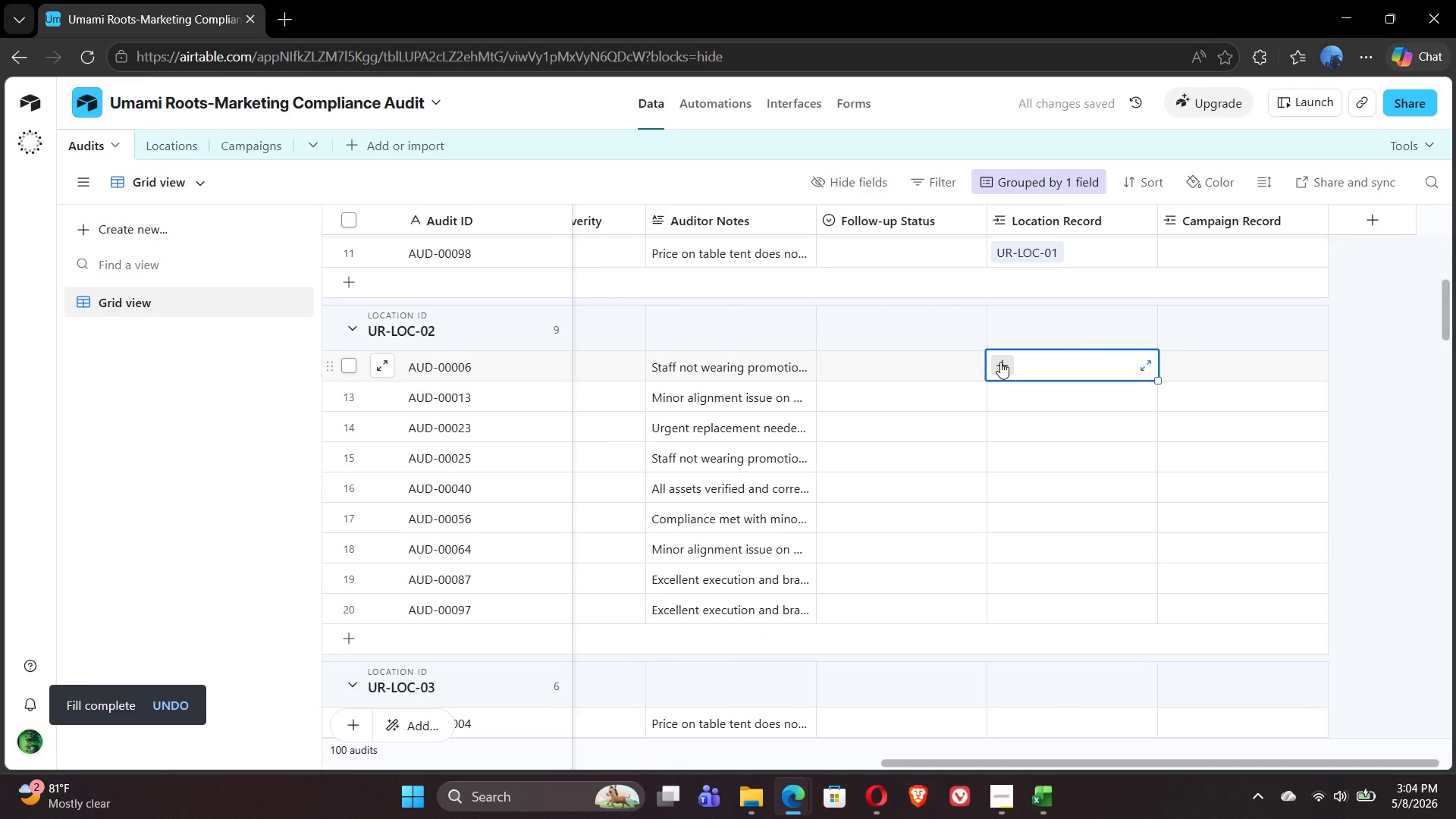 
left_click([1000, 362])
 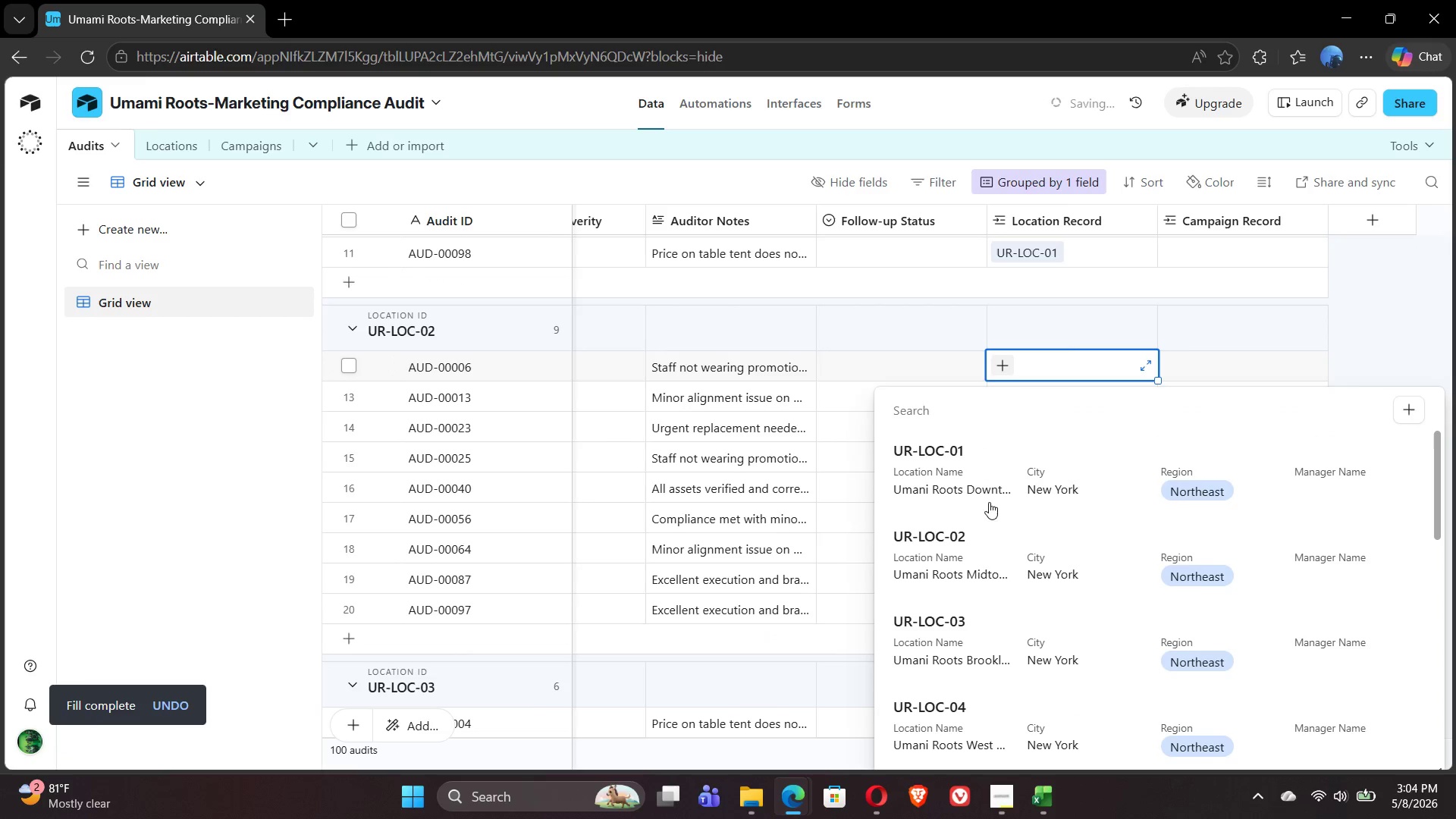 
left_click([980, 546])
 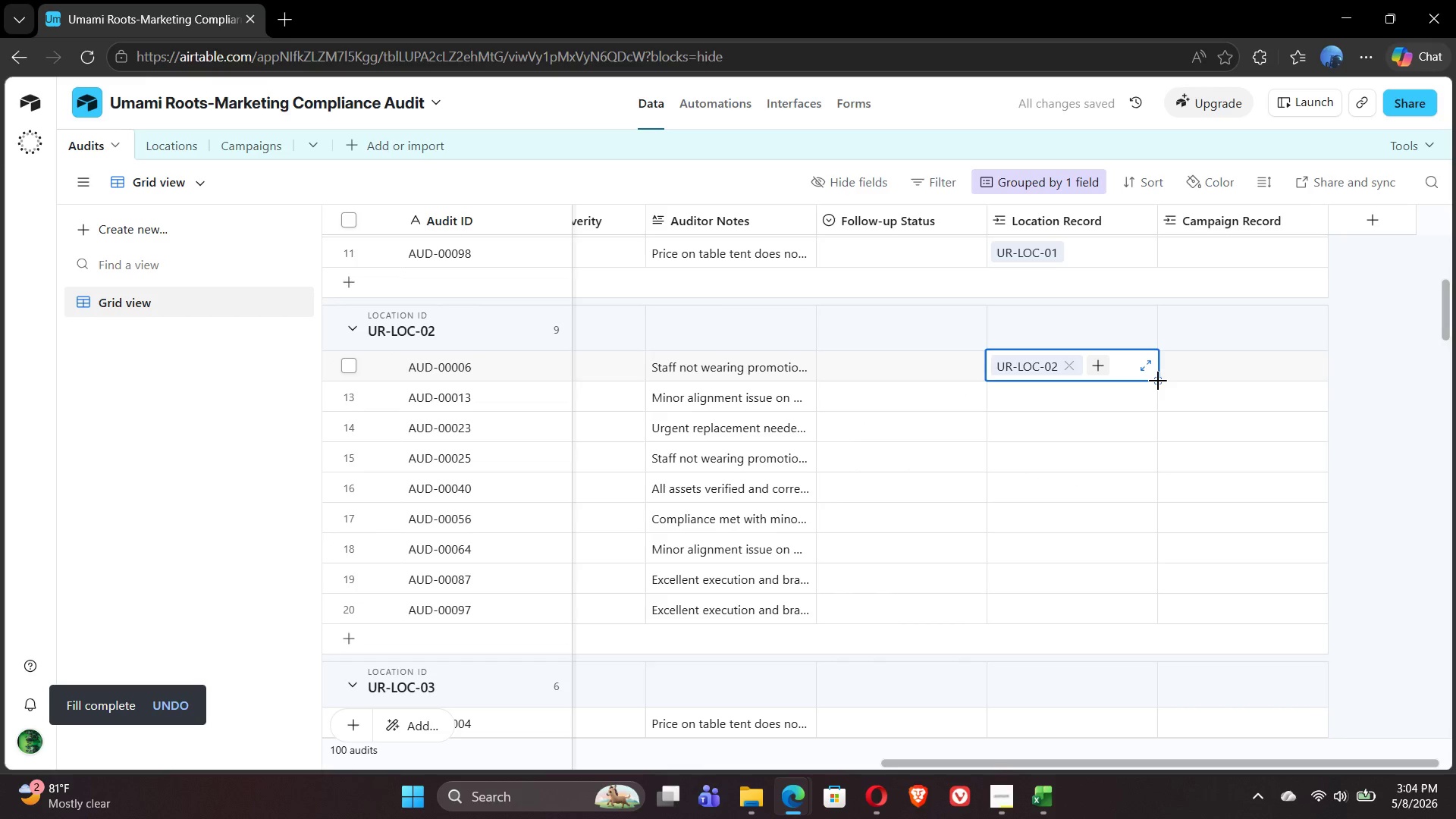 
left_click_drag(start_coordinate=[1157, 381], to_coordinate=[1146, 596])
 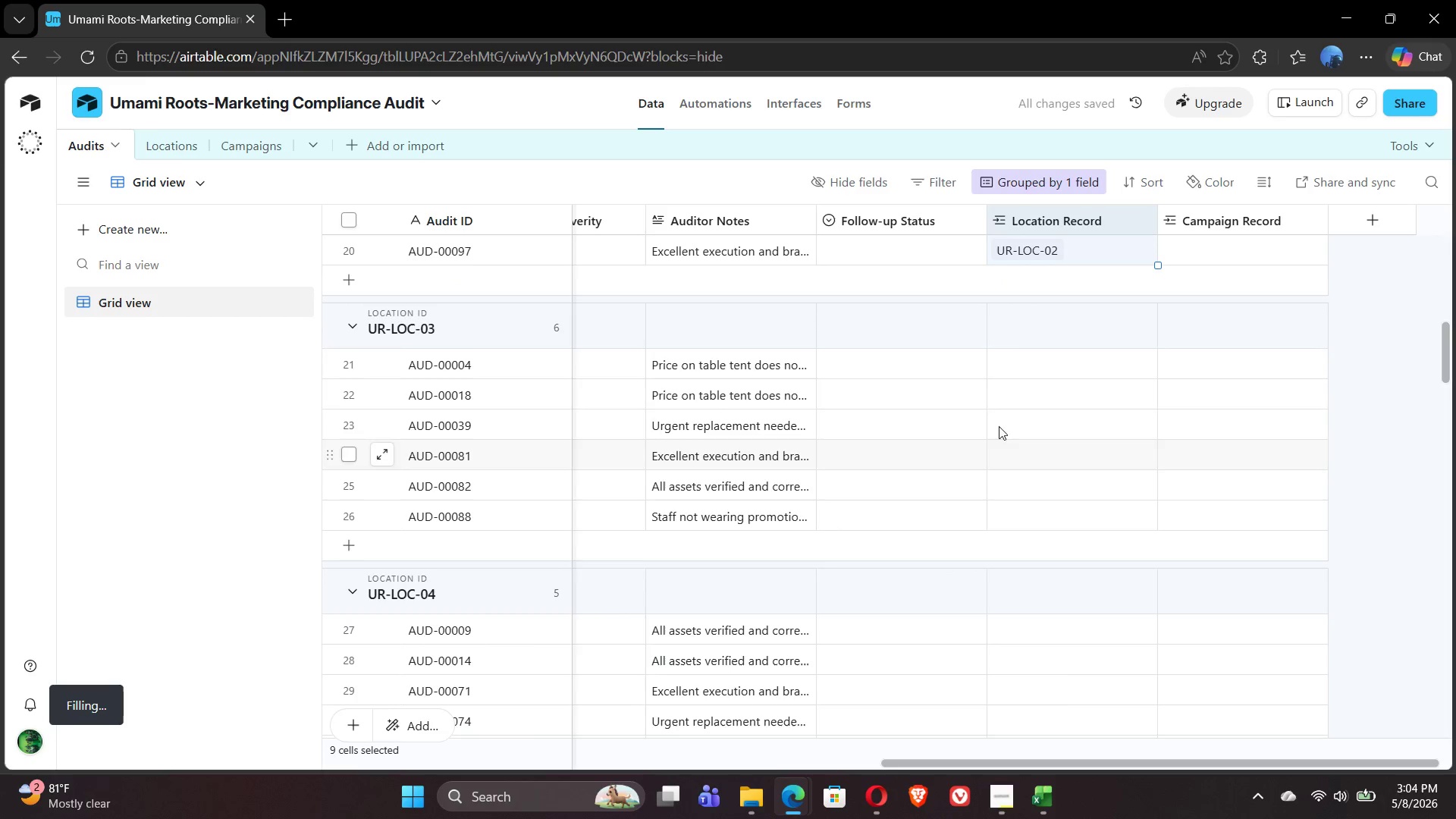 
left_click([999, 358])
 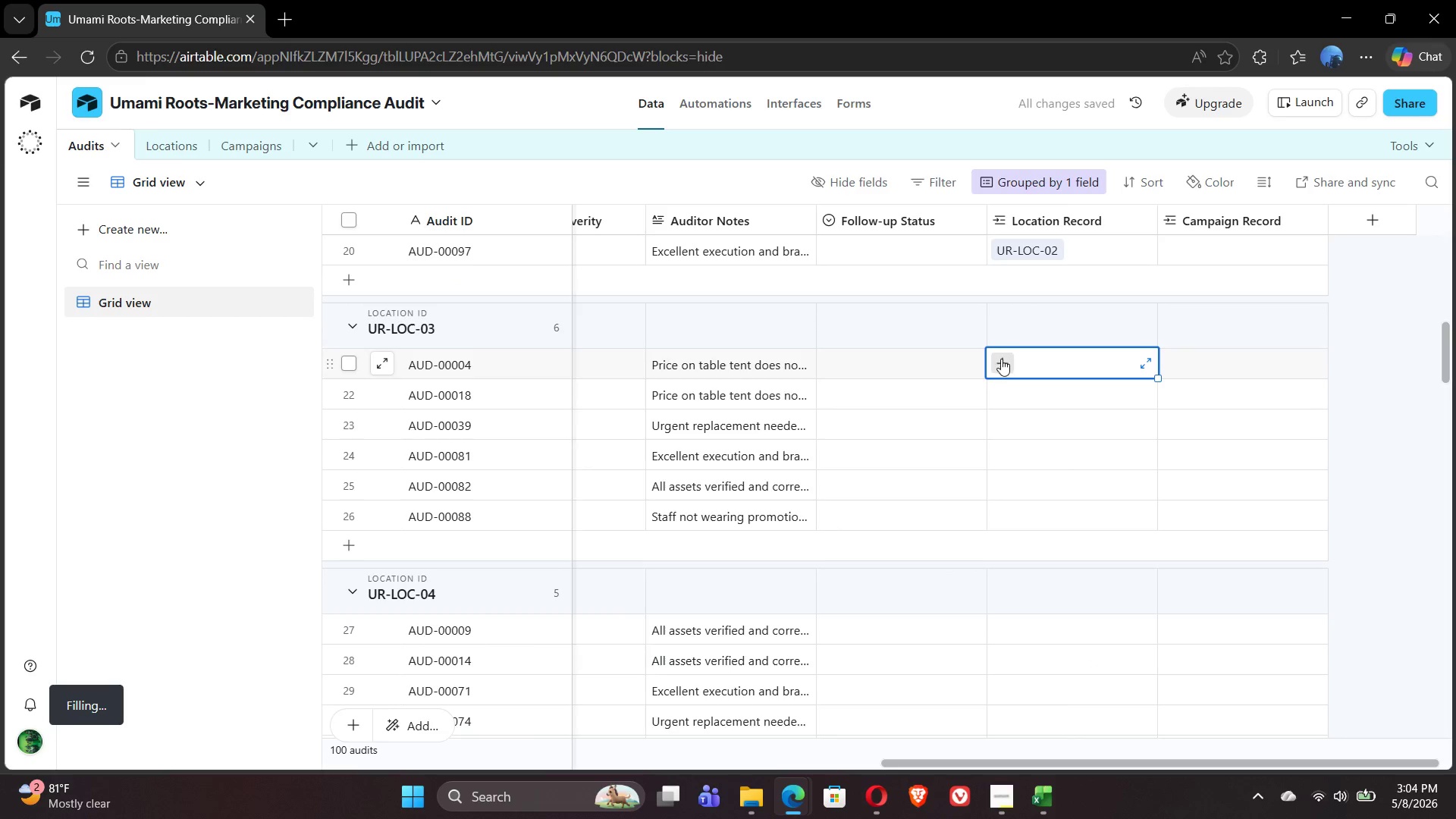 
left_click([1001, 359])
 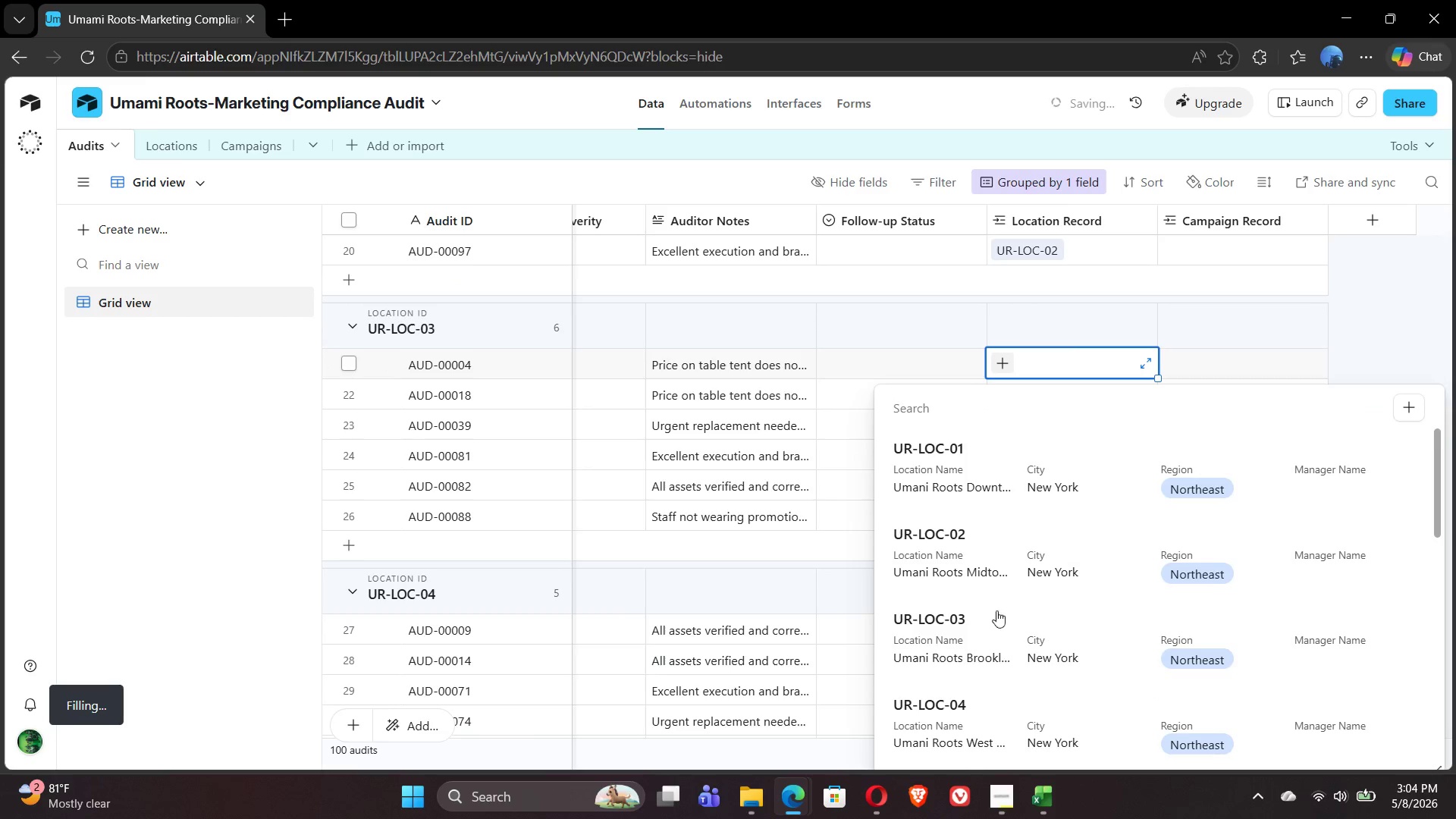 
left_click([983, 644])
 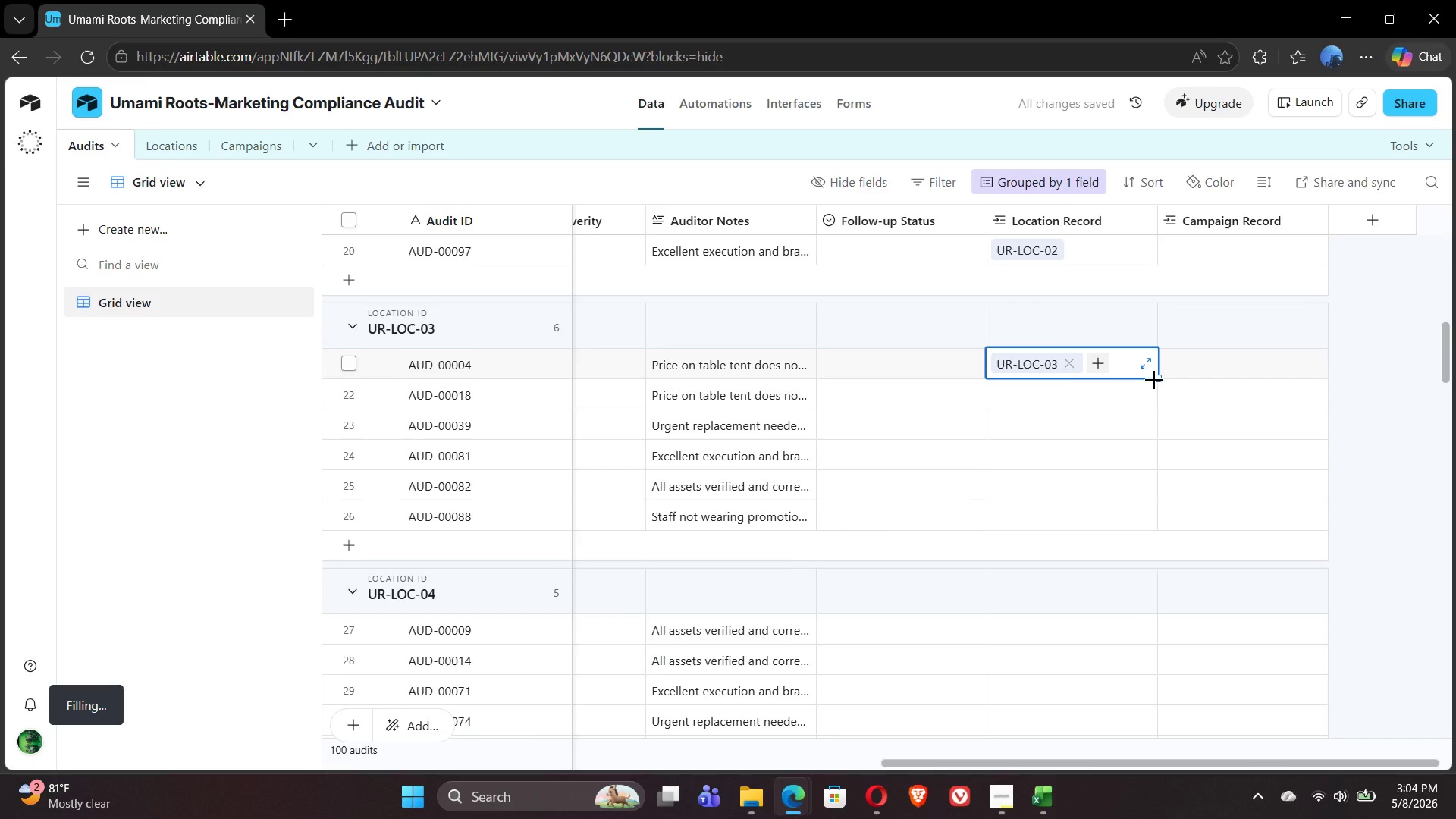 
left_click_drag(start_coordinate=[1154, 380], to_coordinate=[1149, 519])
 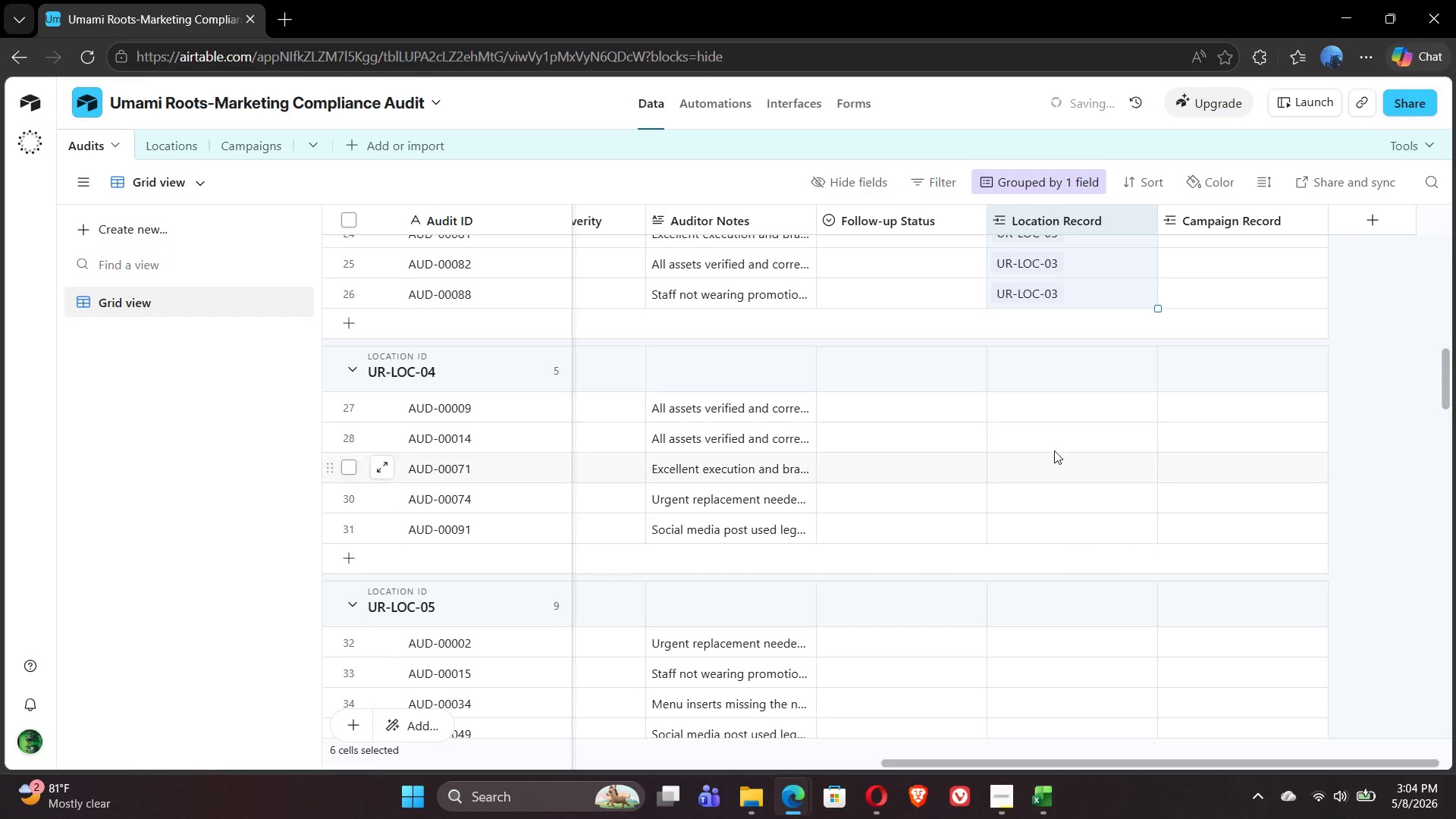 
left_click([1010, 410])
 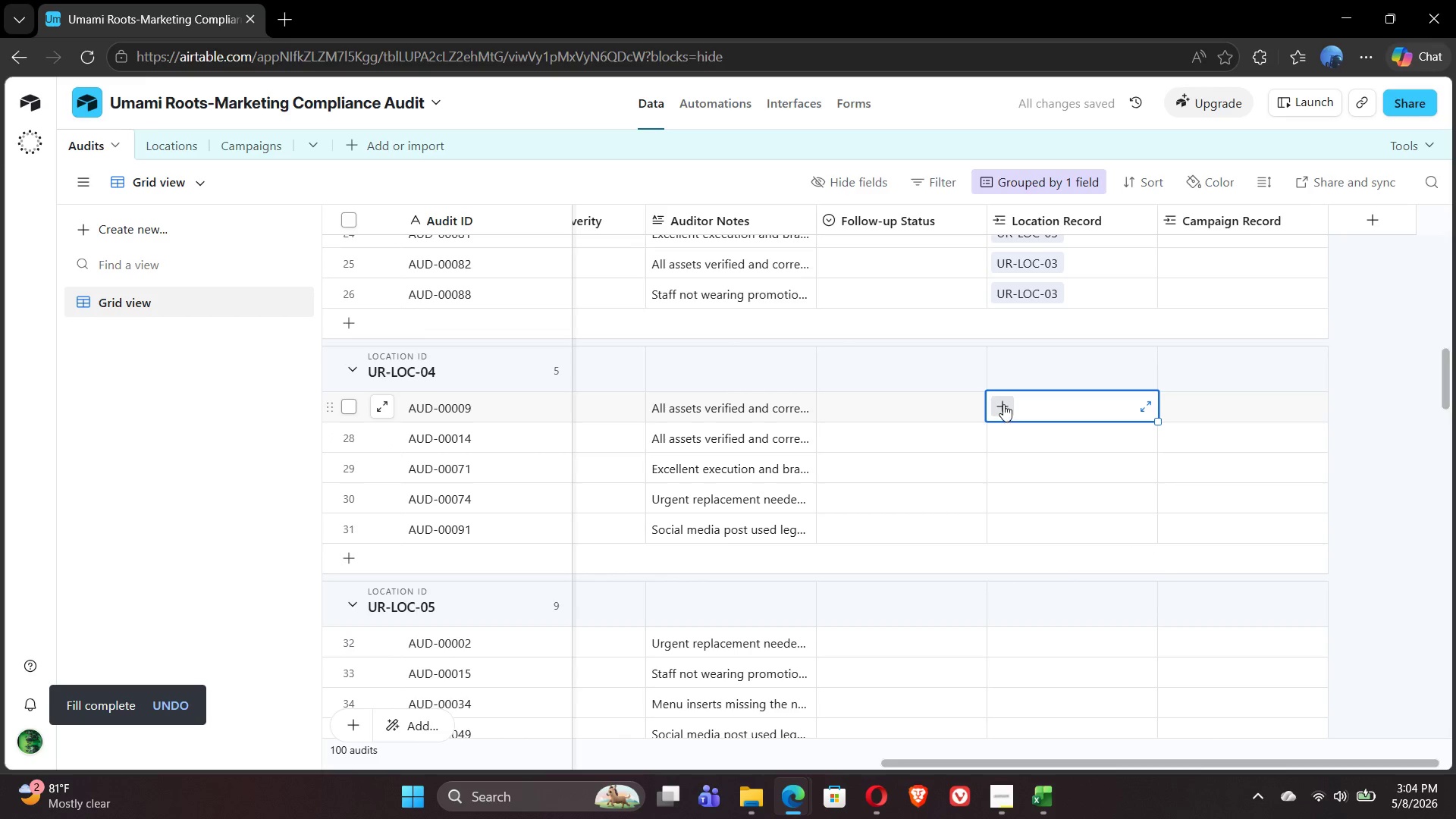 
left_click([1003, 404])
 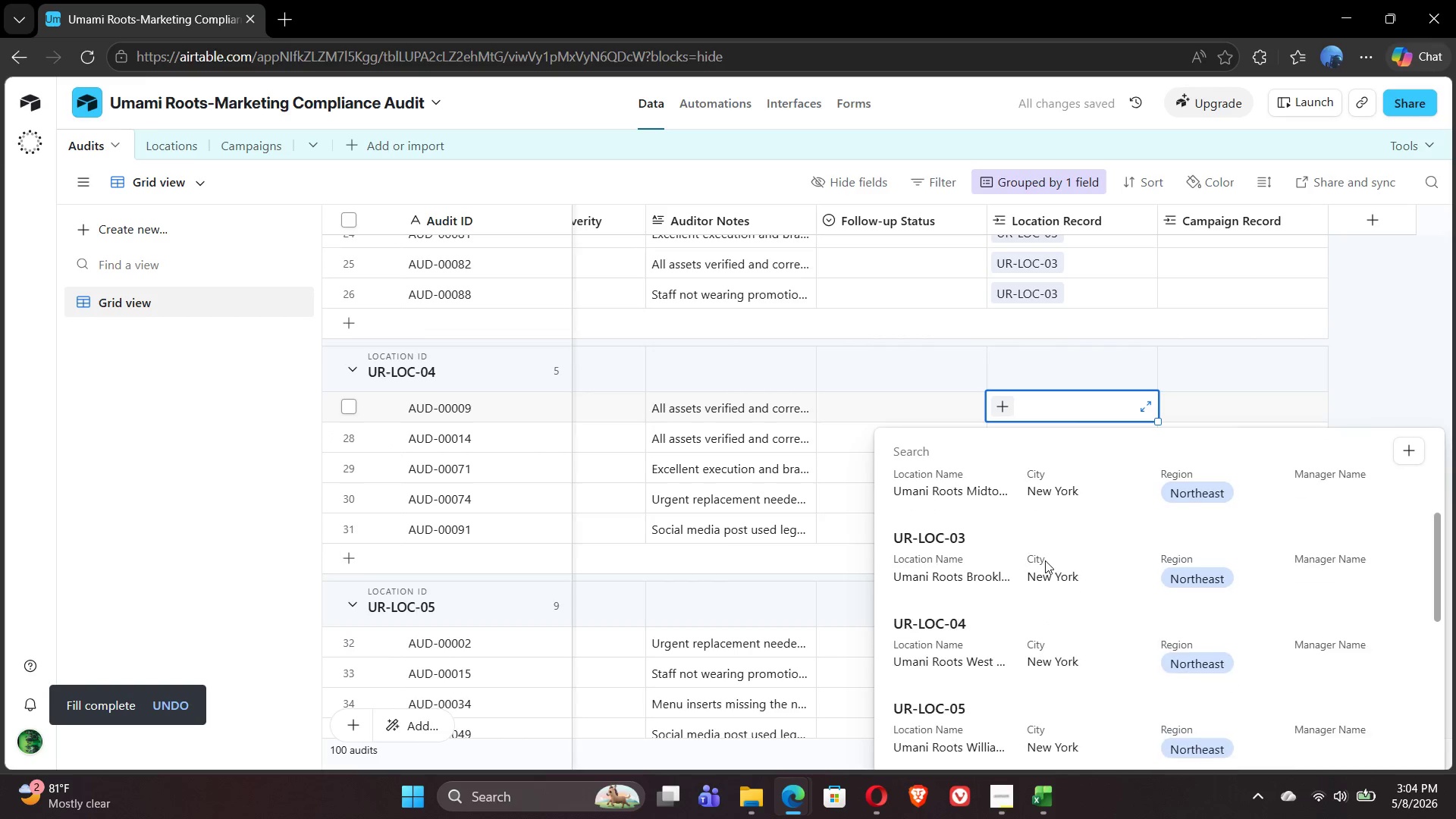 
left_click([959, 645])
 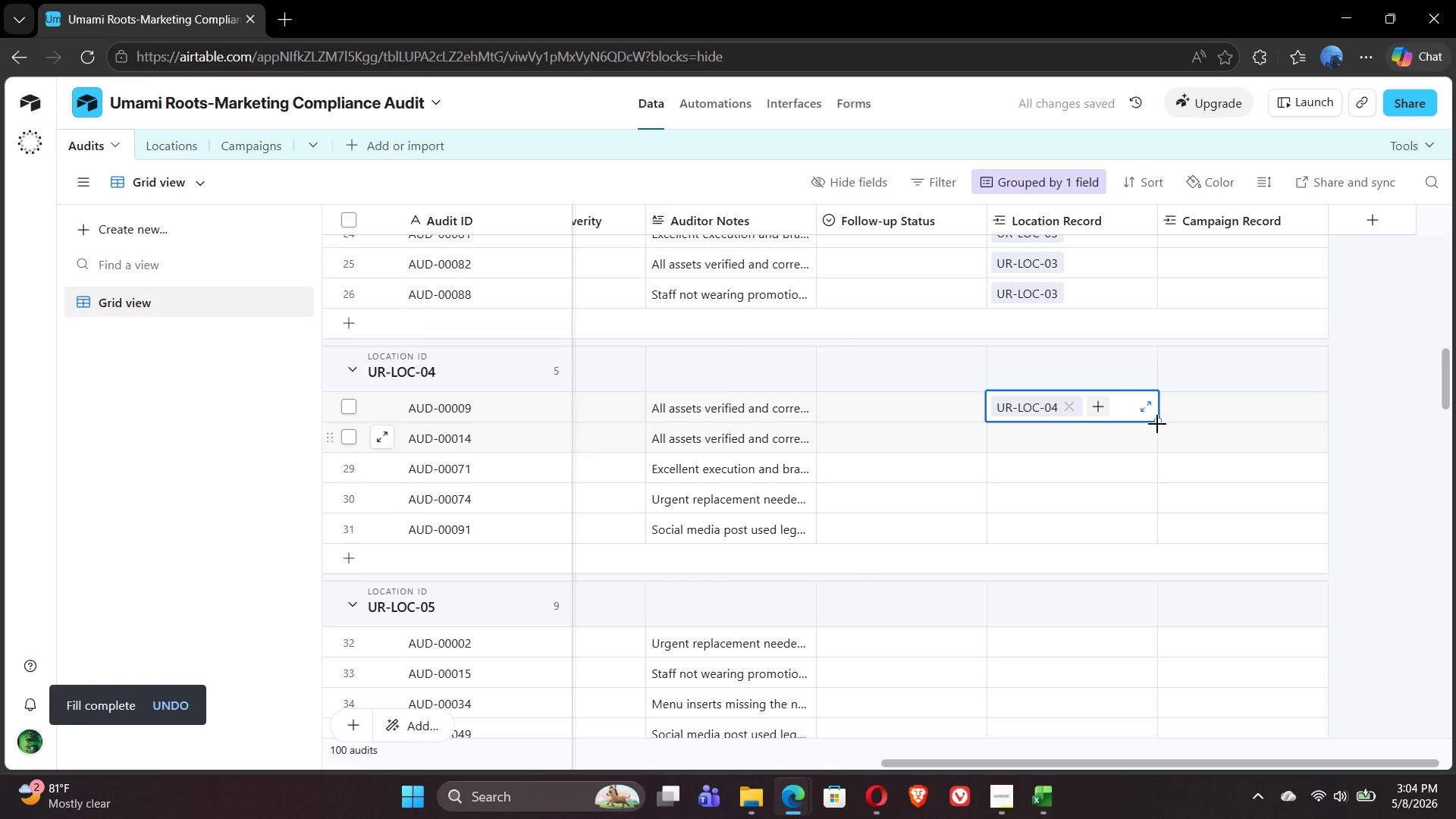 
left_click_drag(start_coordinate=[1157, 422], to_coordinate=[1155, 522])
 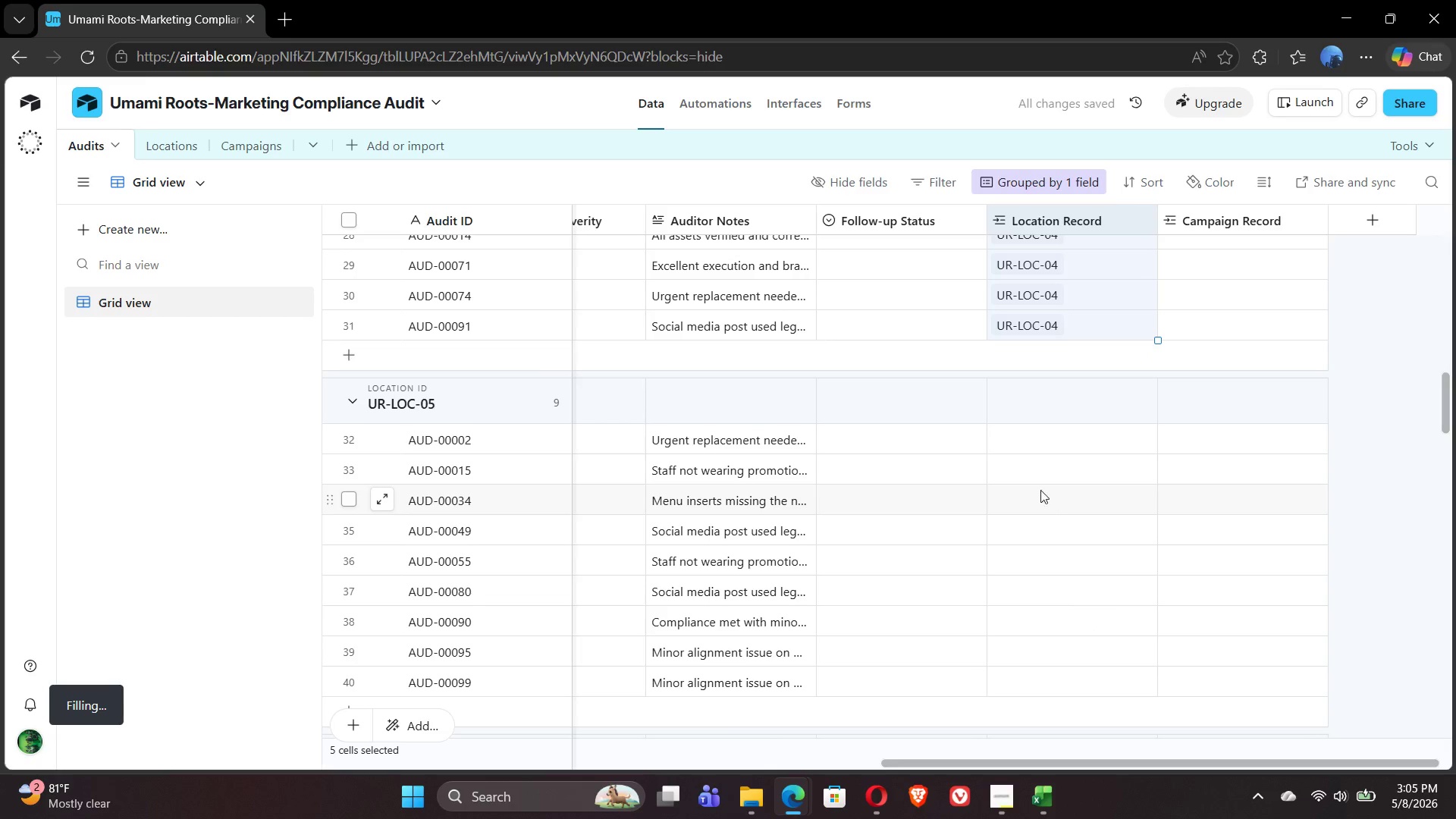 
left_click([1013, 444])
 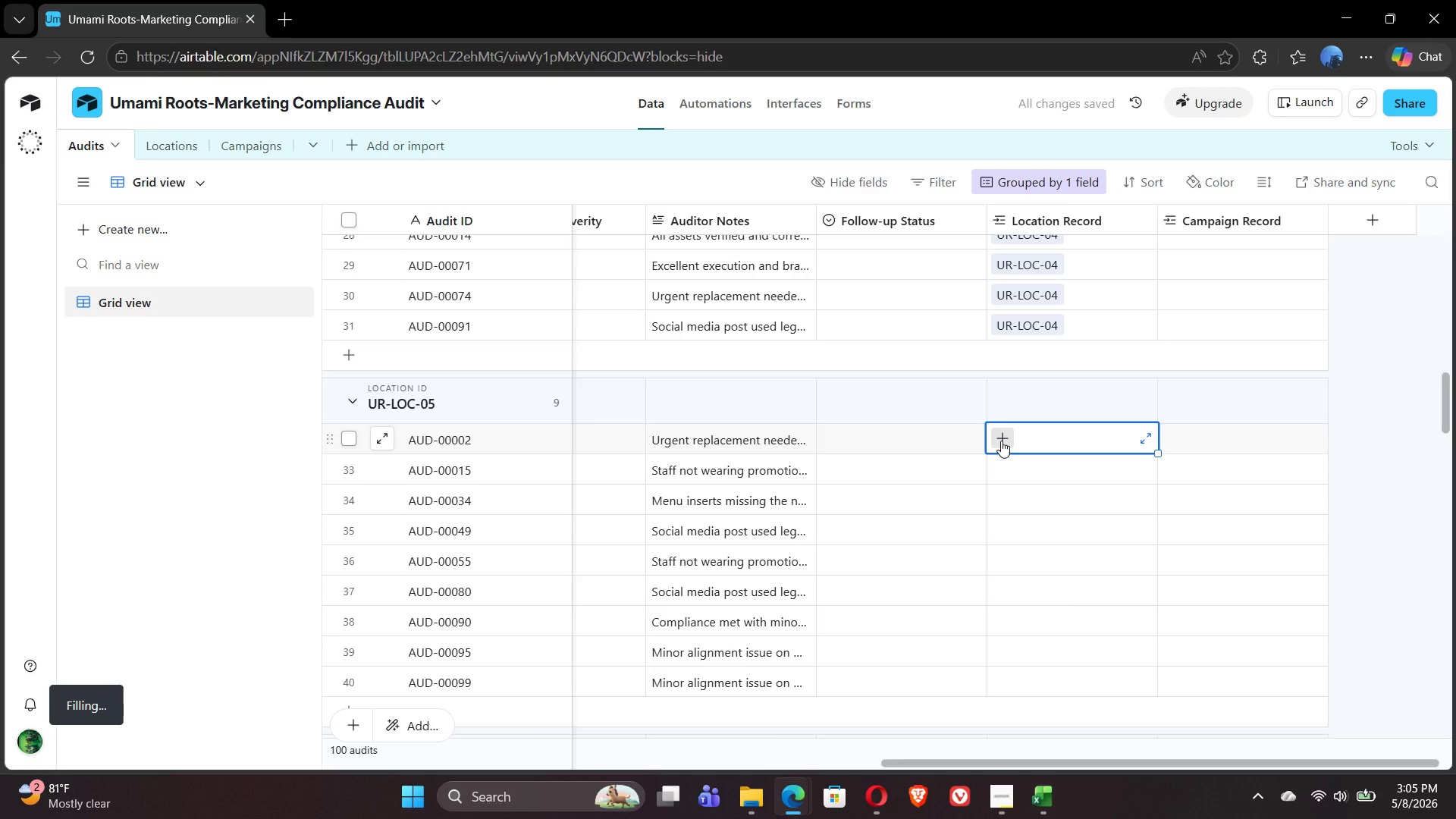 
left_click([1001, 441])
 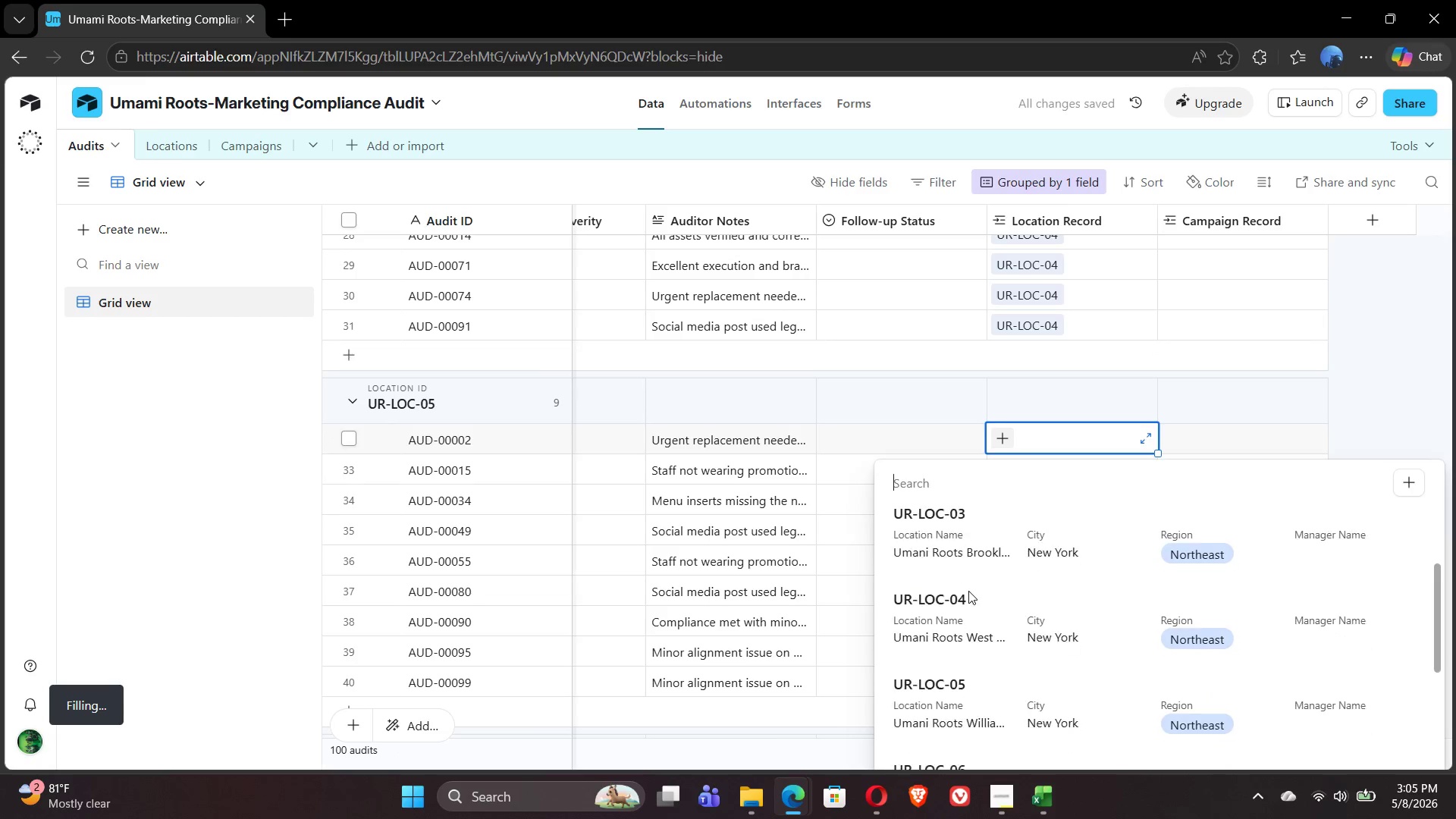 
left_click([946, 686])
 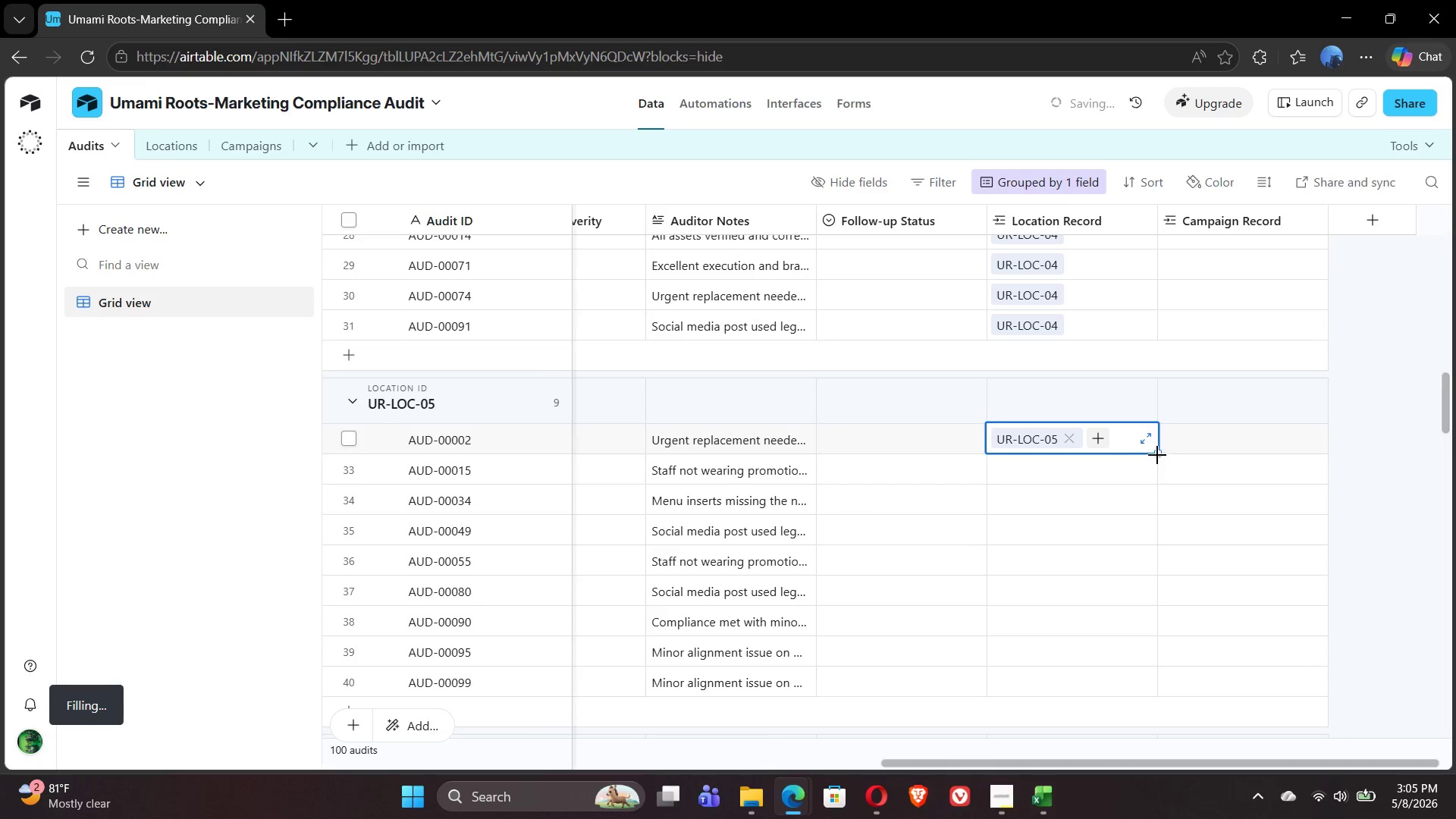 
left_click_drag(start_coordinate=[1159, 452], to_coordinate=[1143, 673])
 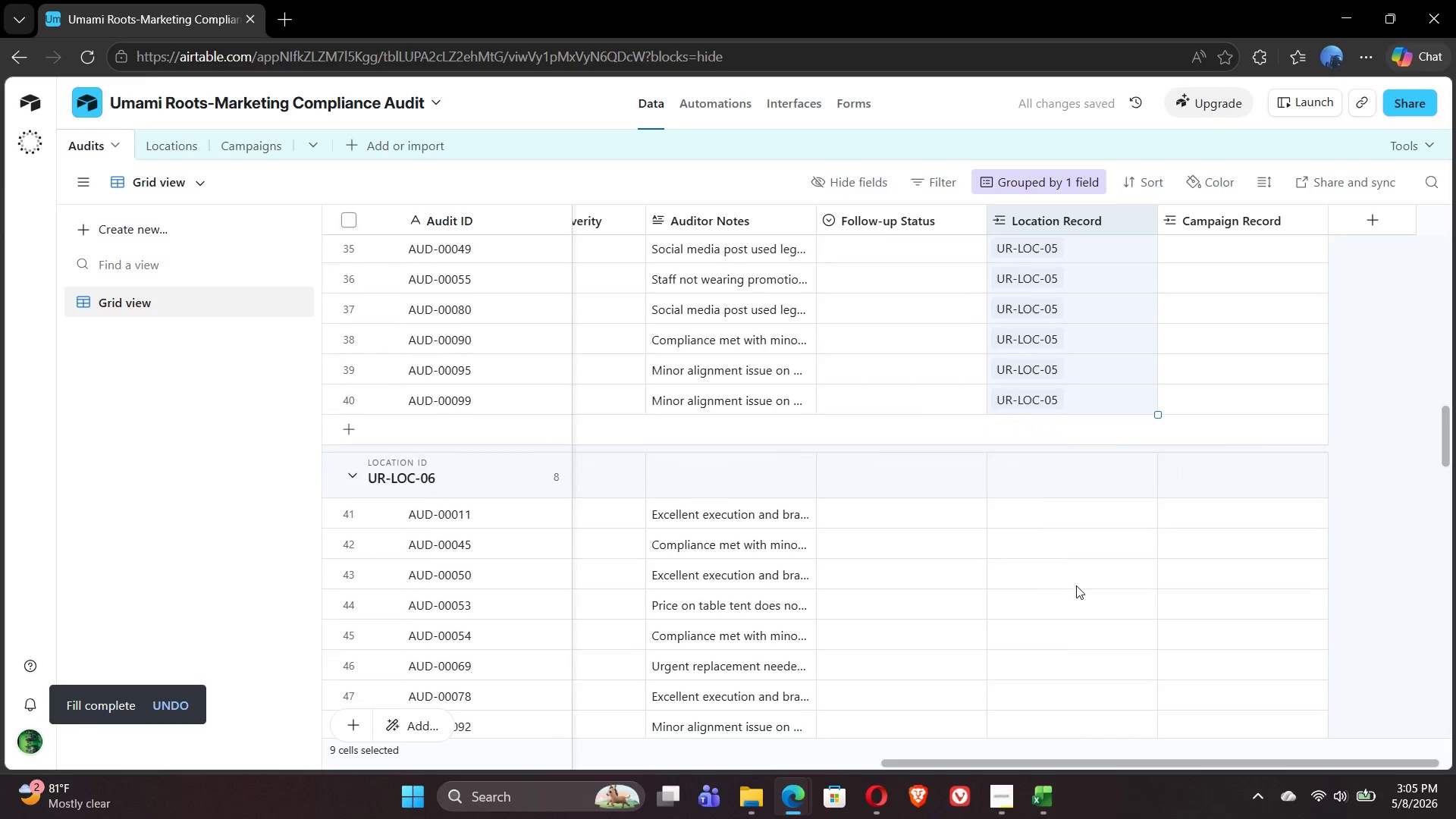 
left_click([997, 513])
 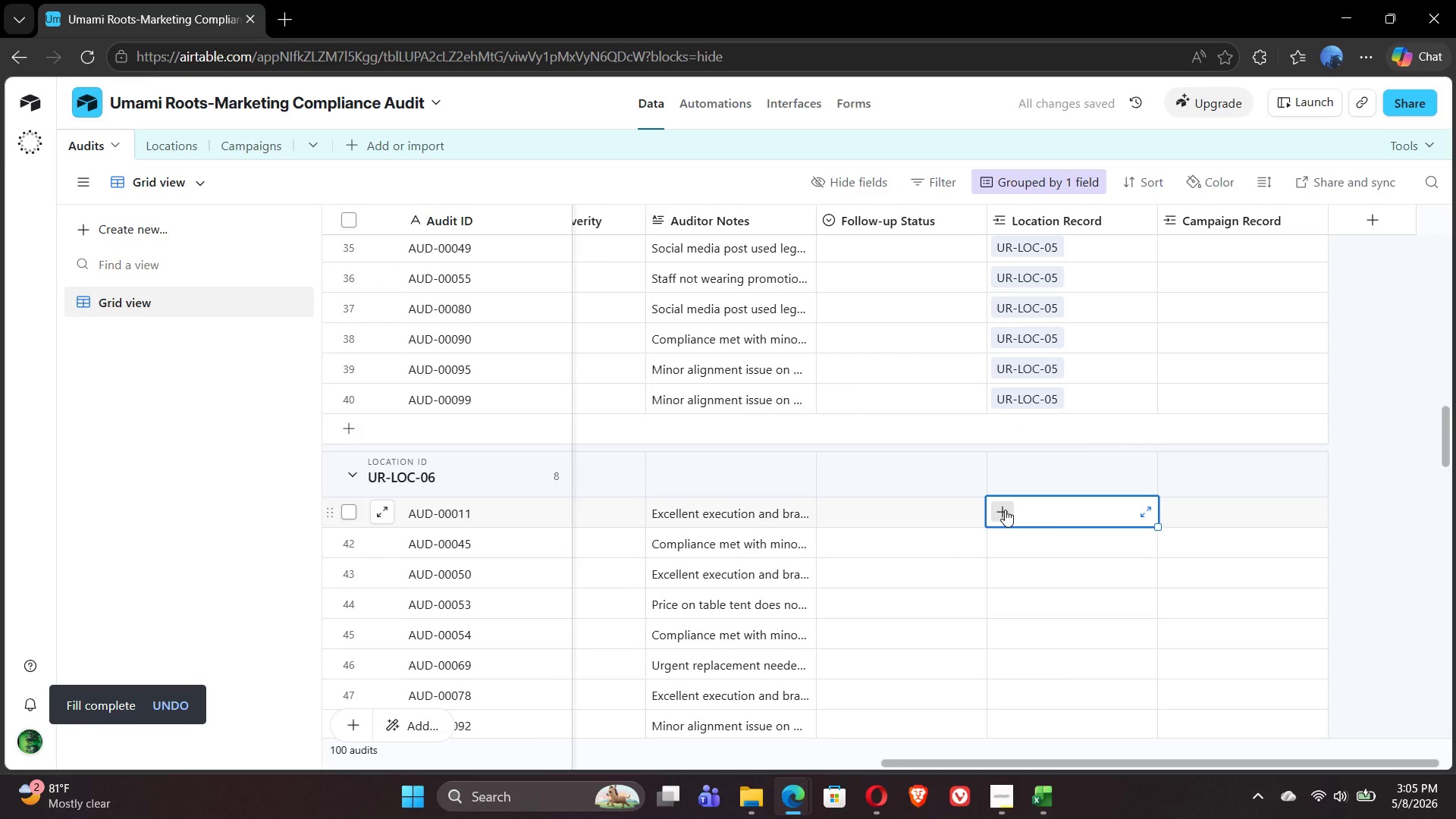 
left_click([1005, 510])
 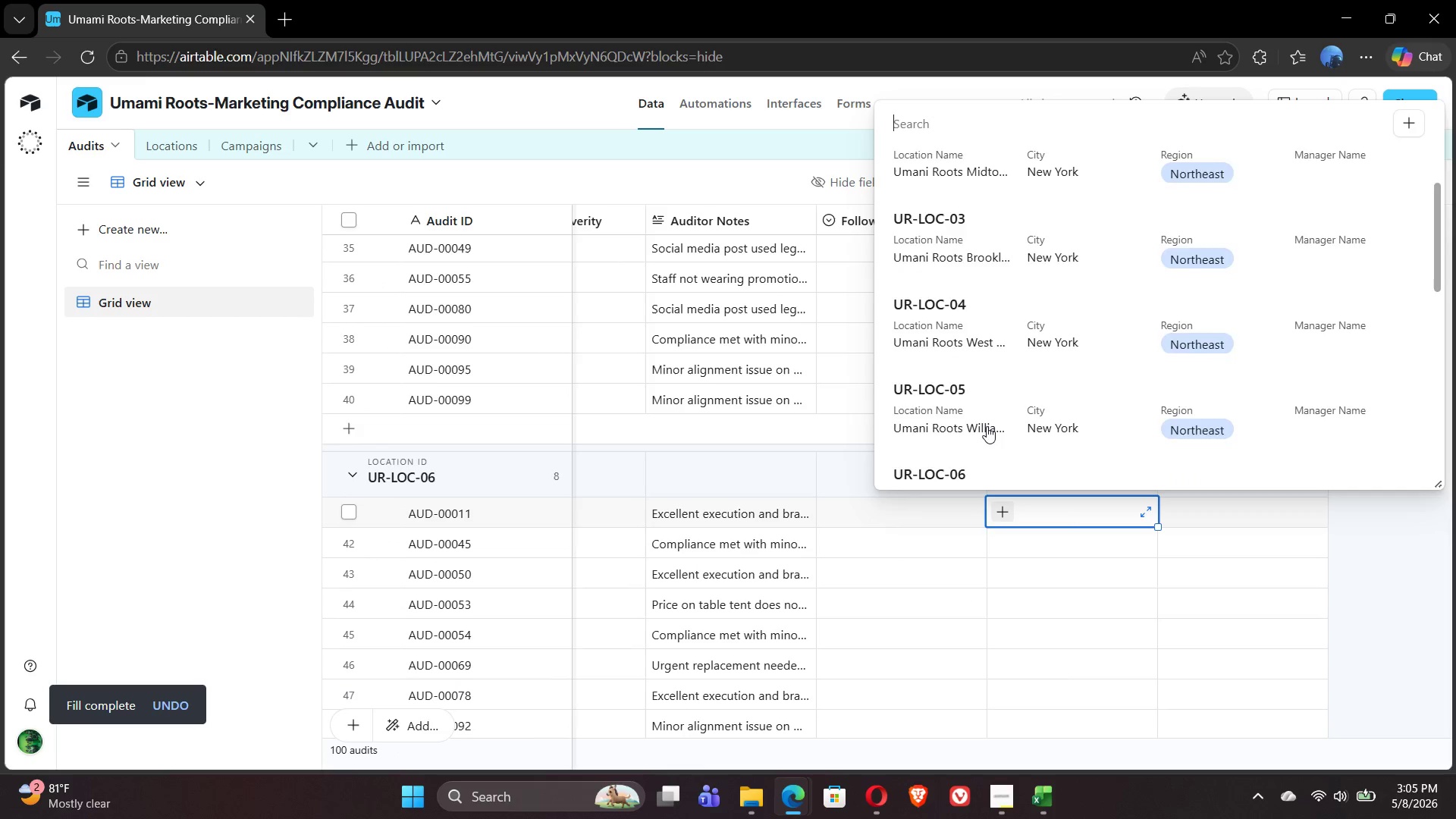 
left_click([937, 415])
 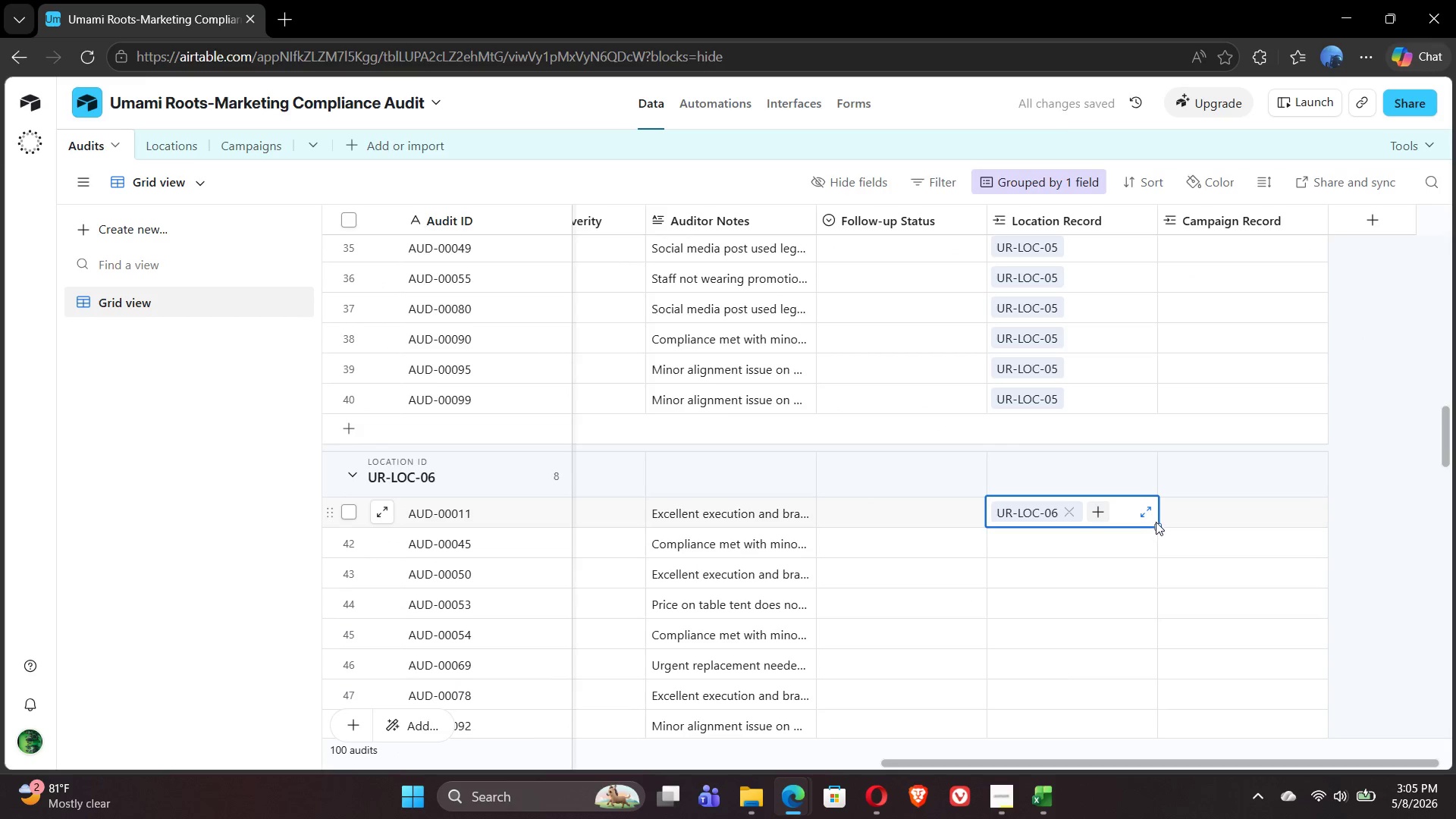 
left_click_drag(start_coordinate=[1156, 526], to_coordinate=[1150, 682])
 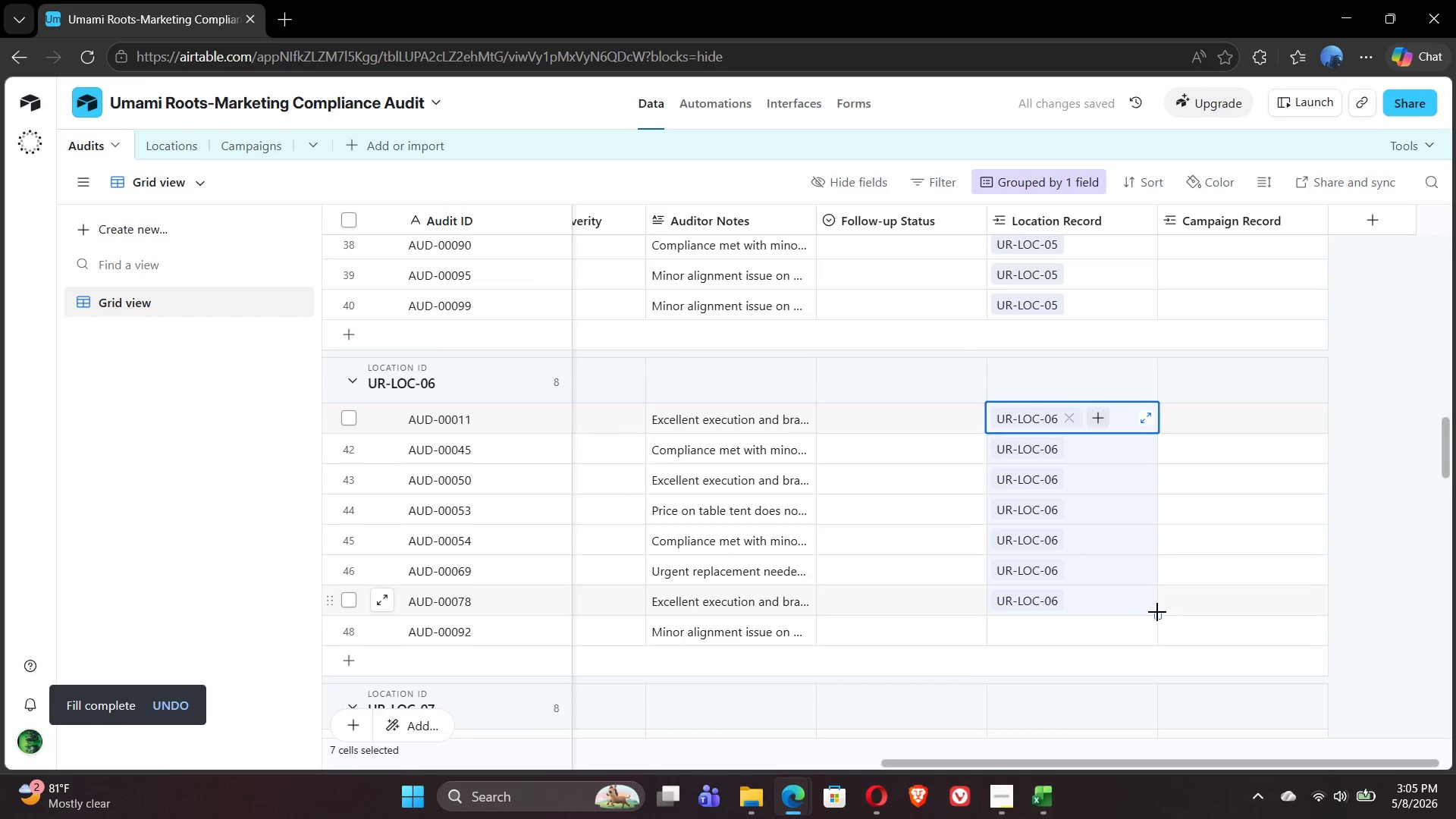 
left_click_drag(start_coordinate=[1159, 615], to_coordinate=[1159, 625])
 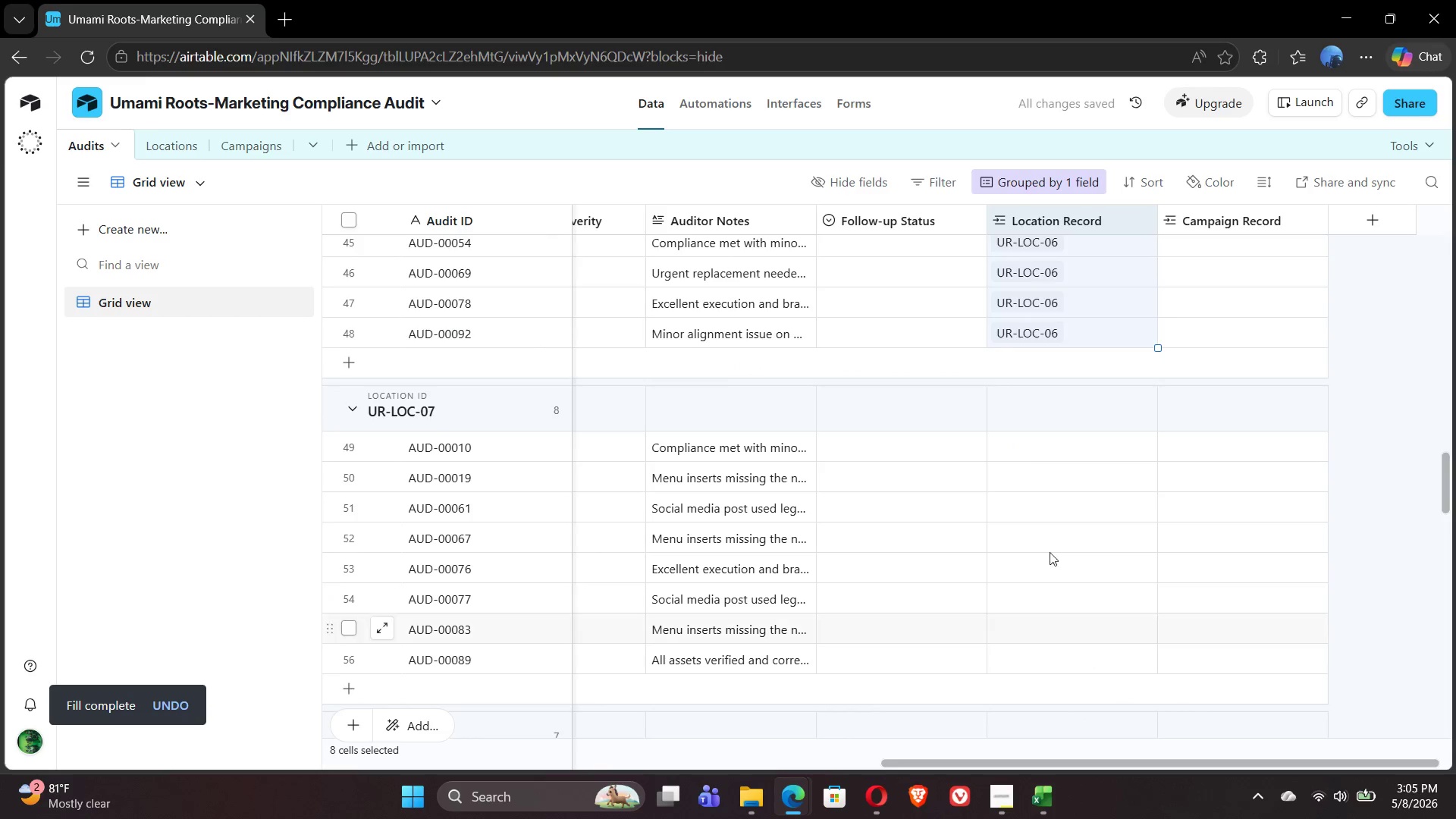 
left_click([1009, 450])
 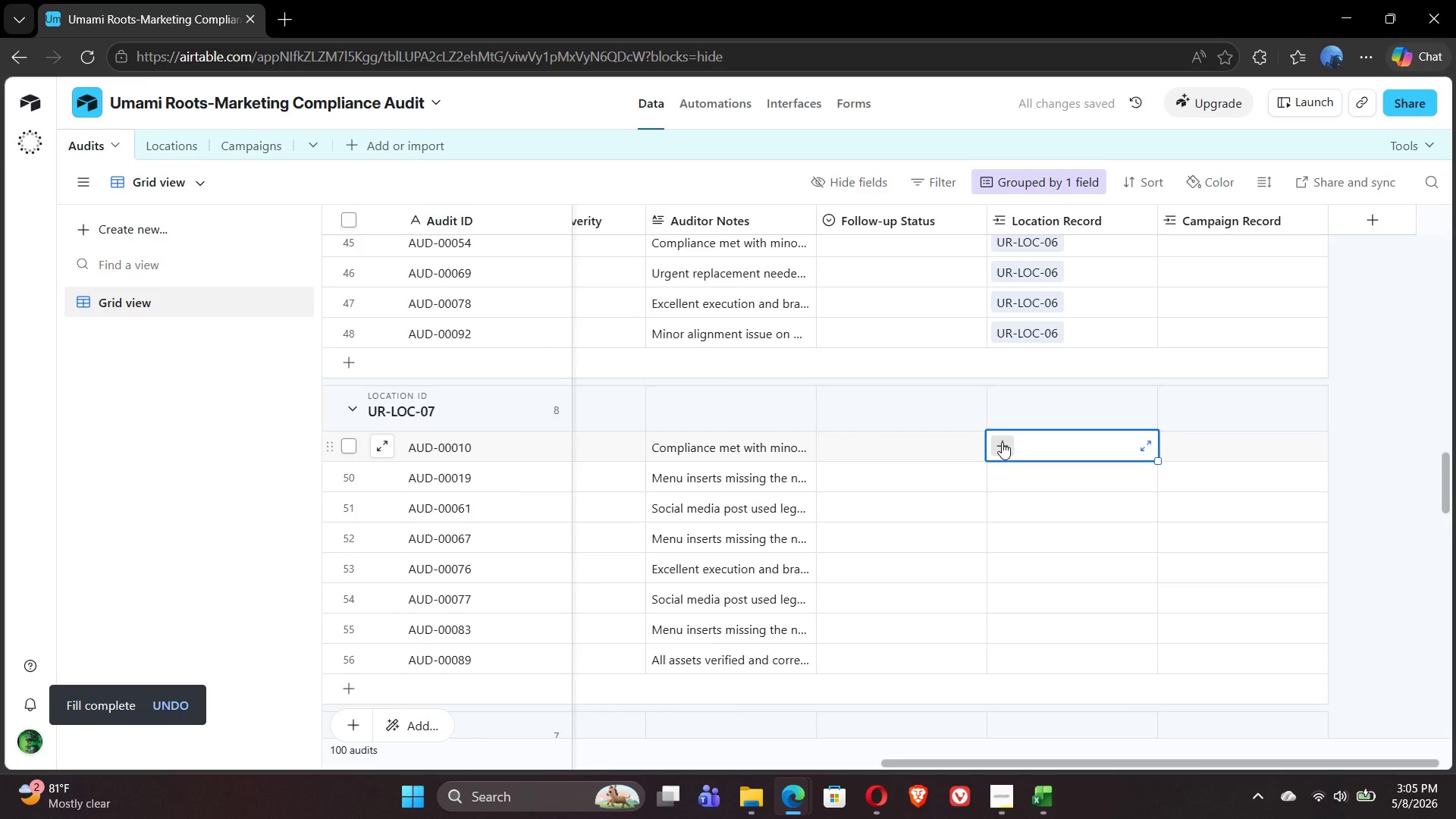 
left_click([1002, 442])
 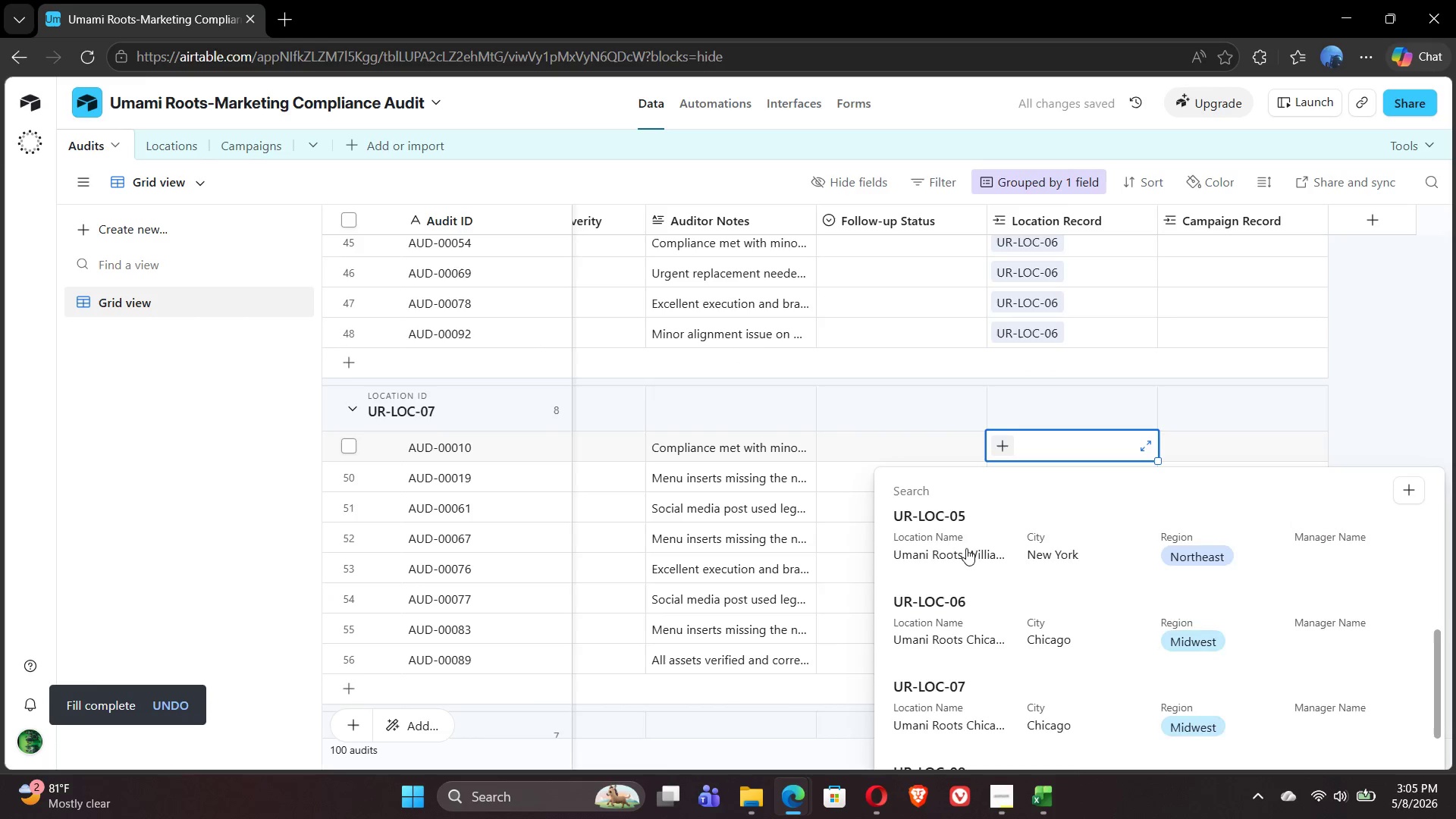 
left_click([962, 575])
 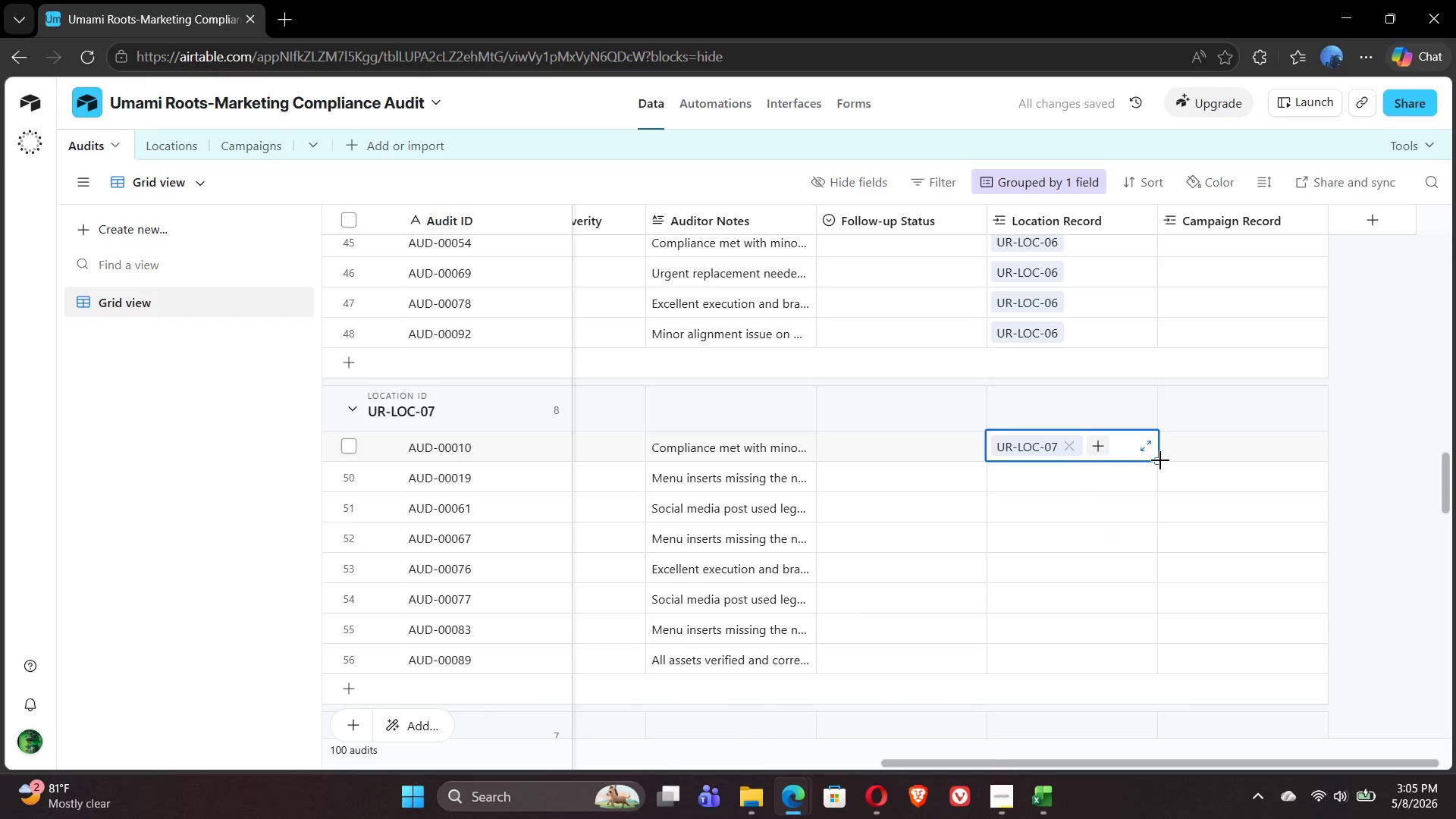 
left_click_drag(start_coordinate=[1158, 460], to_coordinate=[1141, 649])
 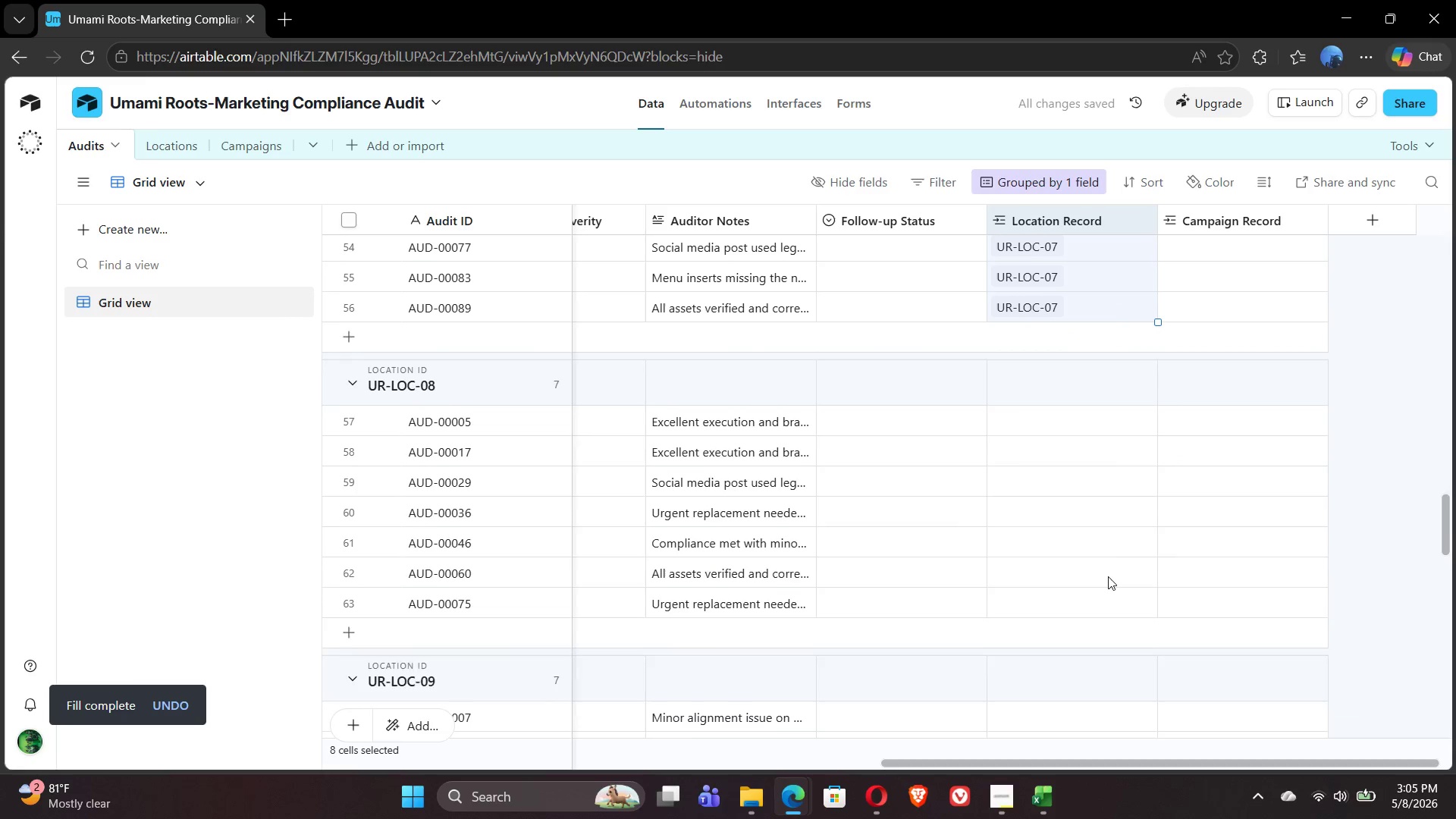 
left_click([1006, 409])
 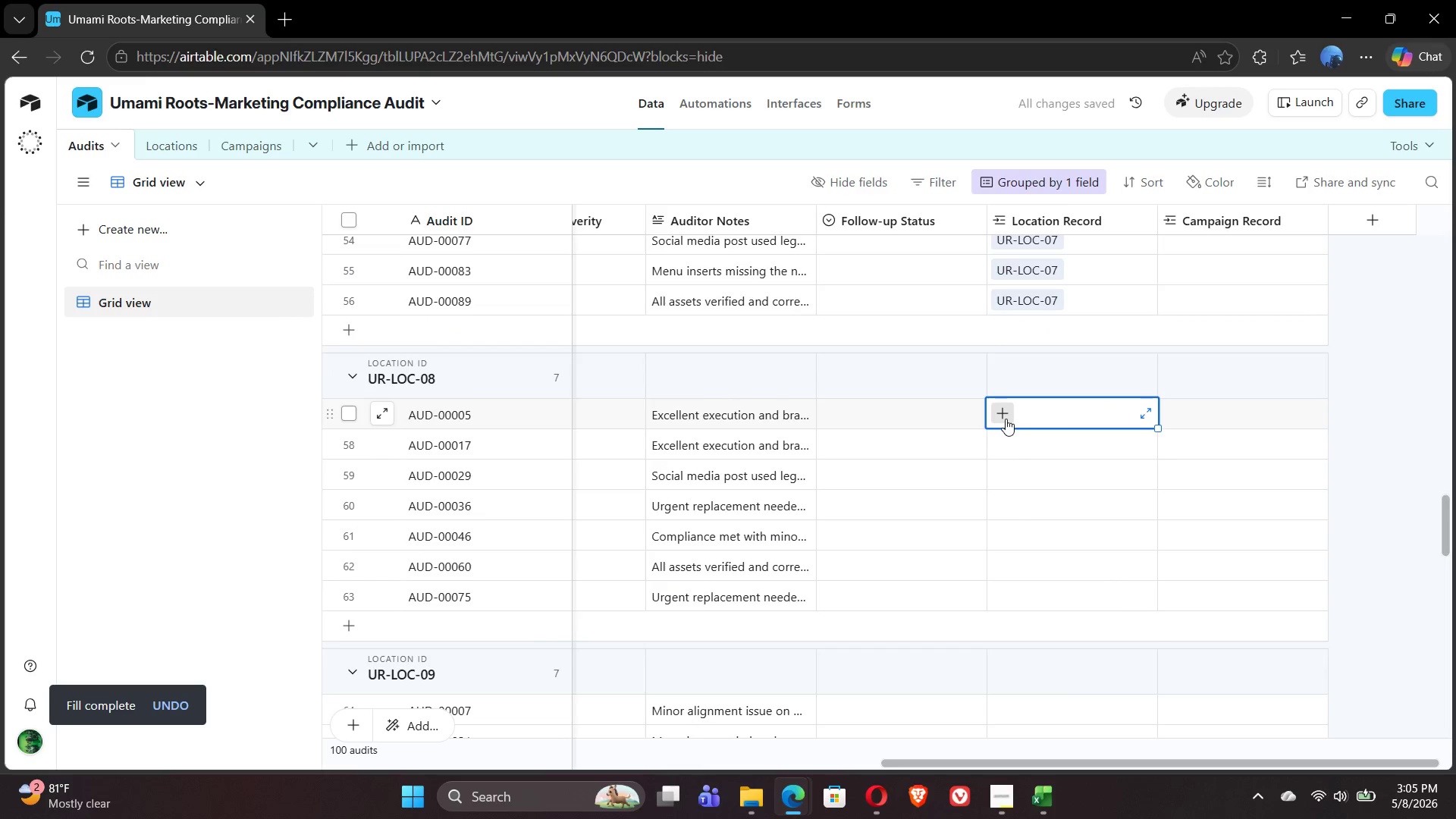 
left_click([1006, 419])
 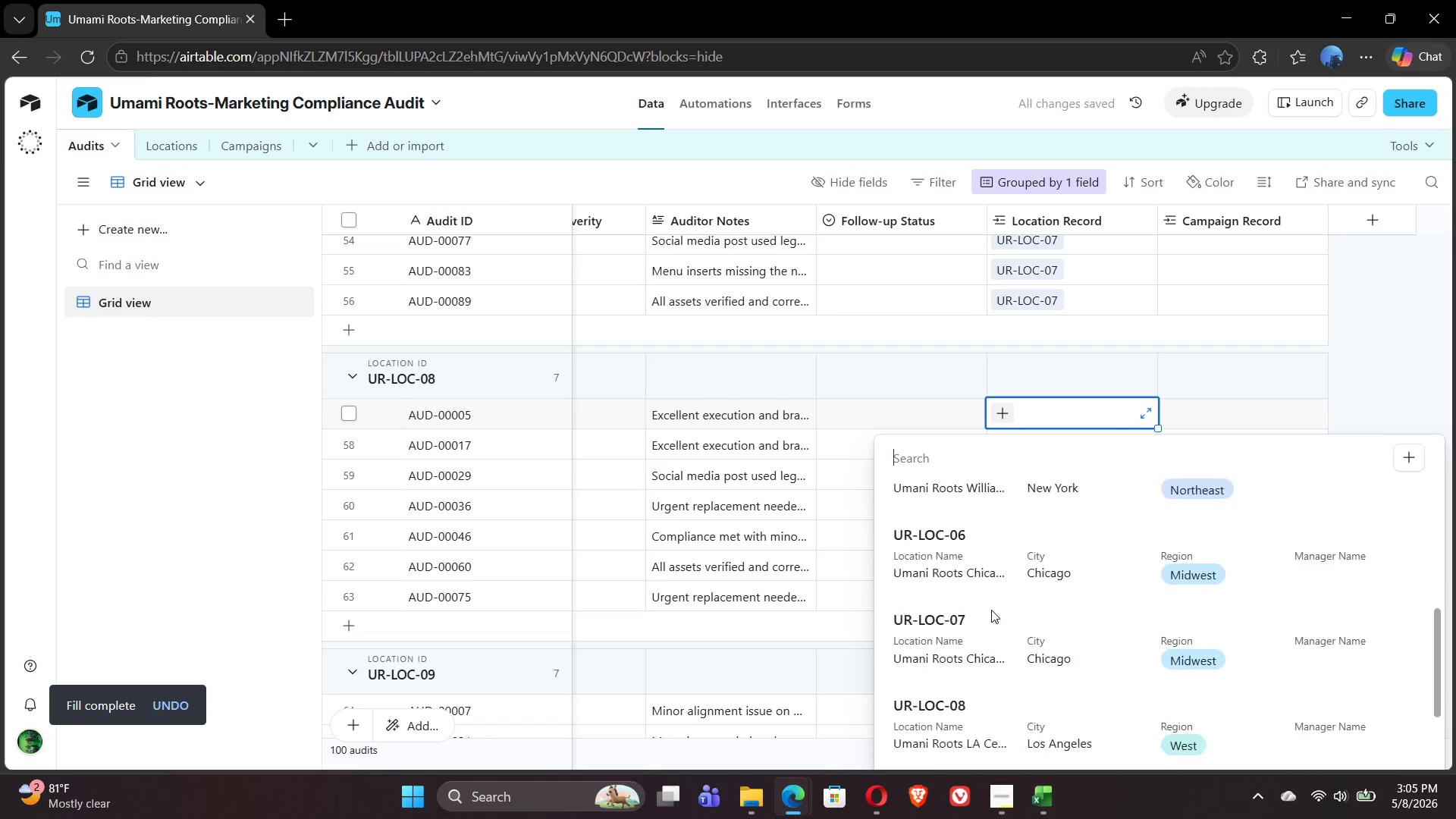 
left_click([961, 696])
 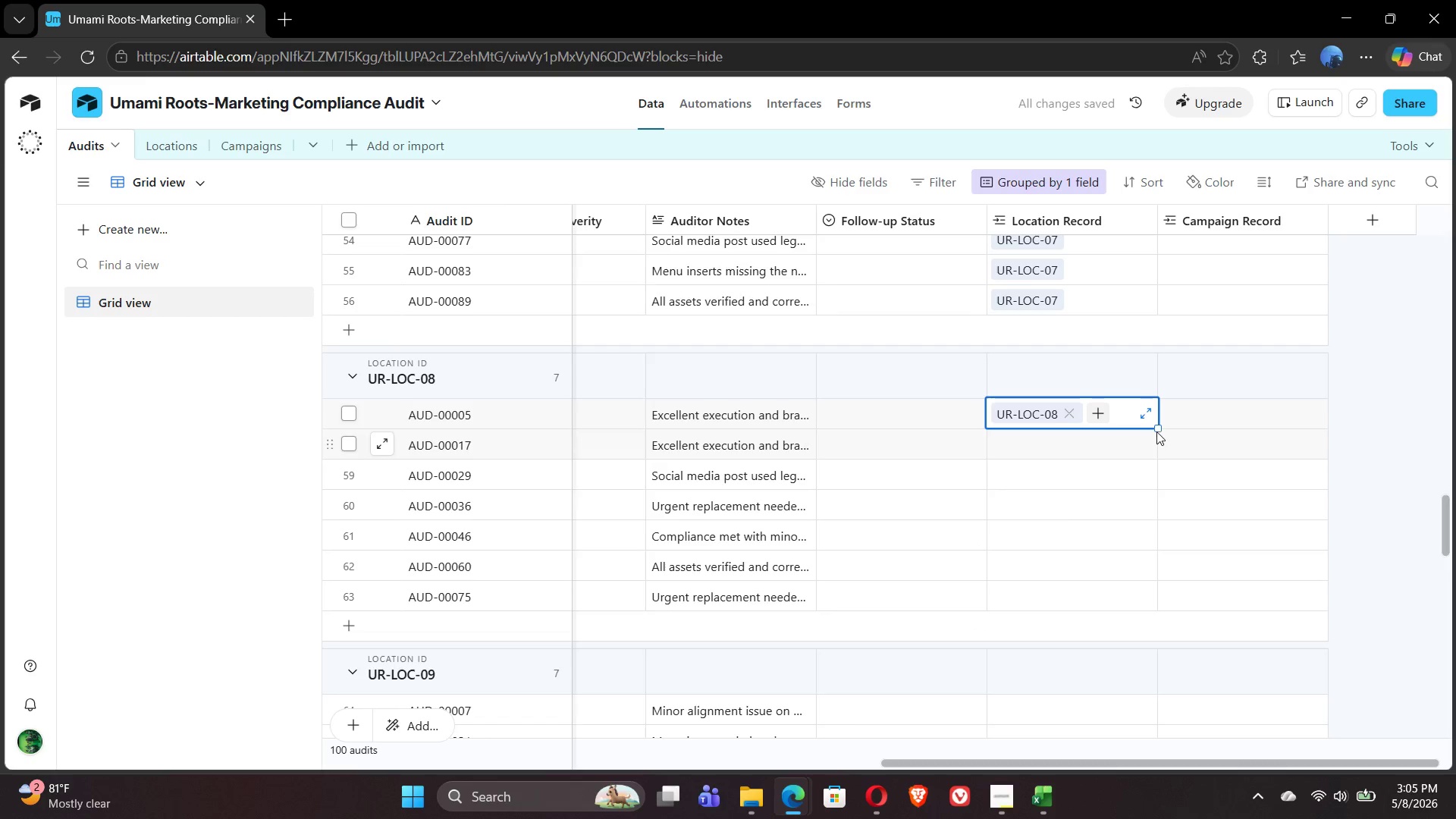 
left_click_drag(start_coordinate=[1156, 427], to_coordinate=[1138, 589])
 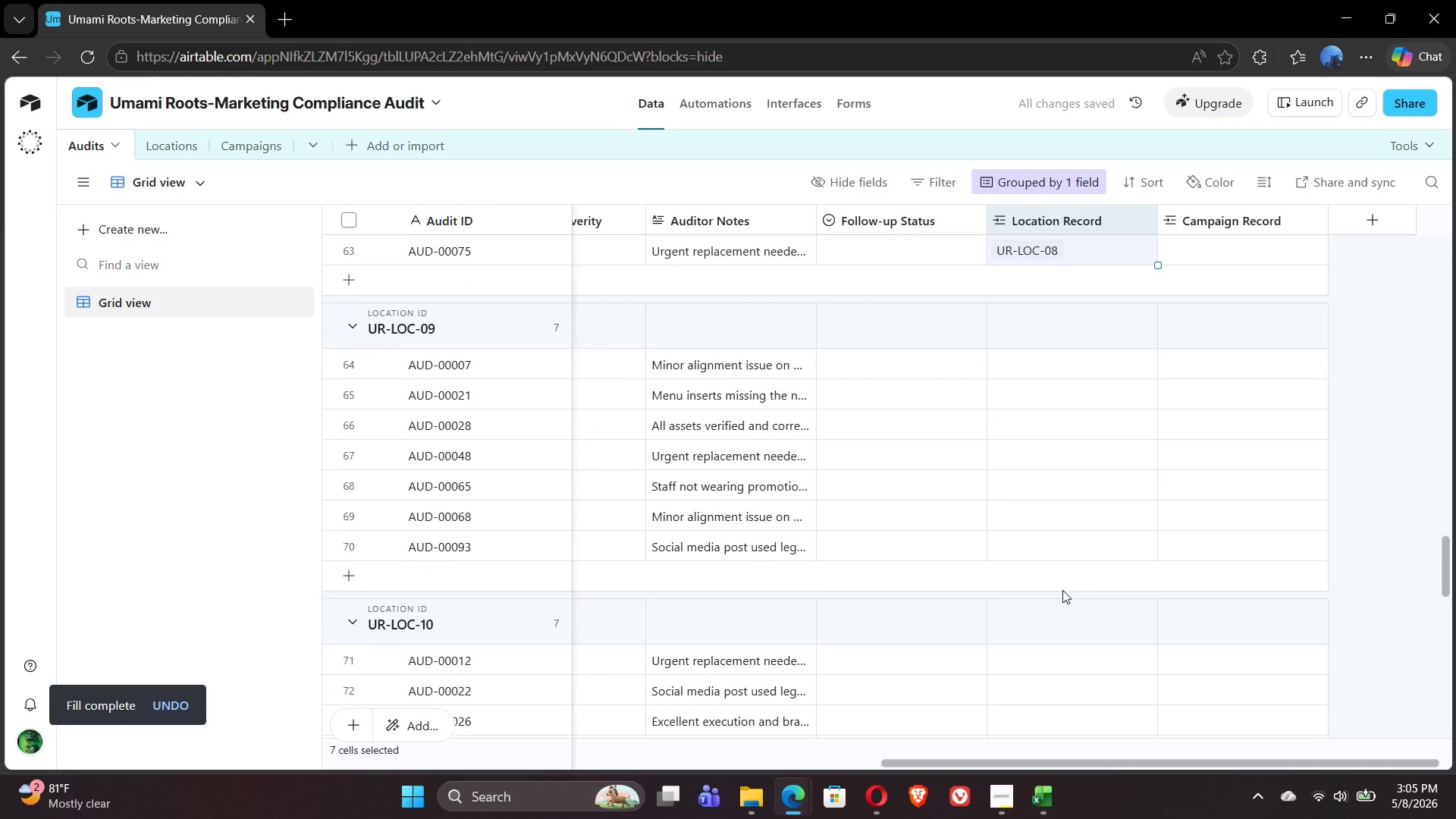 
left_click([1005, 359])
 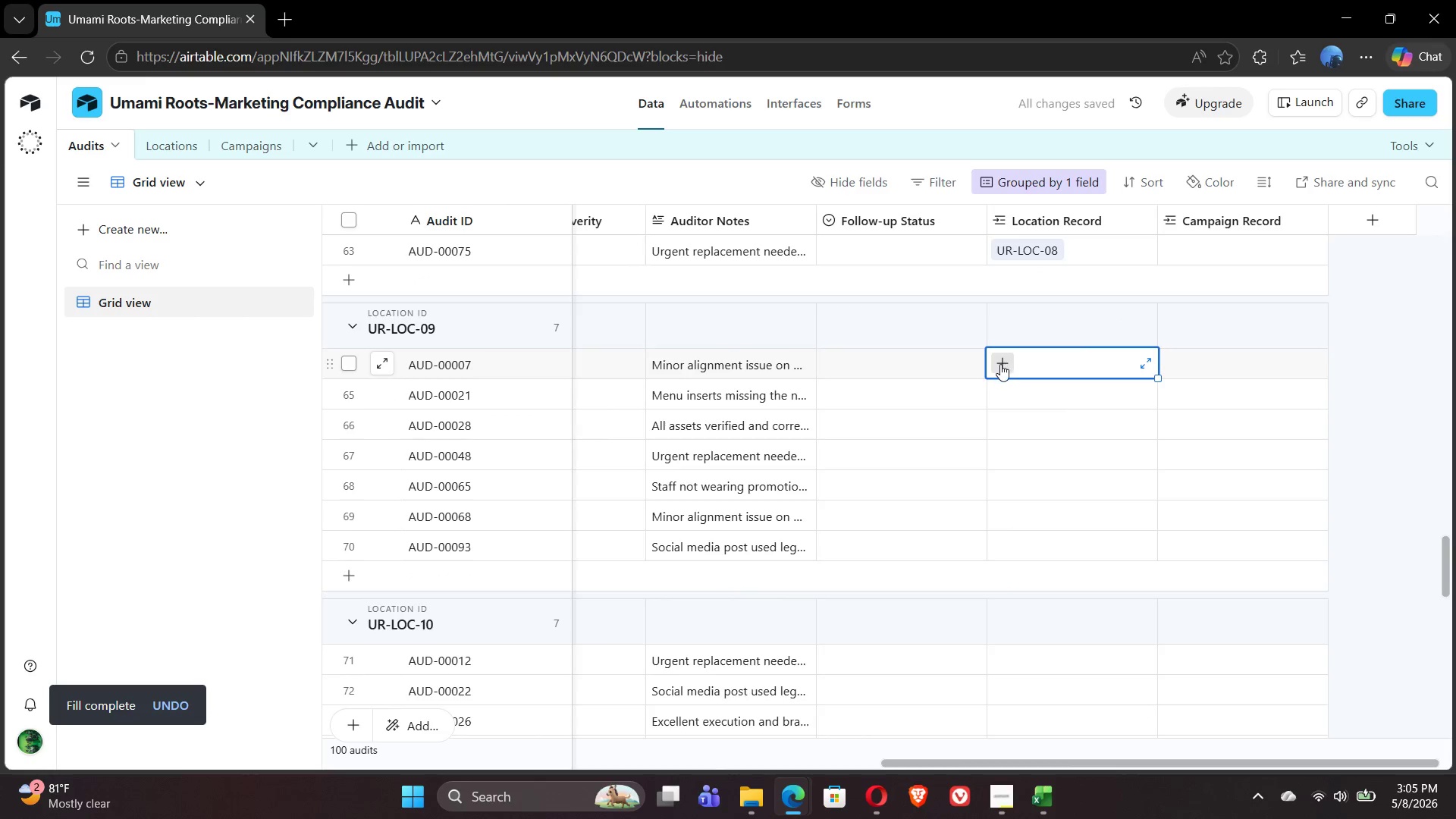 
left_click([1000, 364])
 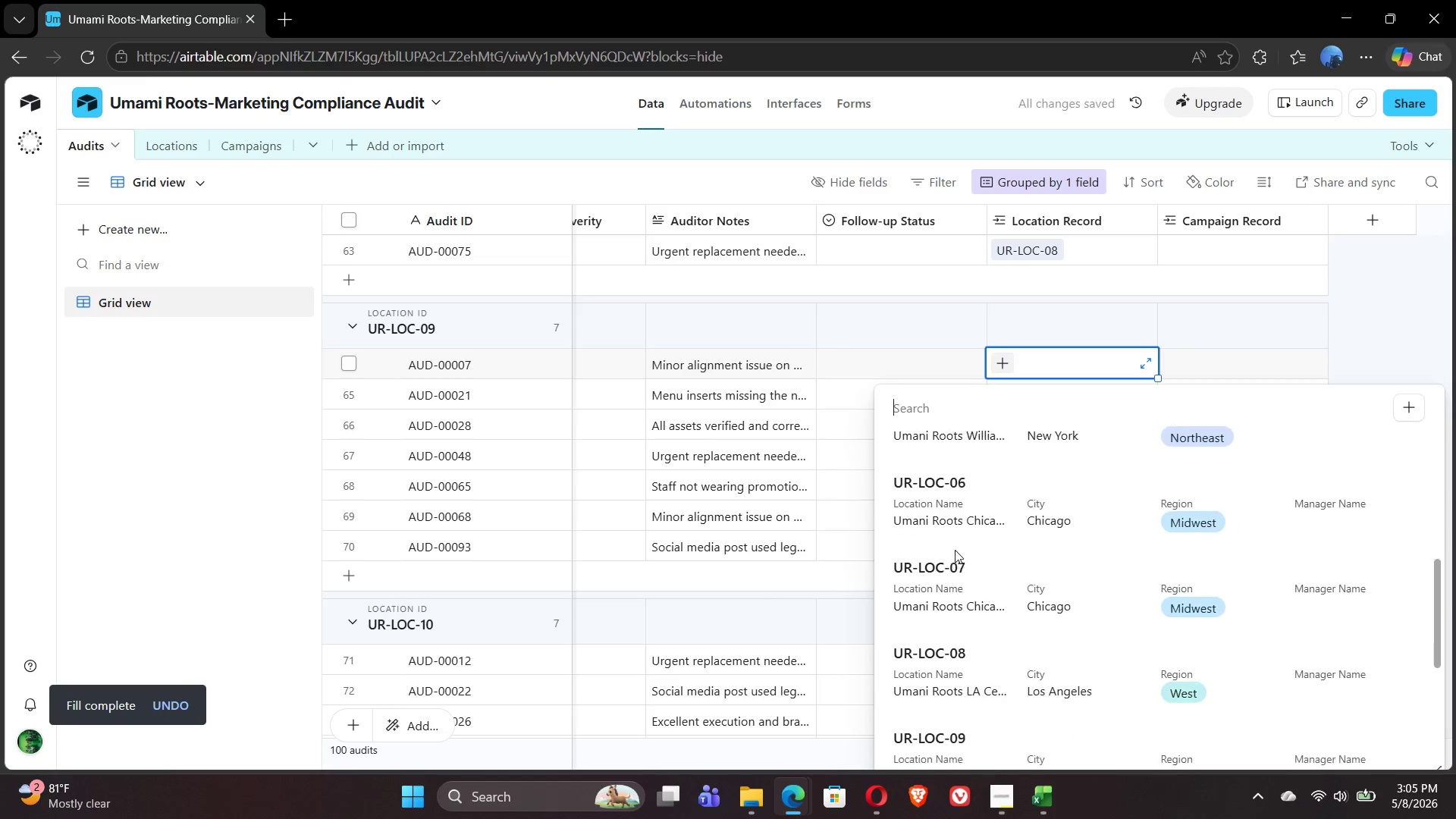 
left_click([951, 623])
 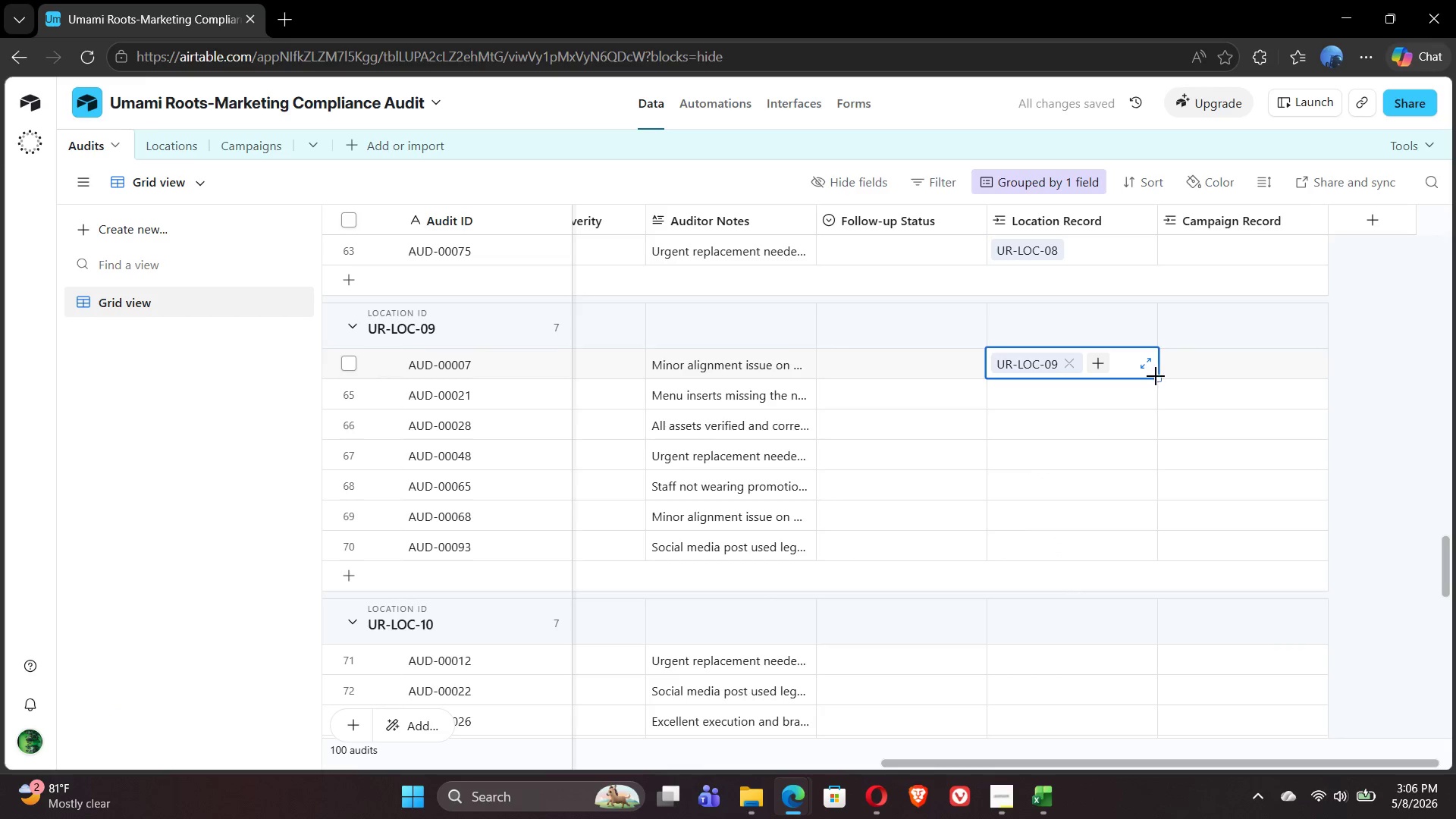 
left_click_drag(start_coordinate=[1159, 378], to_coordinate=[1143, 538])
 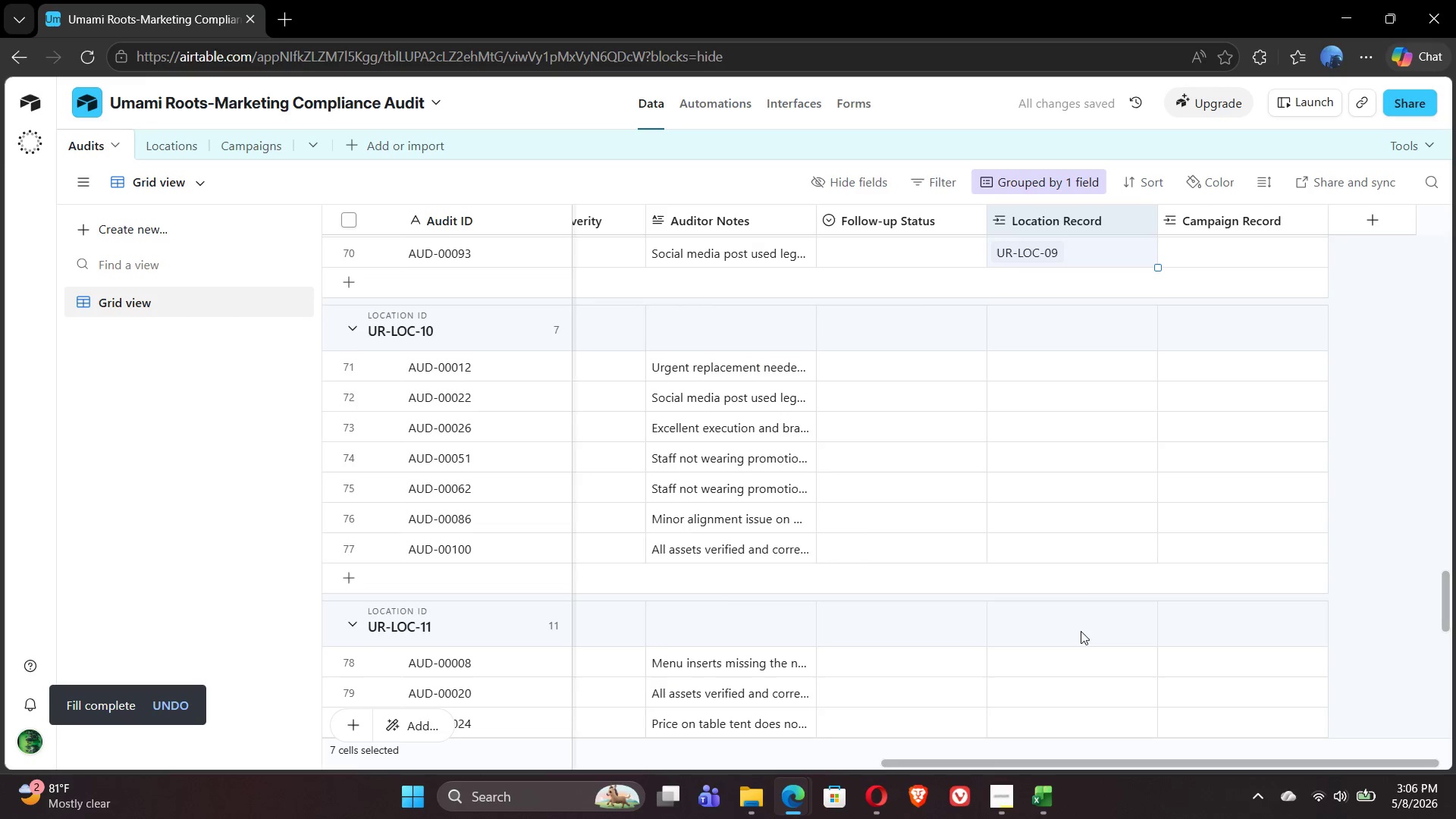 
left_click([1007, 361])
 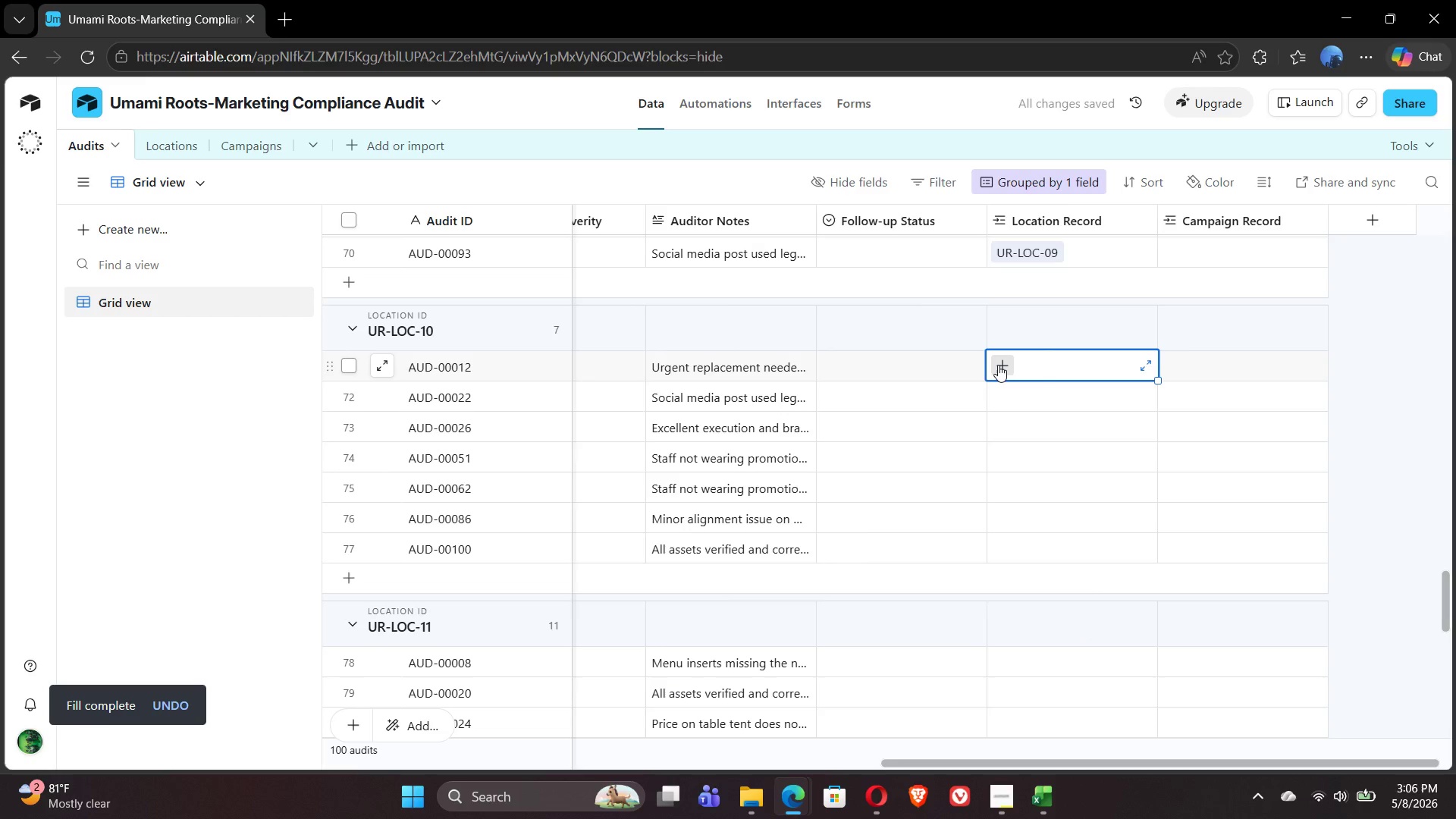 
left_click([998, 365])
 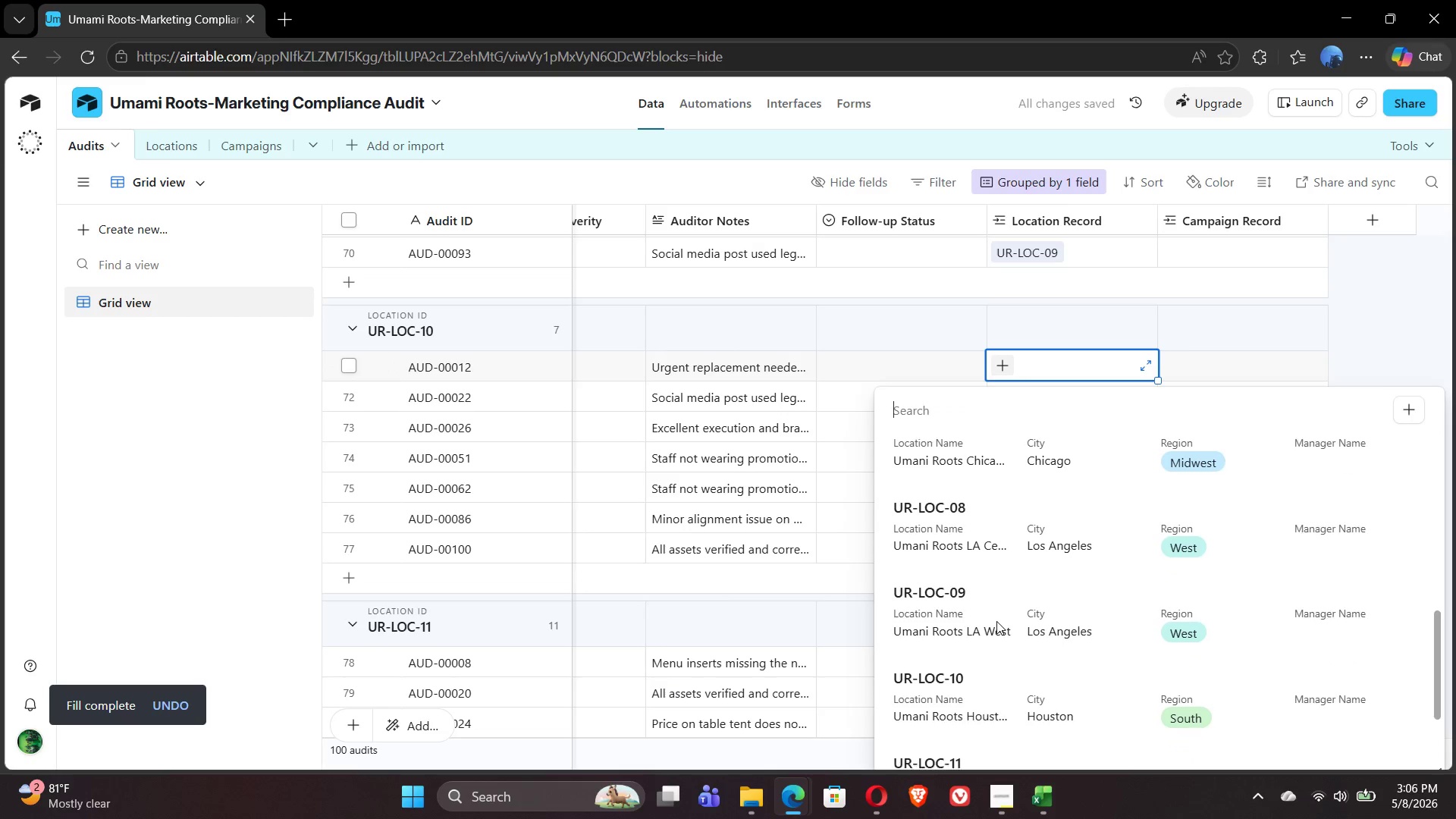 
left_click([965, 560])
 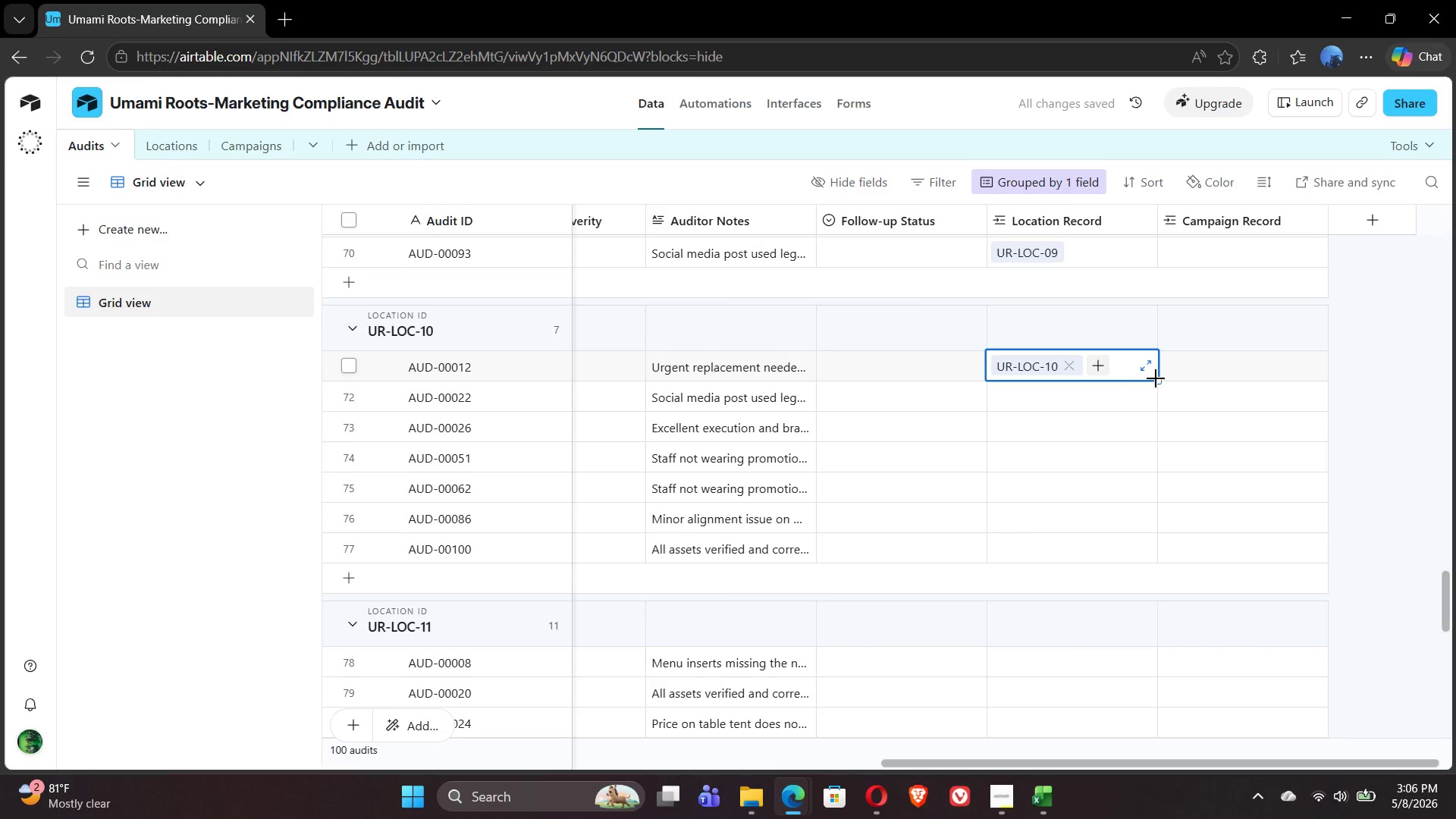 
left_click_drag(start_coordinate=[1158, 380], to_coordinate=[1141, 541])
 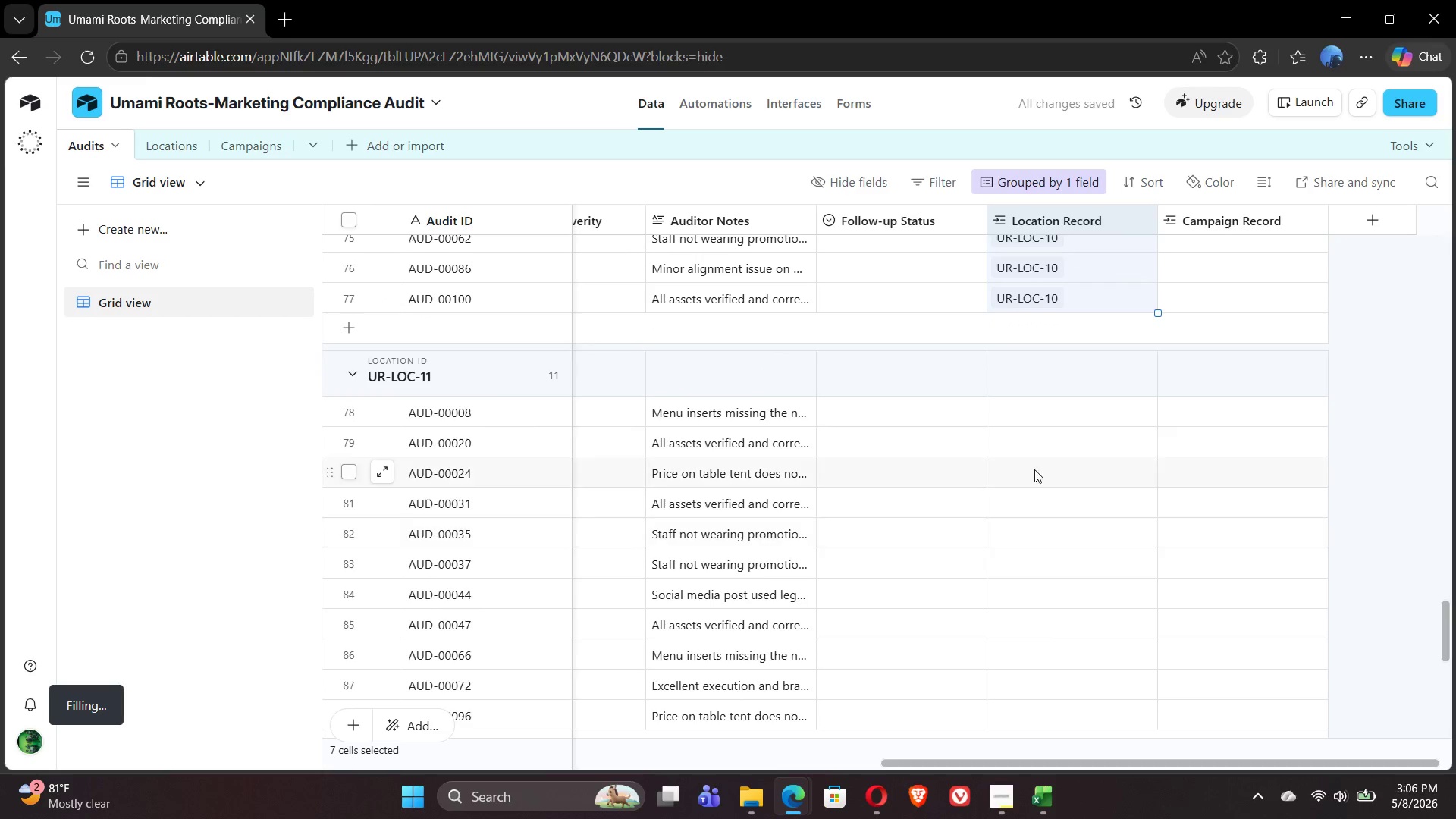 
left_click([1012, 416])
 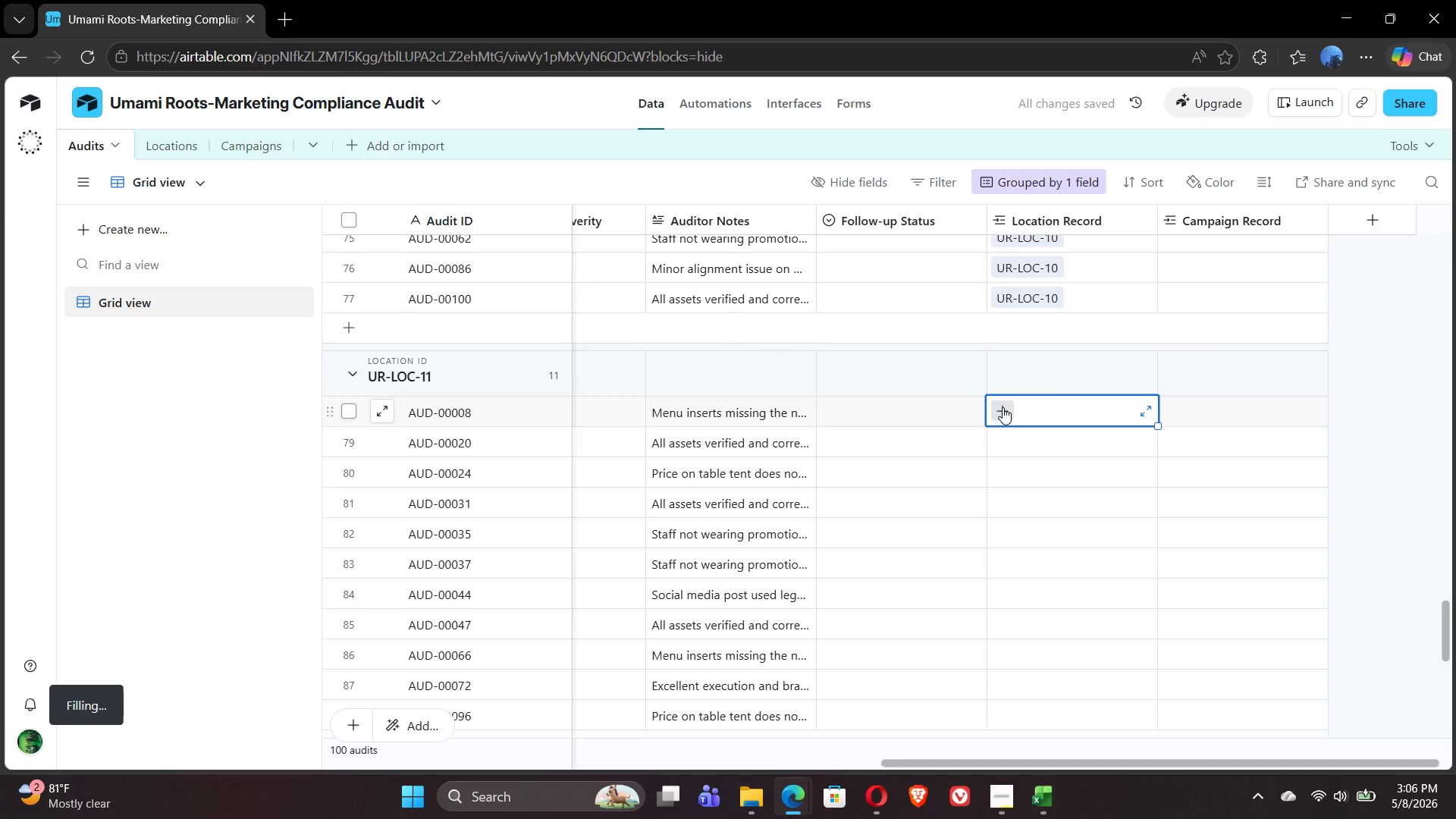 
left_click([1003, 407])
 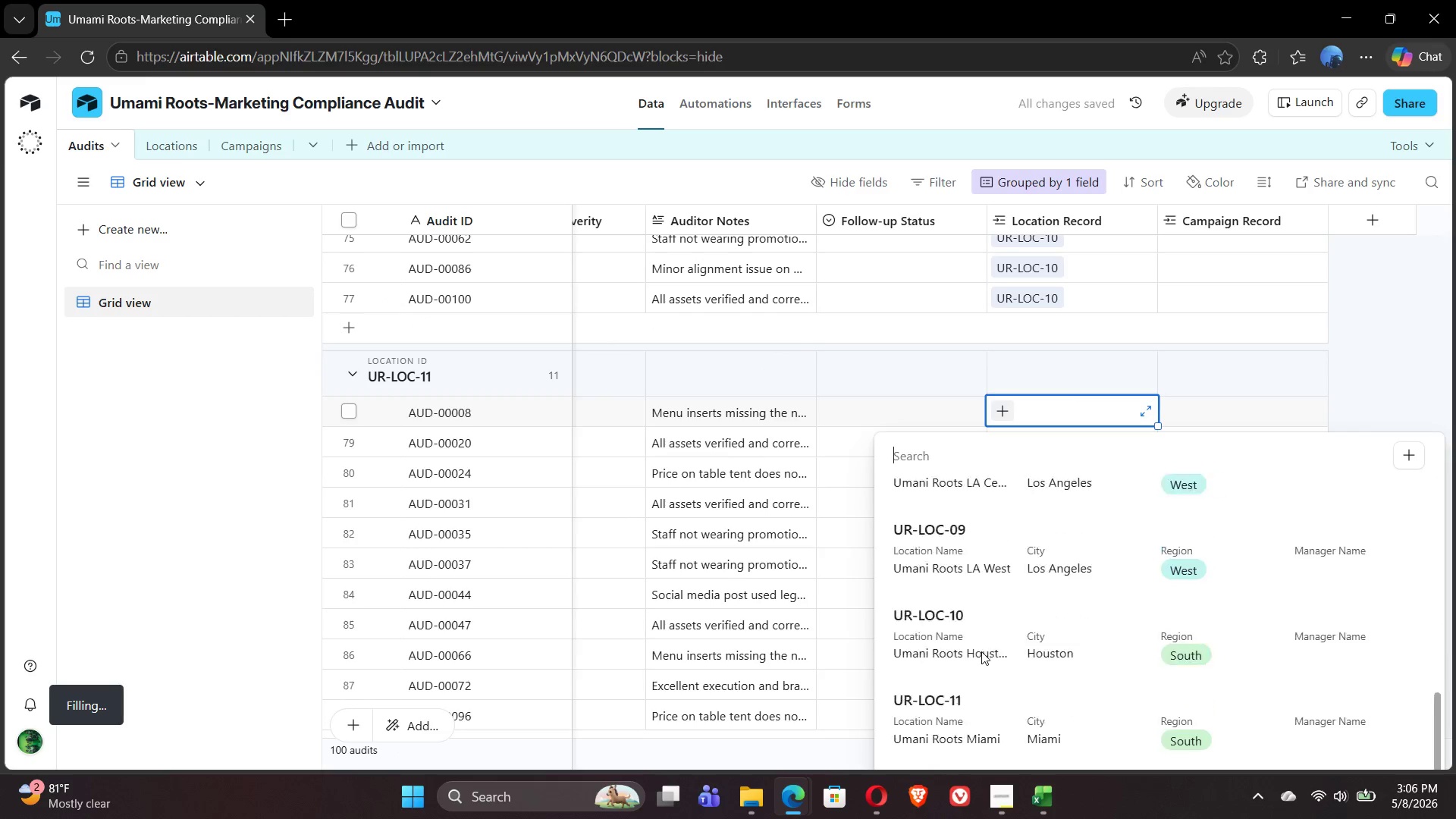 
left_click([954, 679])
 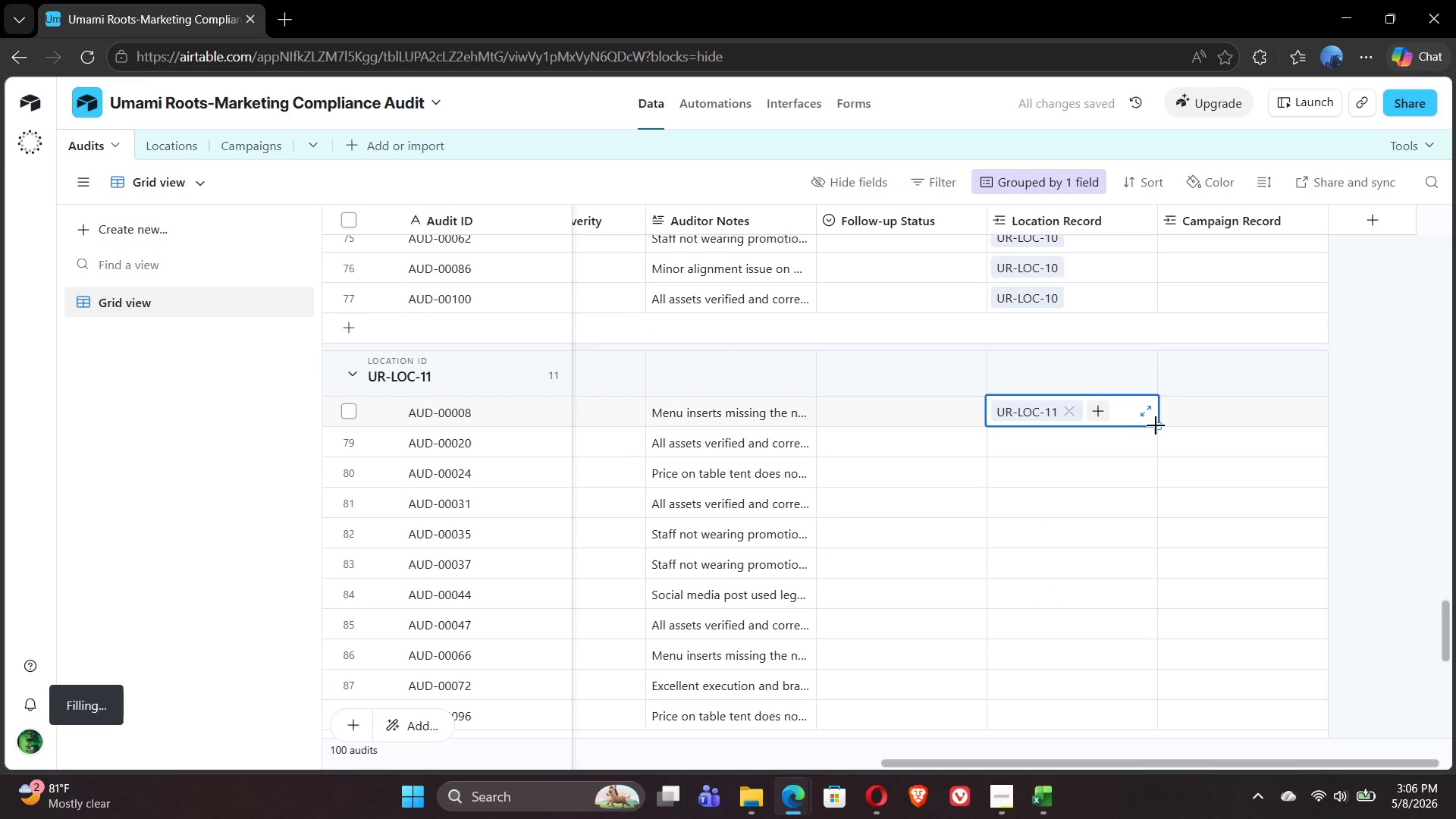 
left_click_drag(start_coordinate=[1156, 426], to_coordinate=[1156, 688])
 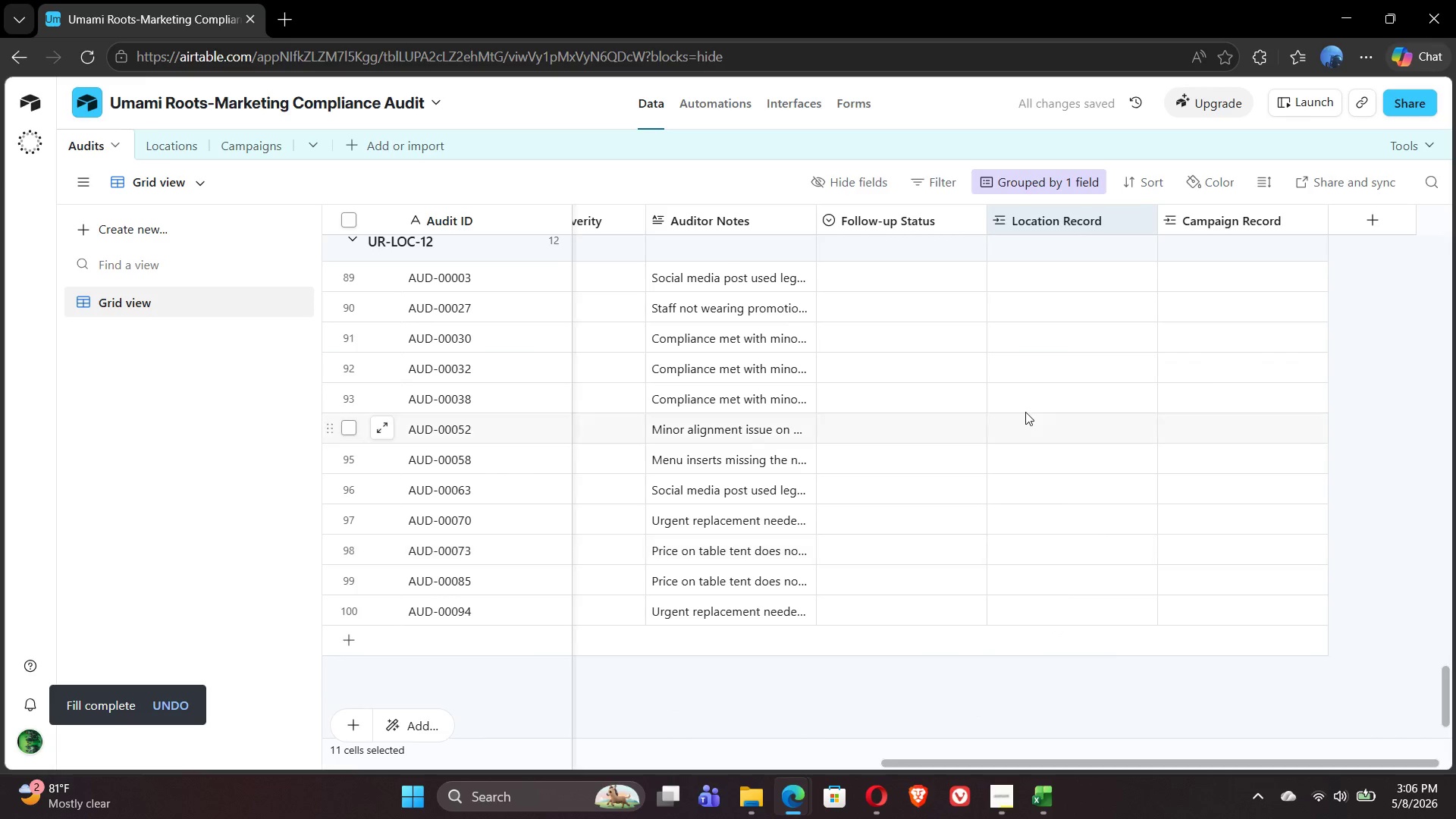 
wait(5.99)
 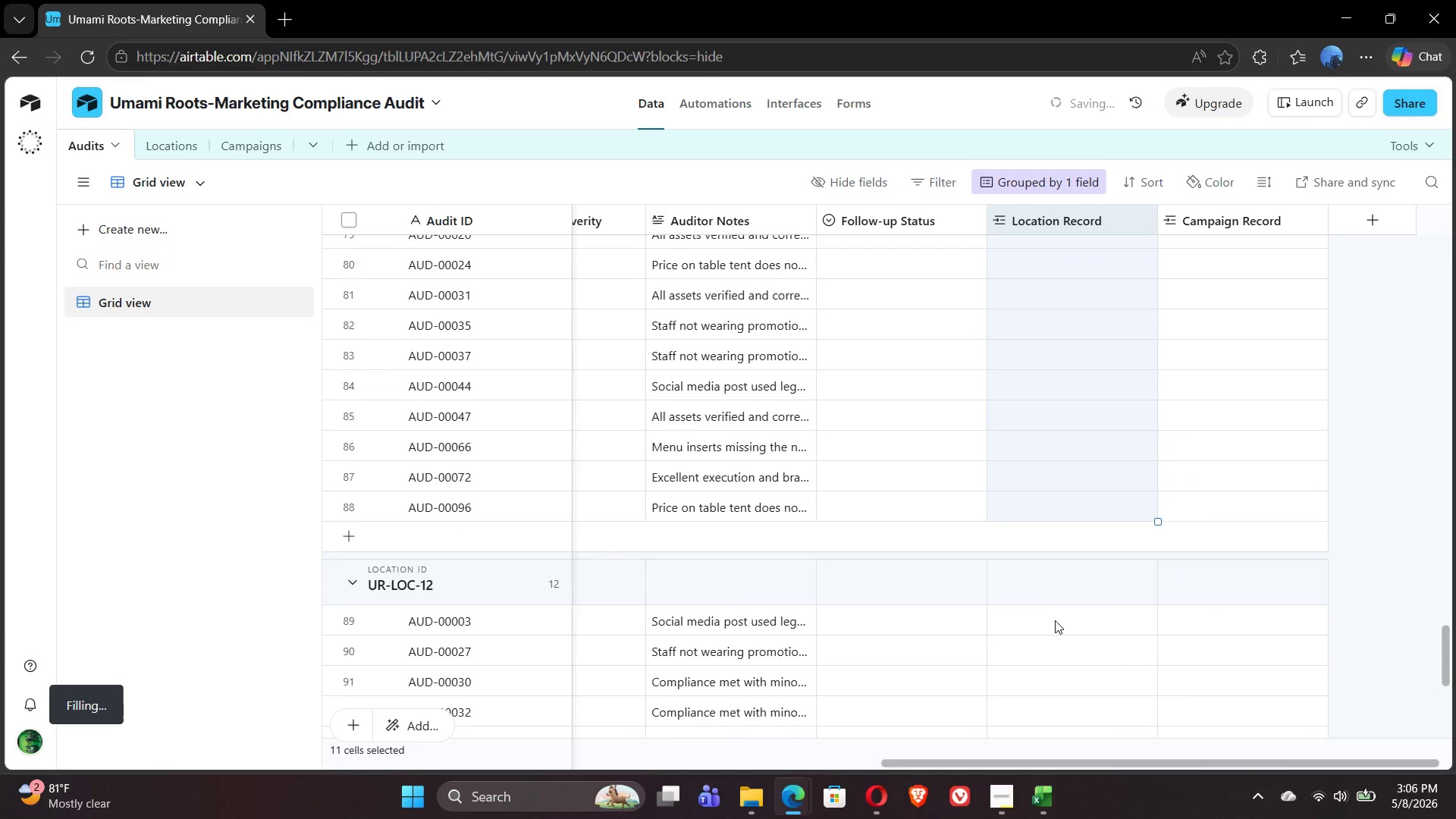 
left_click([1005, 319])
 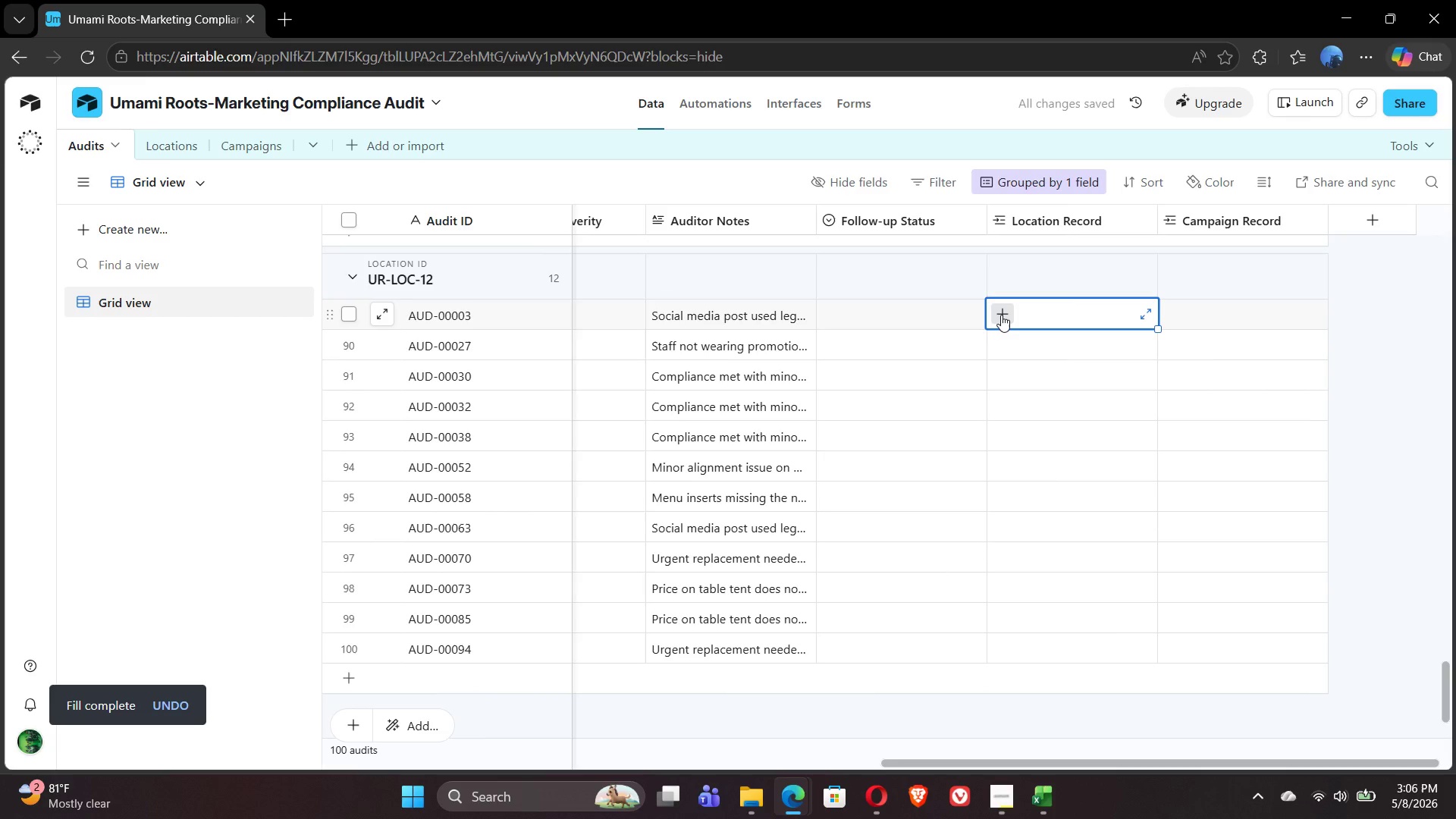 
left_click([1001, 315])
 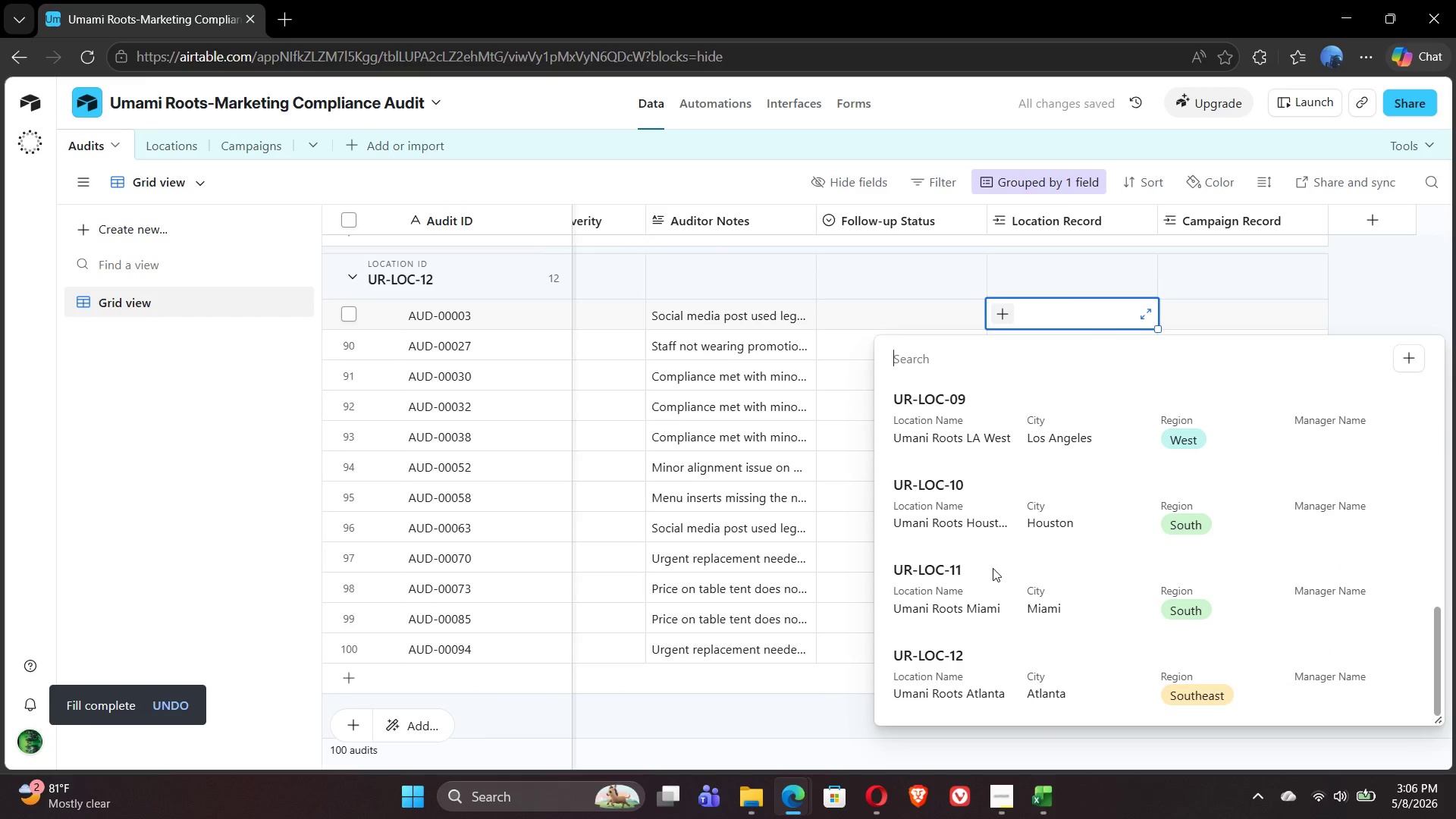 
left_click([958, 672])
 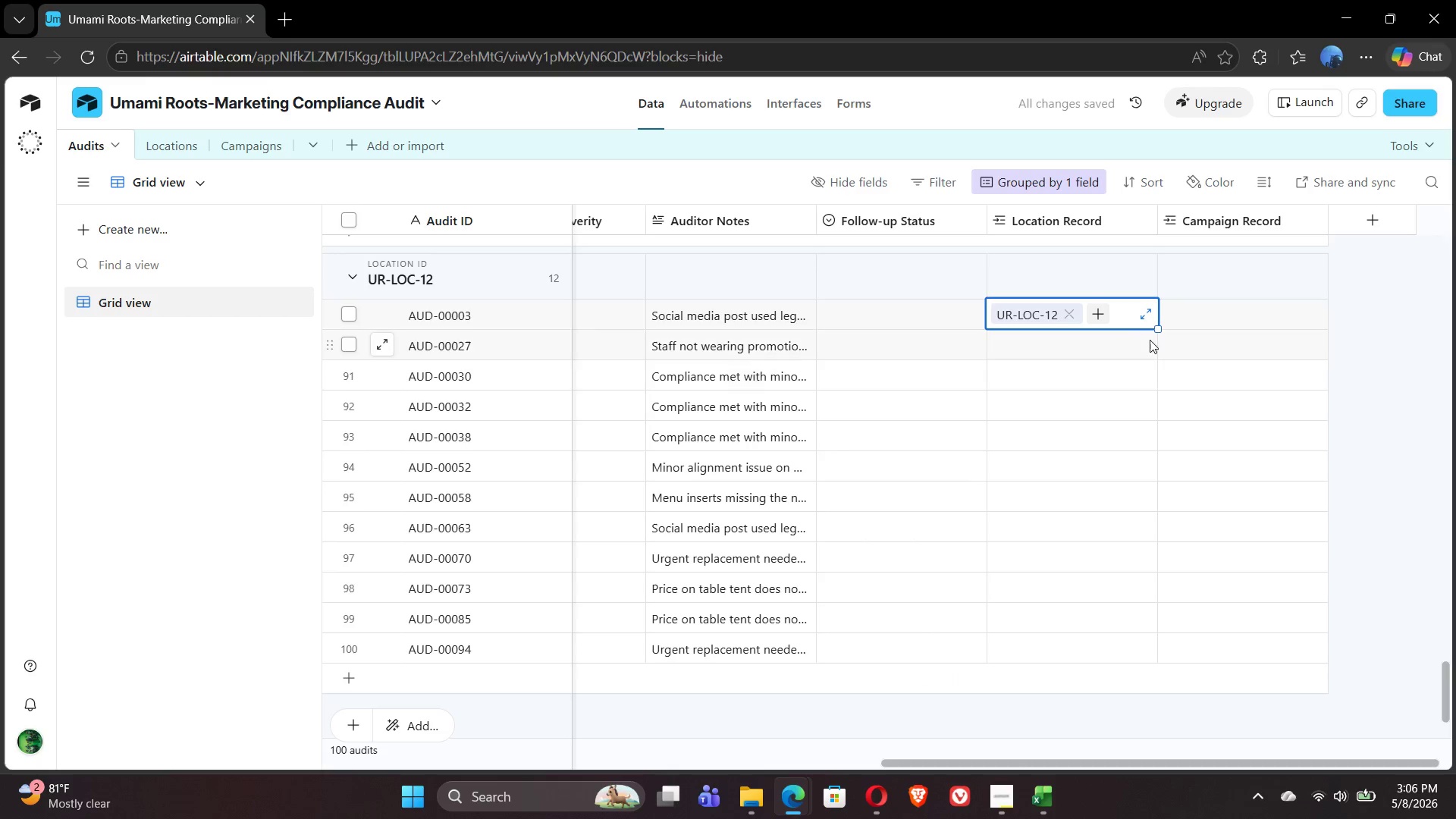 
wait(6.14)
 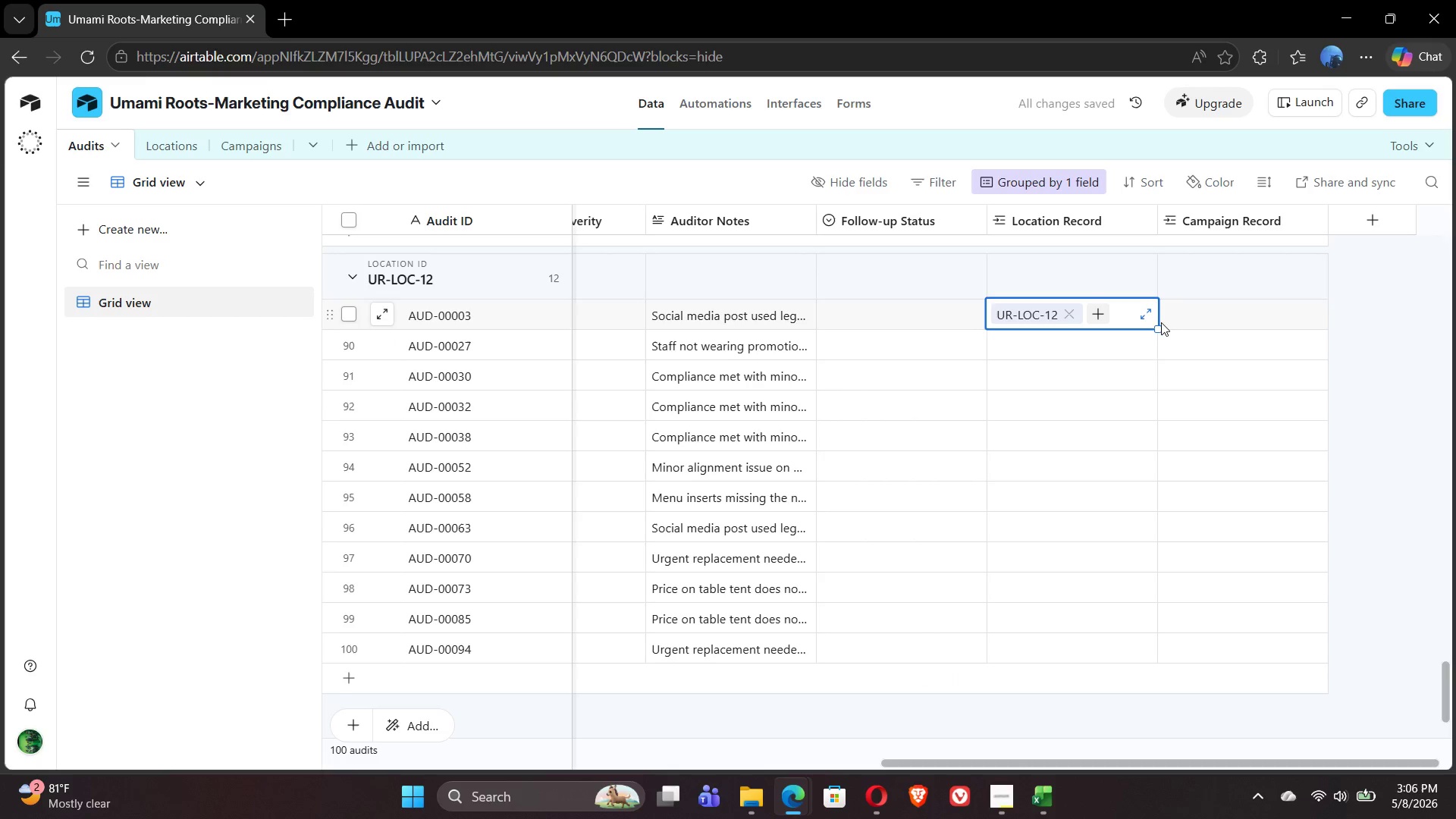 
left_click_drag(start_coordinate=[1157, 328], to_coordinate=[1134, 640])
 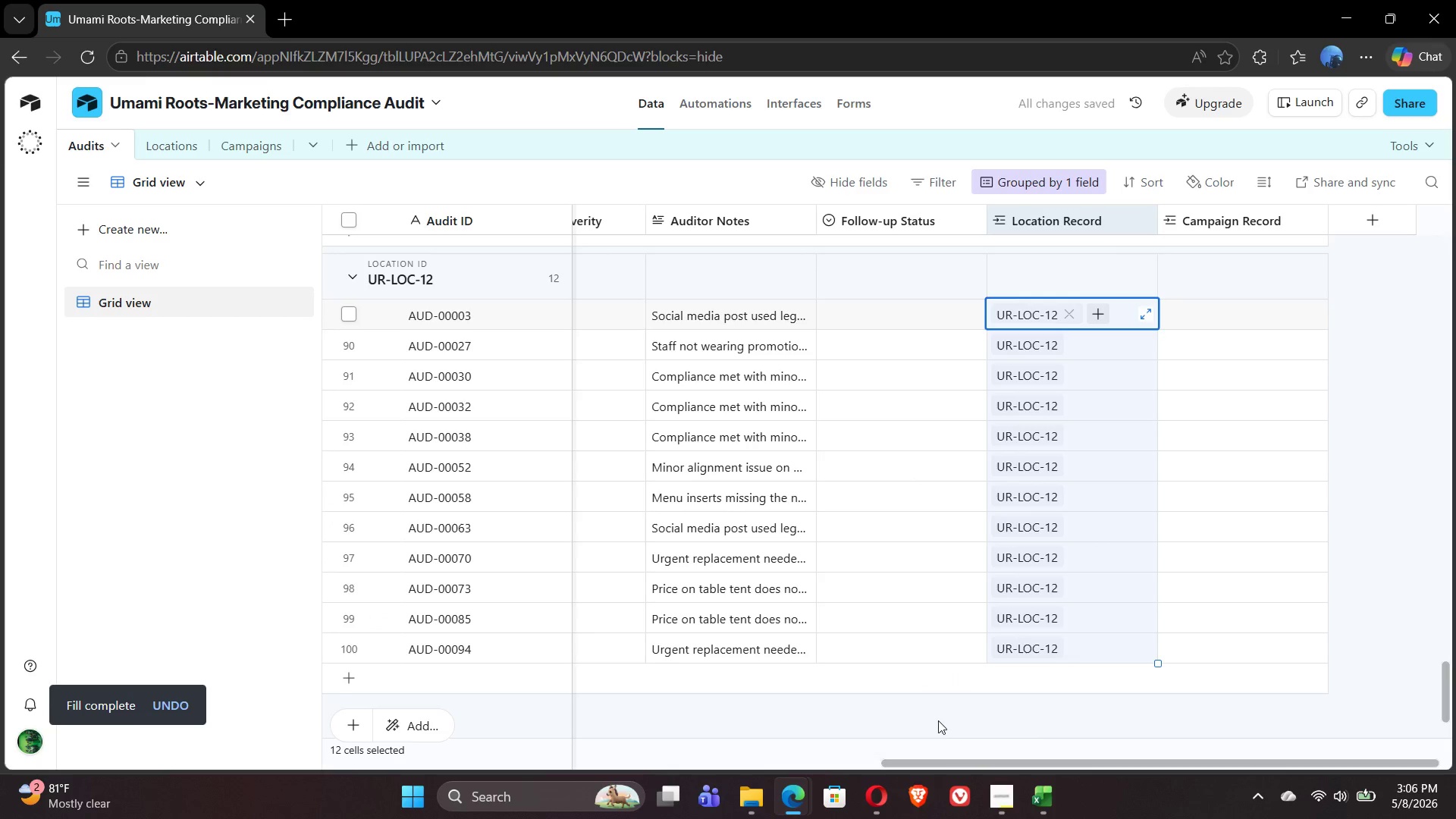 
left_click([959, 714])
 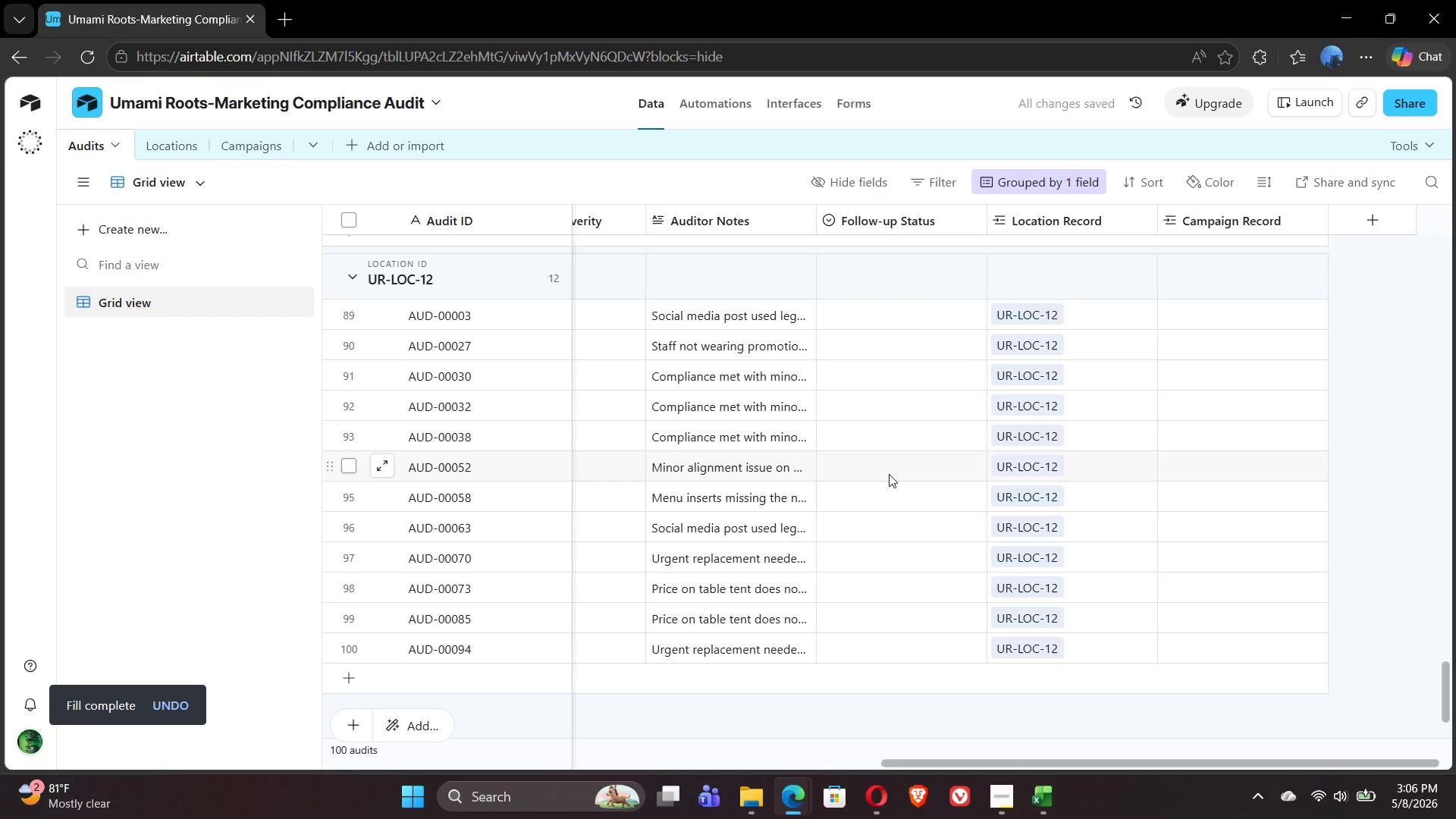 
mouse_move([941, 340])
 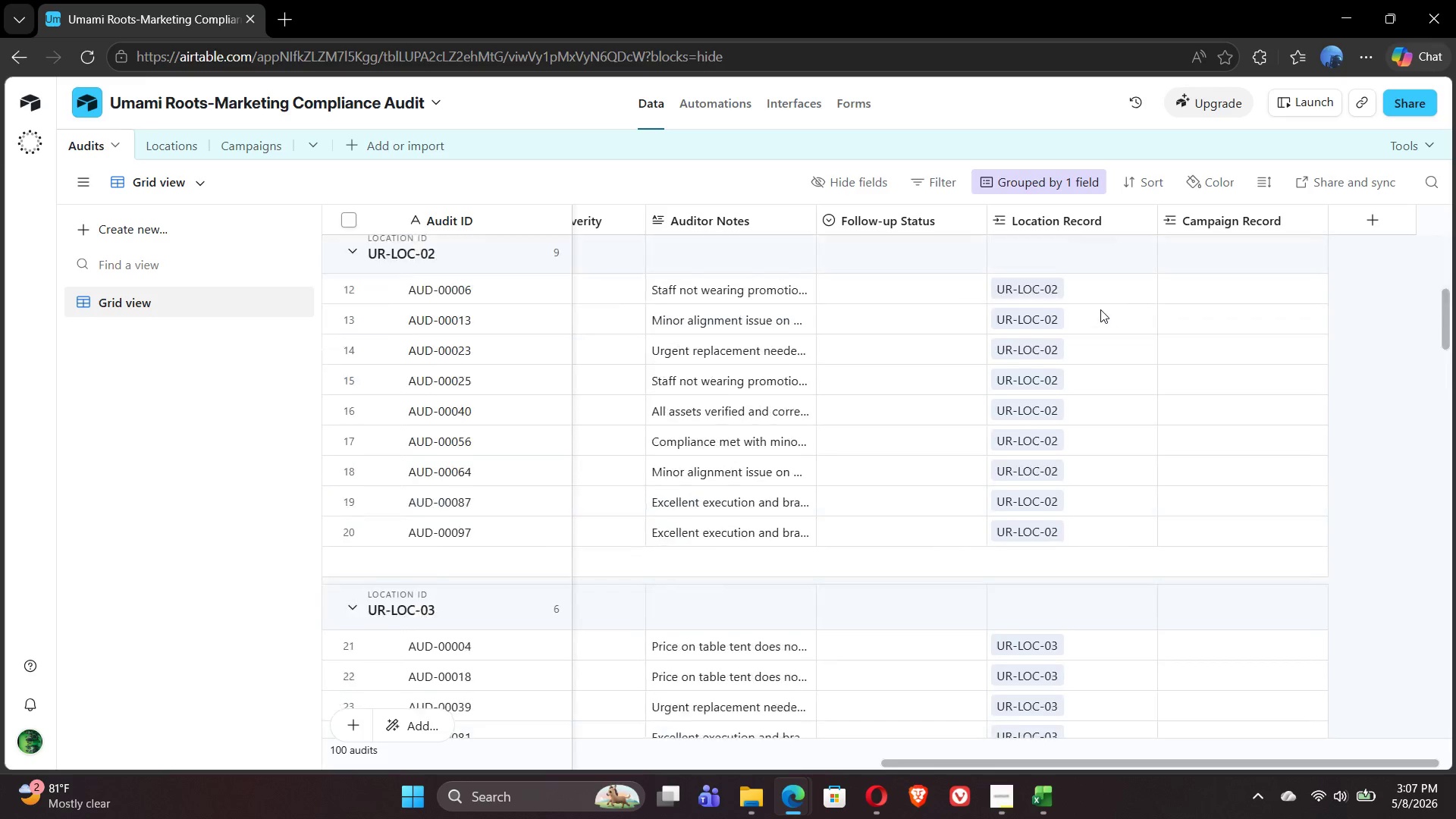 
wait(7.36)
 